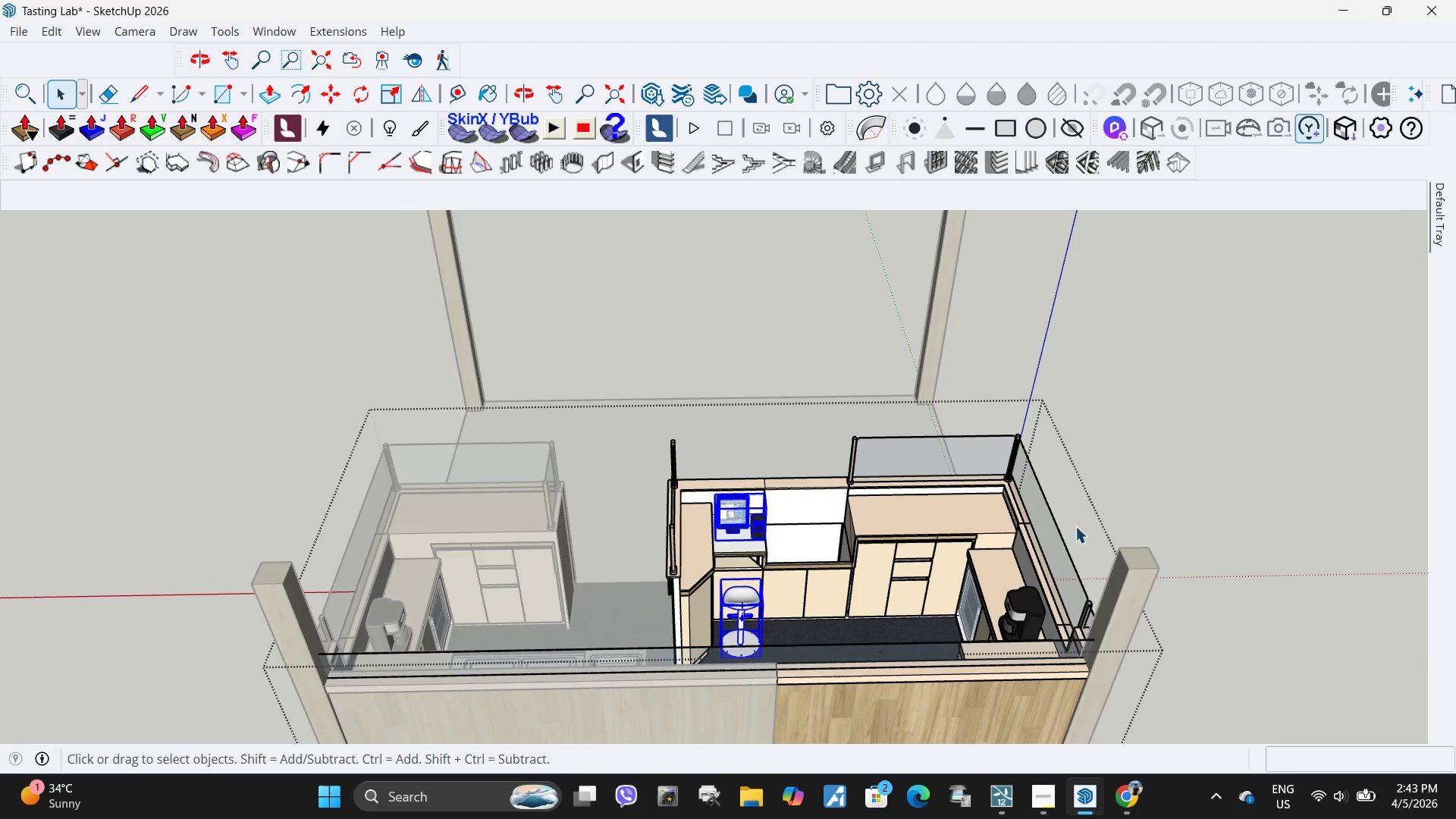 
key(M)
 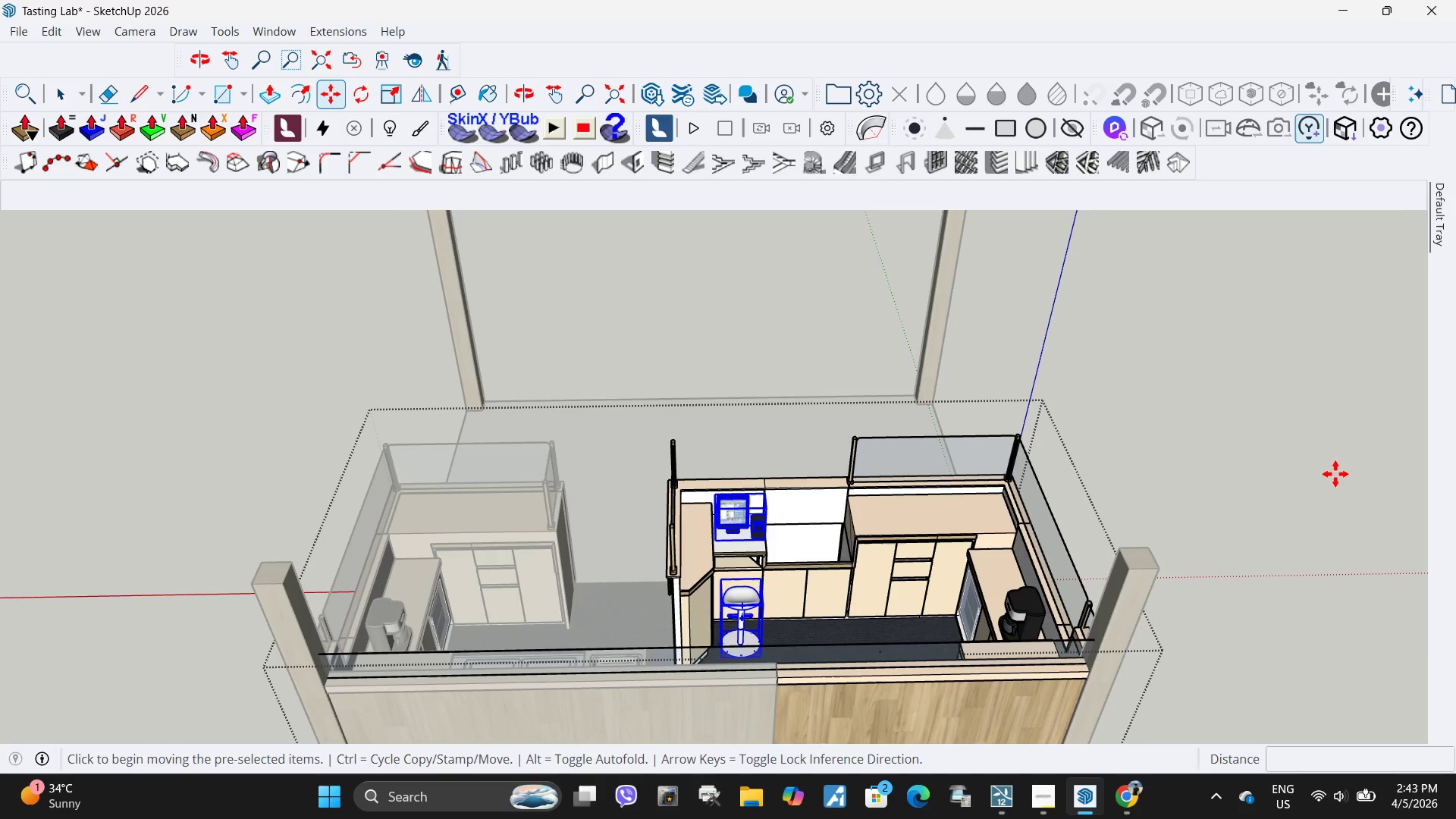 
left_click([1335, 474])
 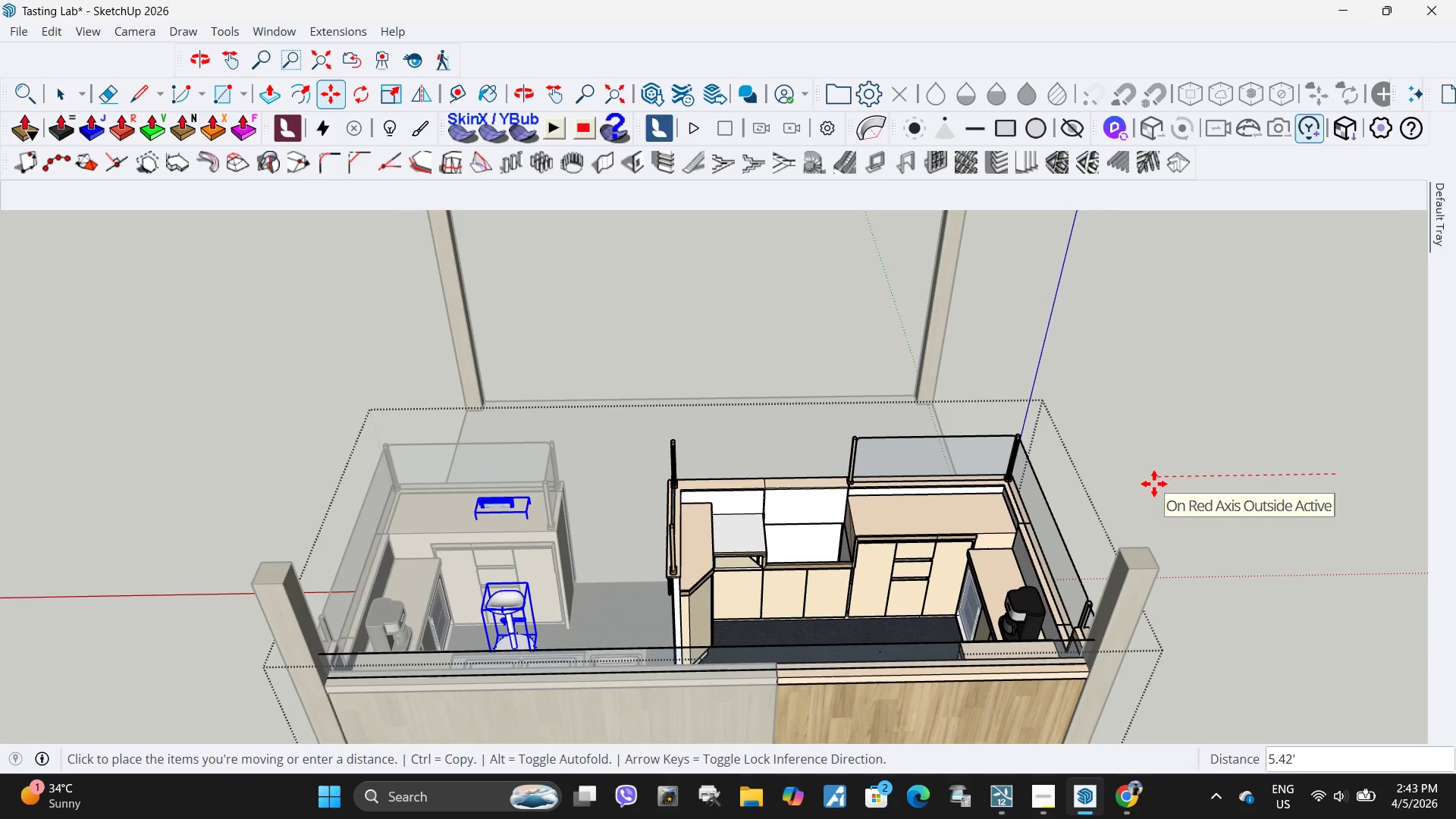 
left_click([1154, 484])
 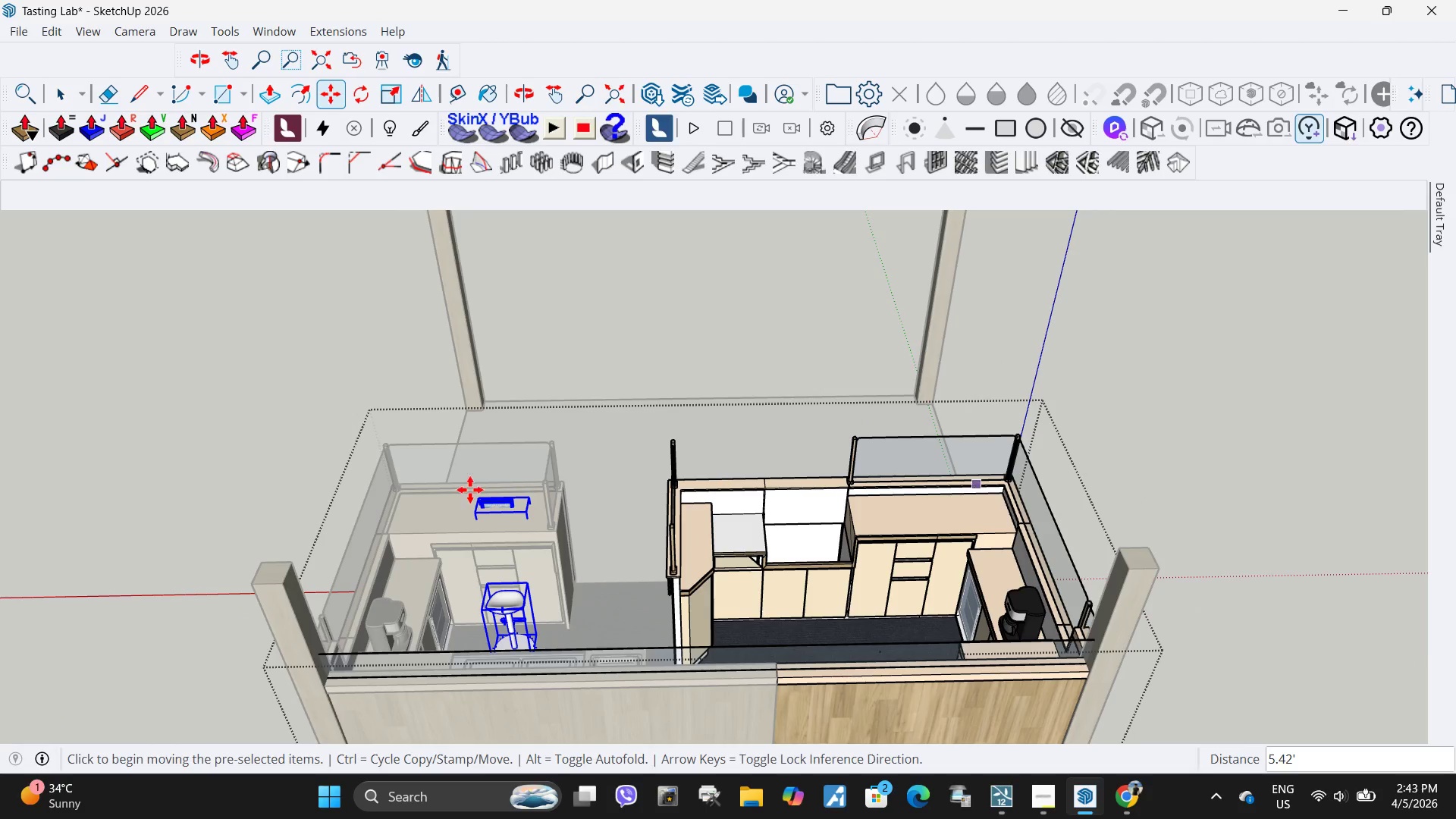 
scroll: coordinate [486, 518], scroll_direction: up, amount: 7.0
 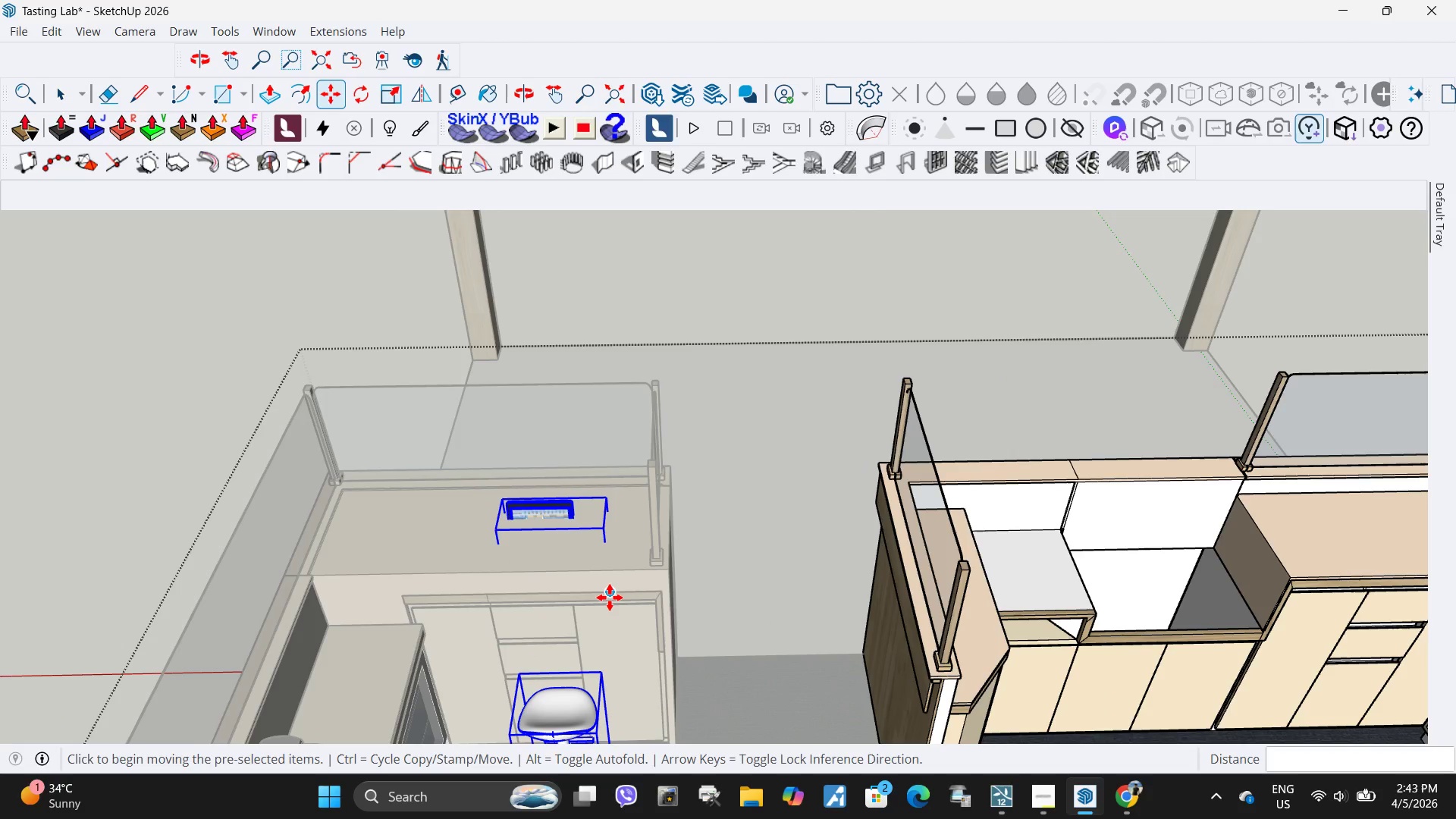 
left_click([610, 598])
 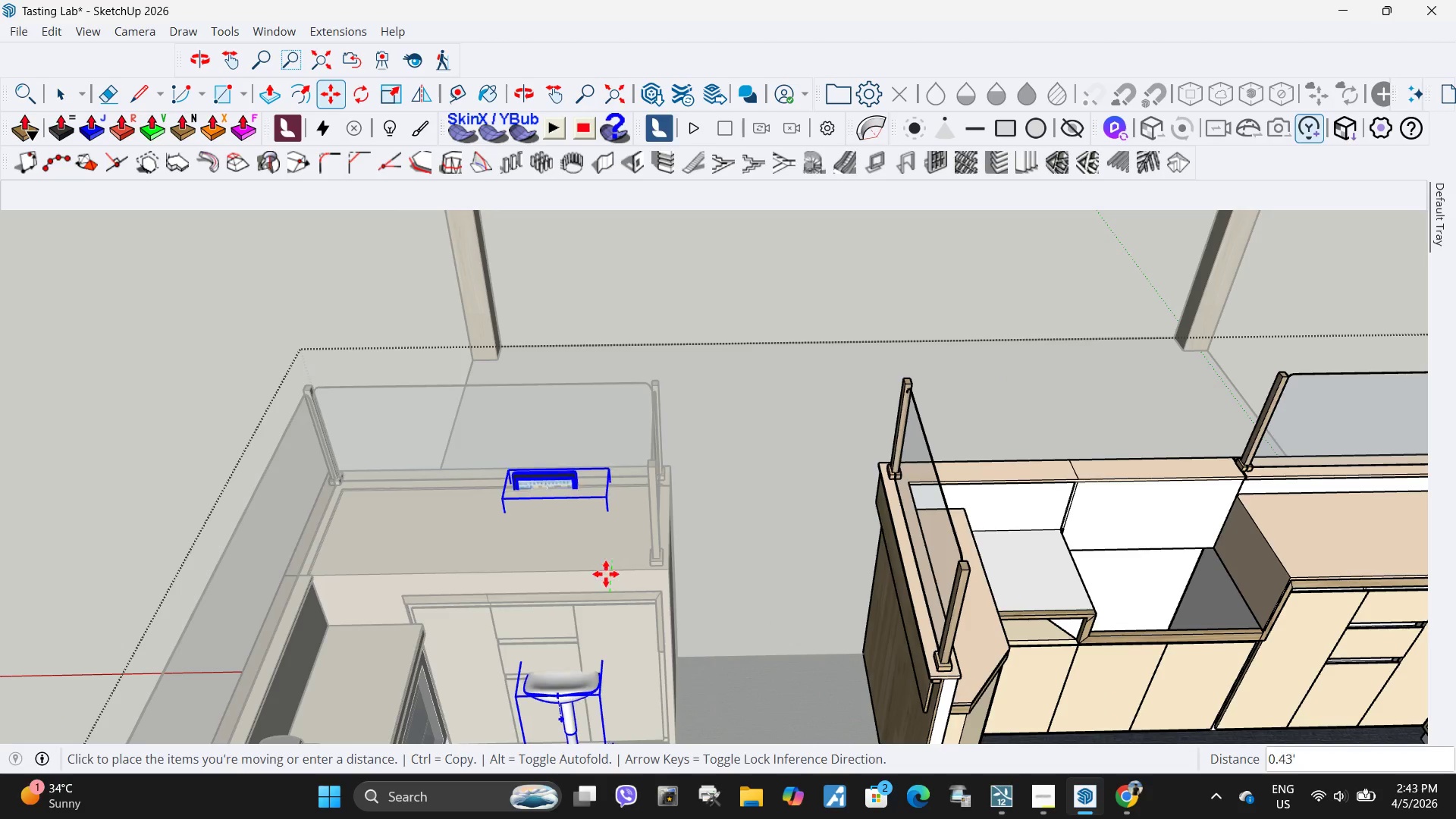 
key(Escape)
 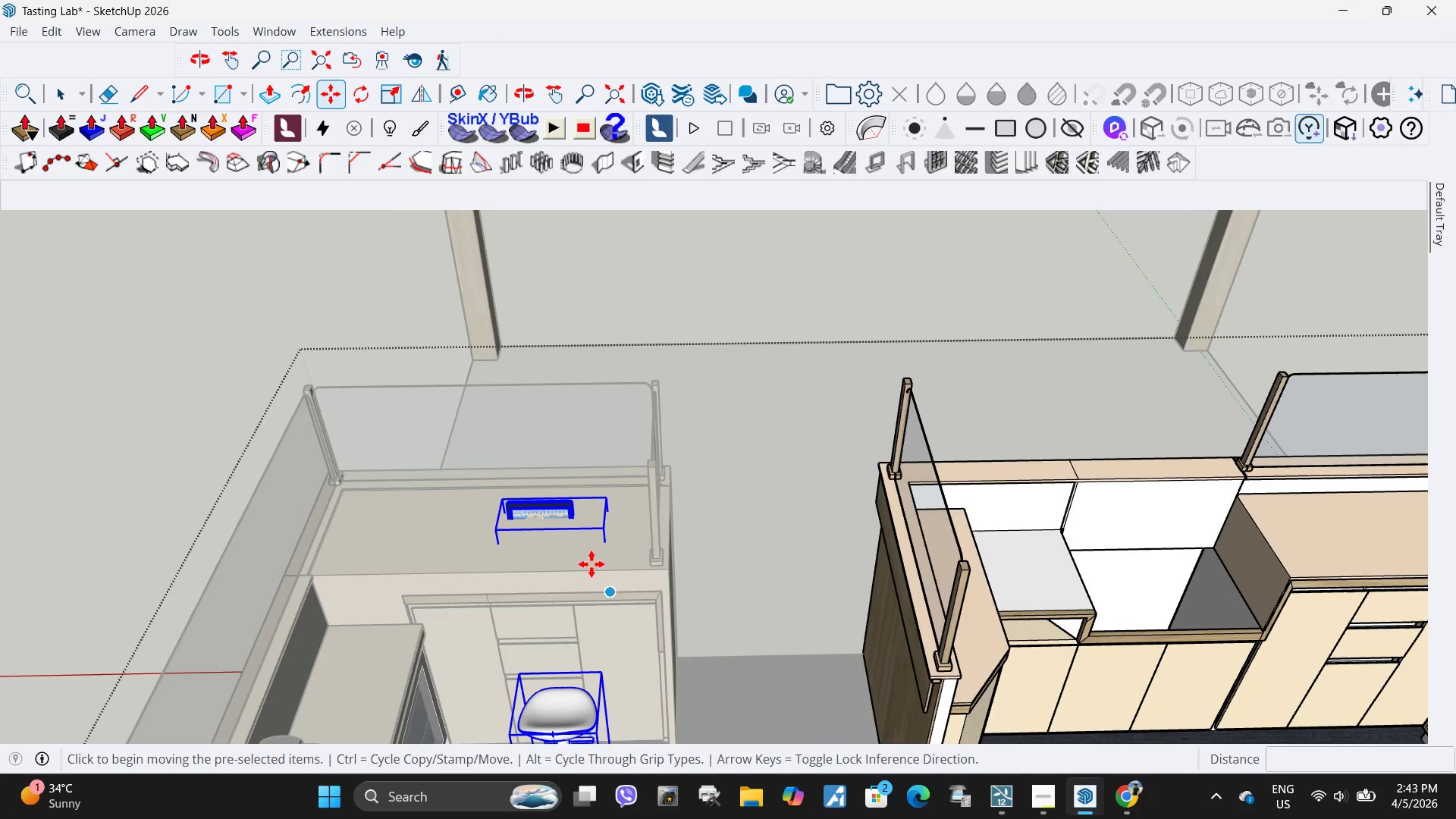 
key(Space)
 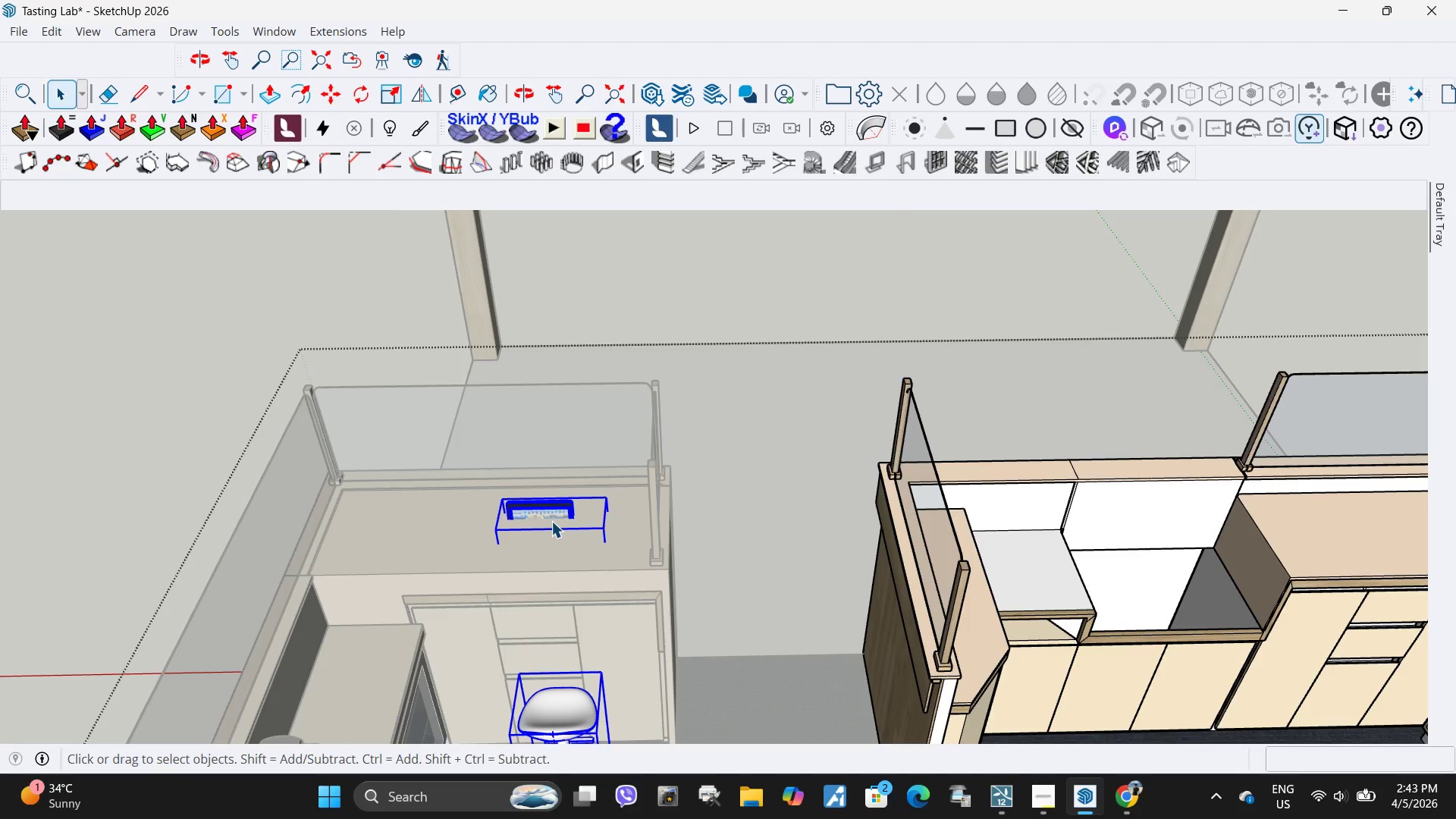 
left_click([551, 521])
 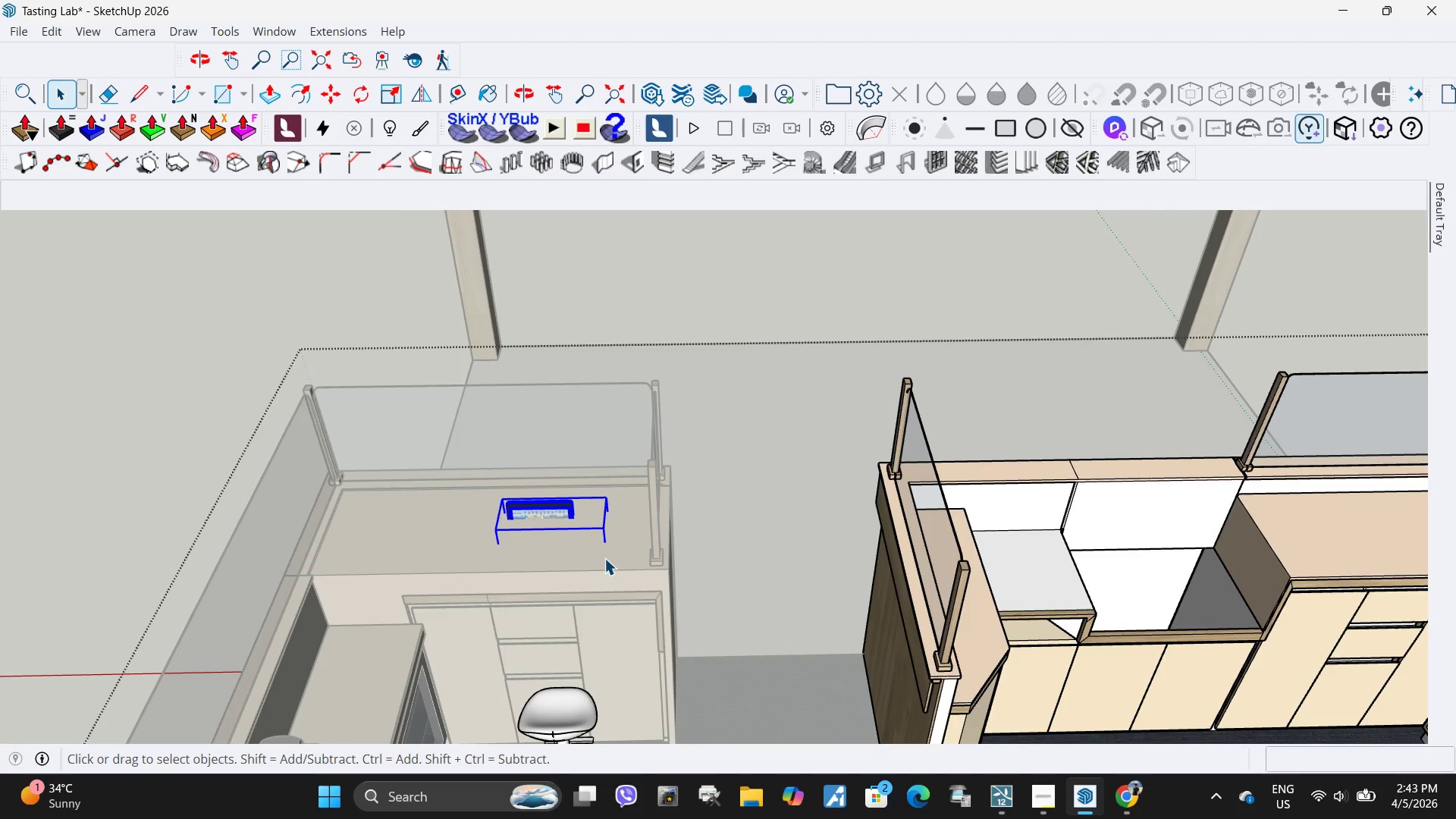 
key(M)
 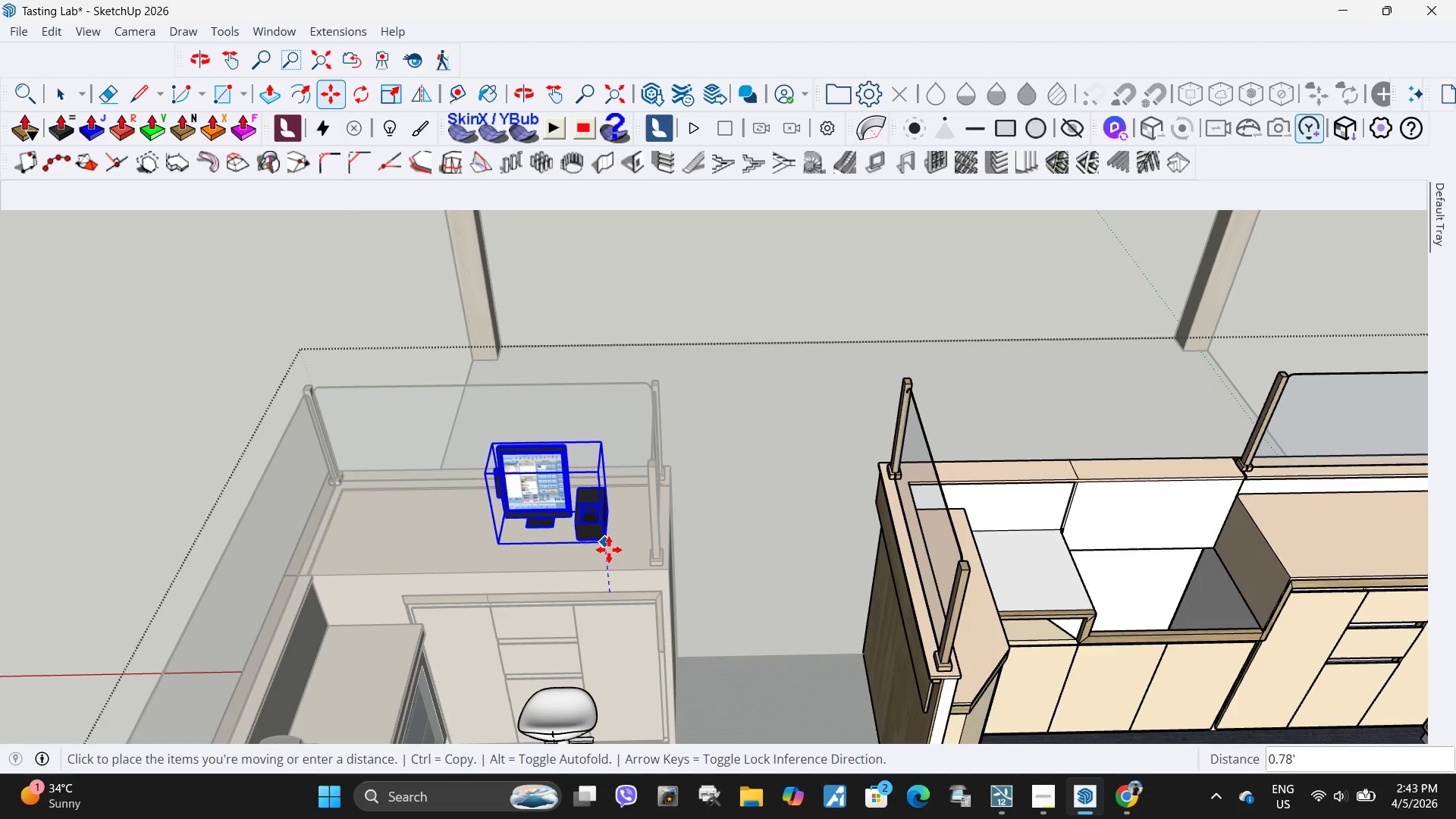 
left_click([605, 548])
 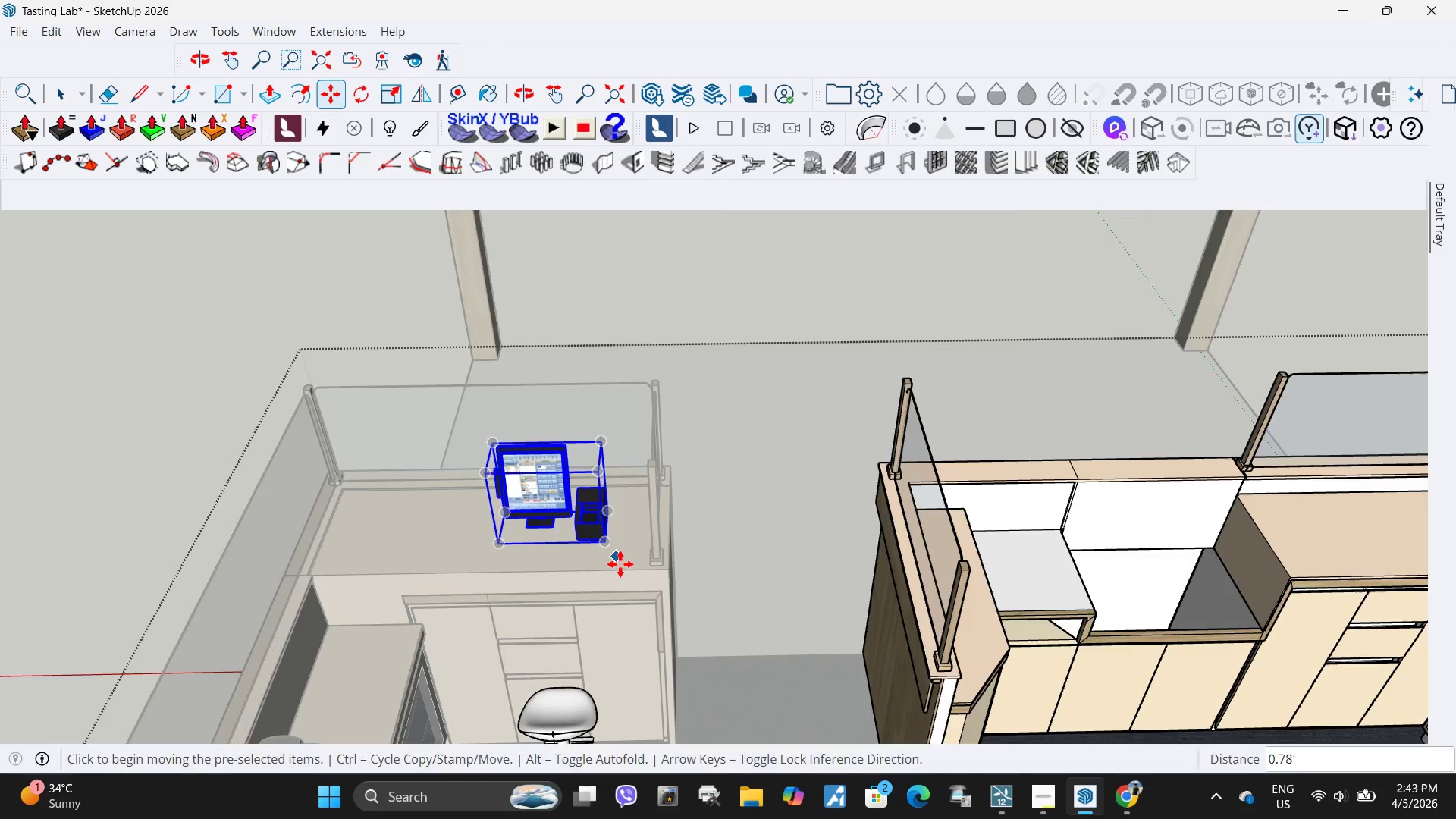 
key(Space)
 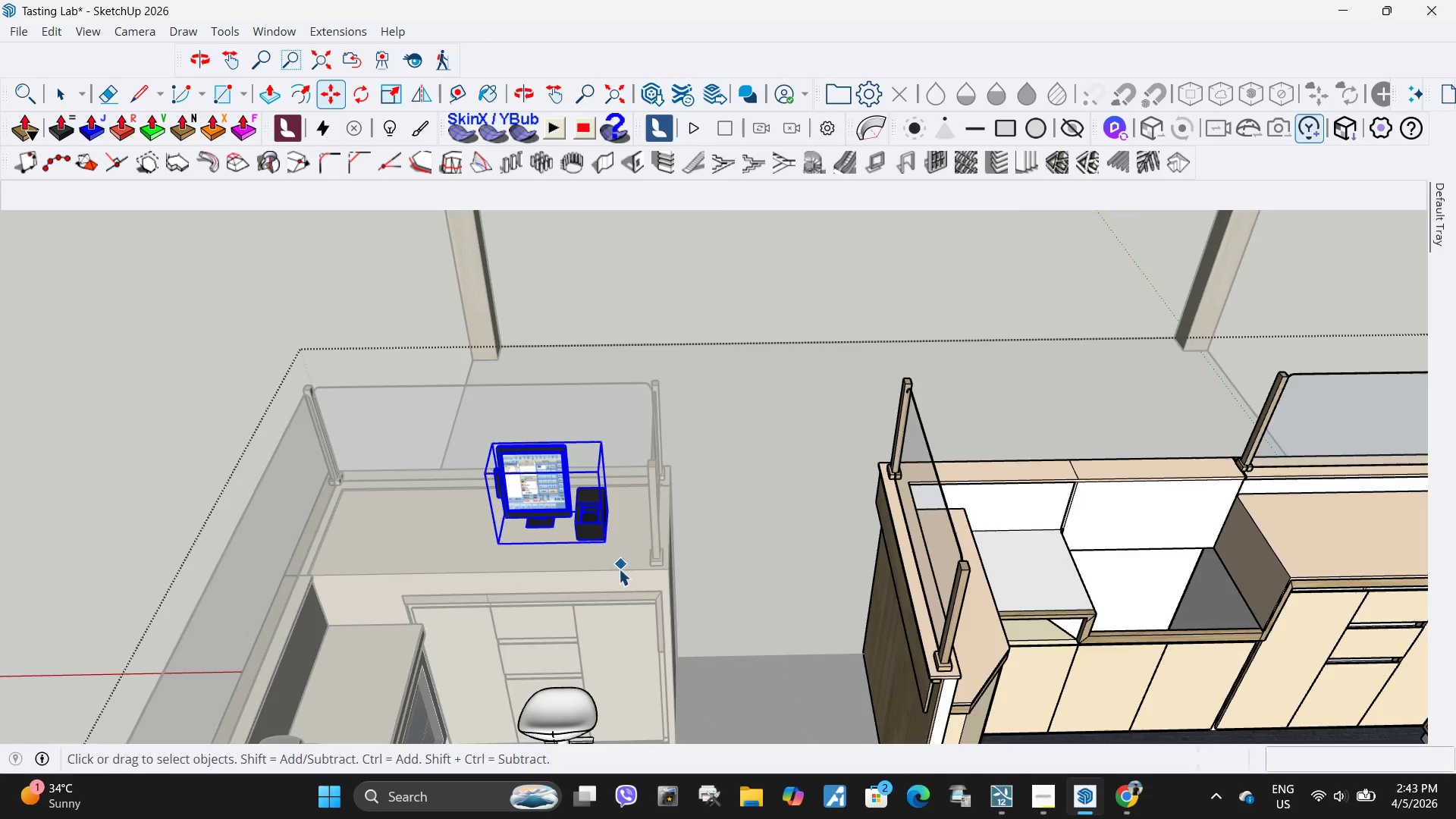 
key(Escape)
 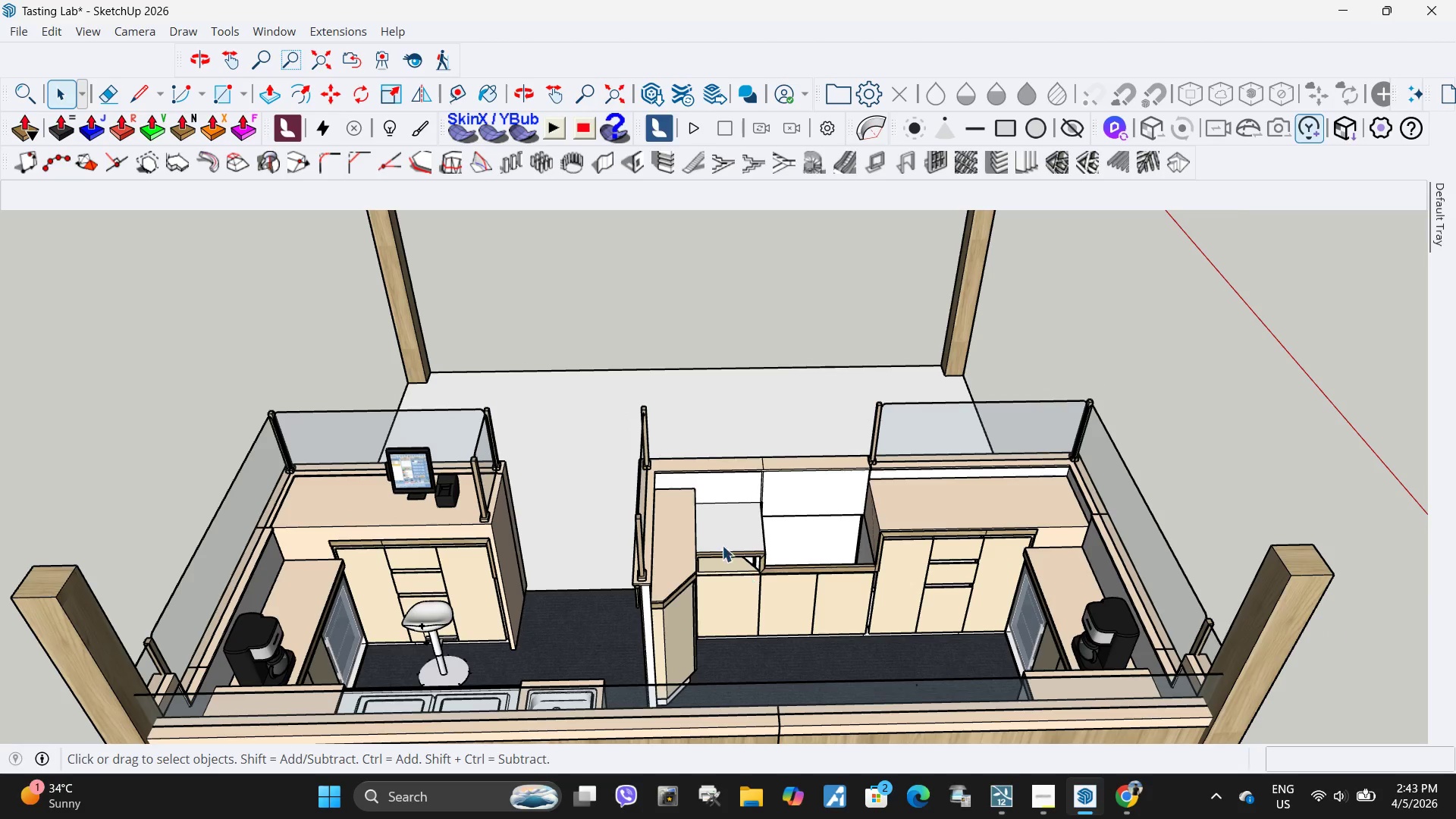 
scroll: coordinate [752, 566], scroll_direction: down, amount: 6.0
 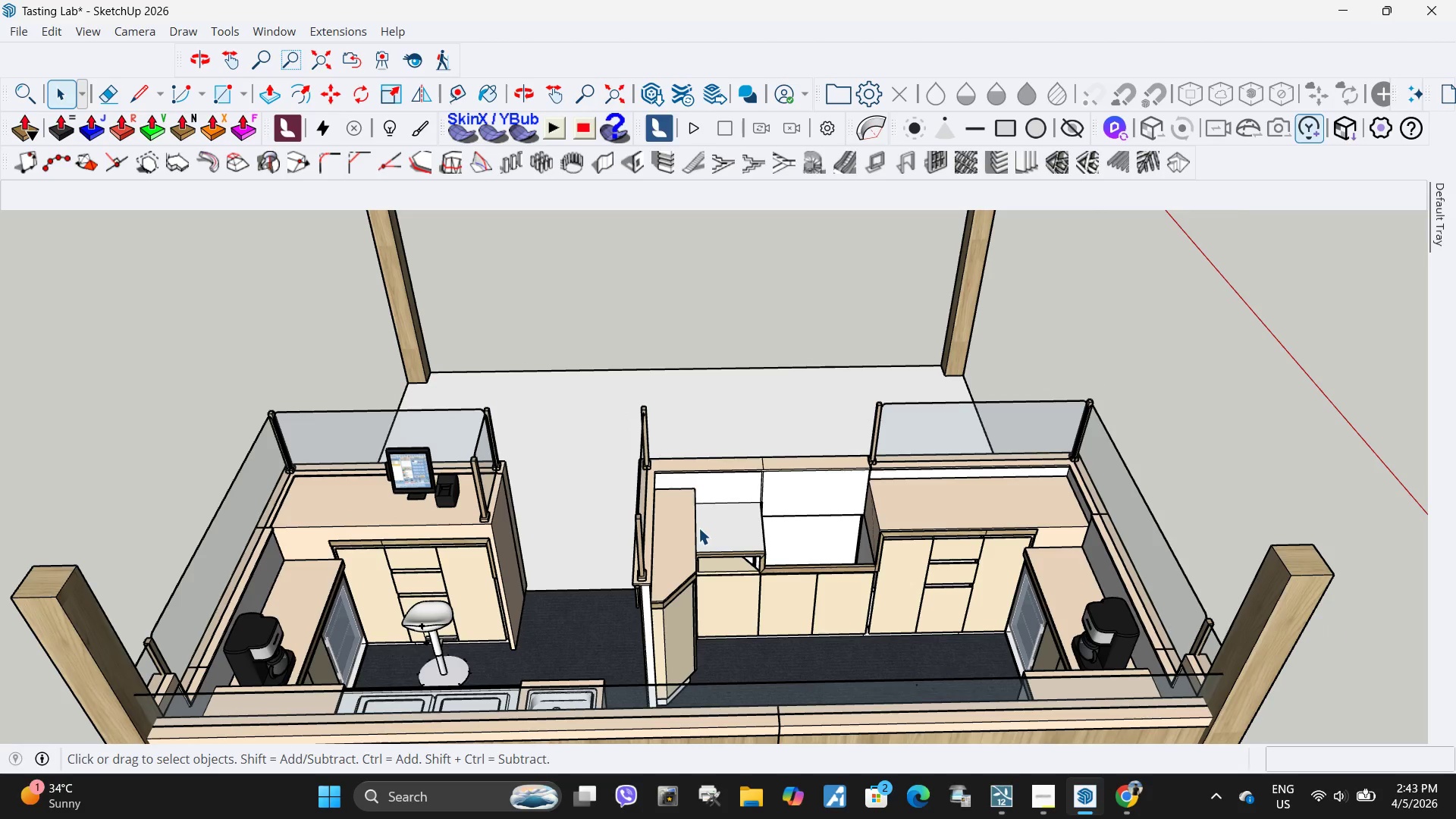 
left_click([737, 555])
 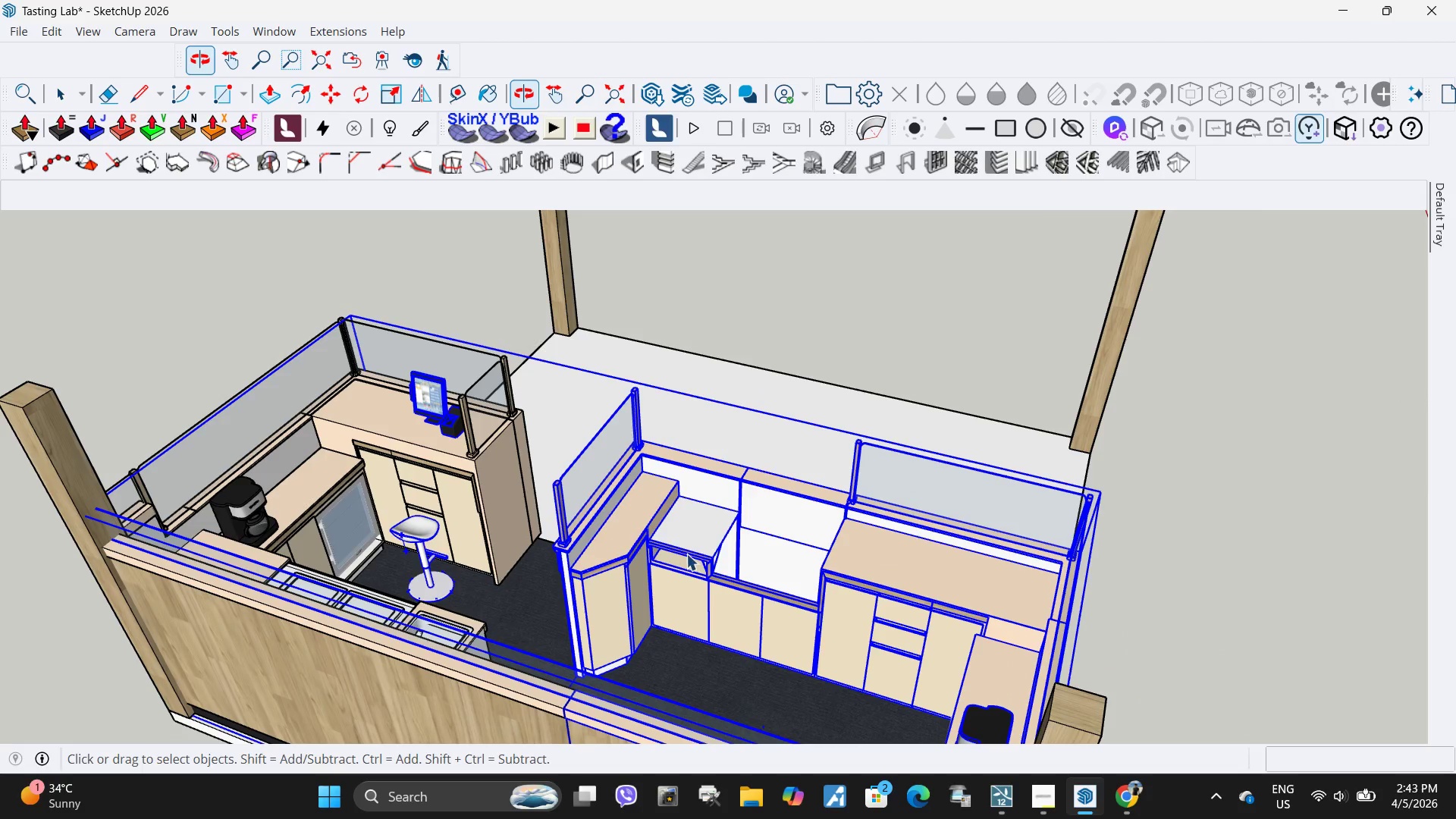 
double_click([687, 554])
 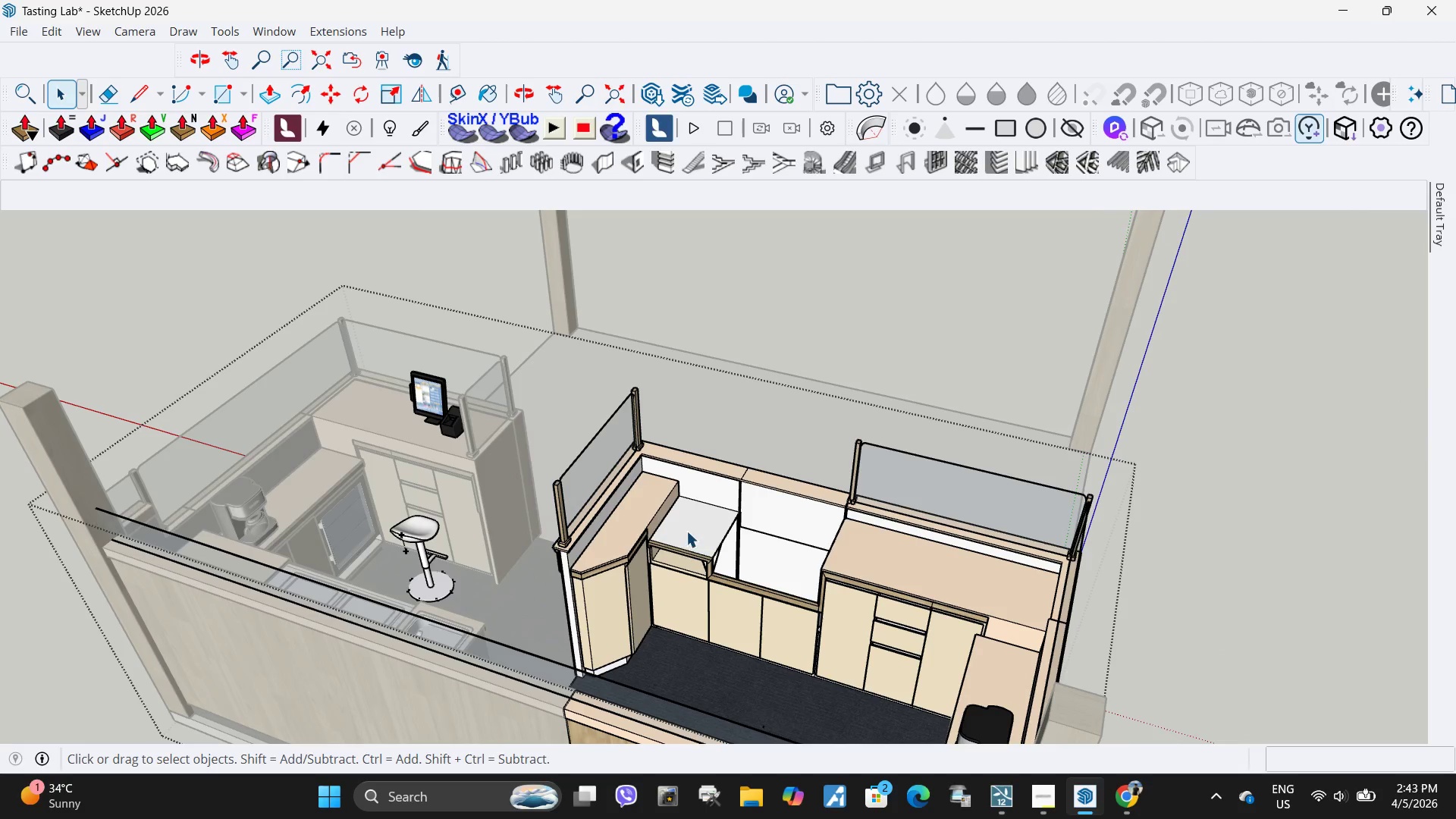 
triple_click([686, 531])
 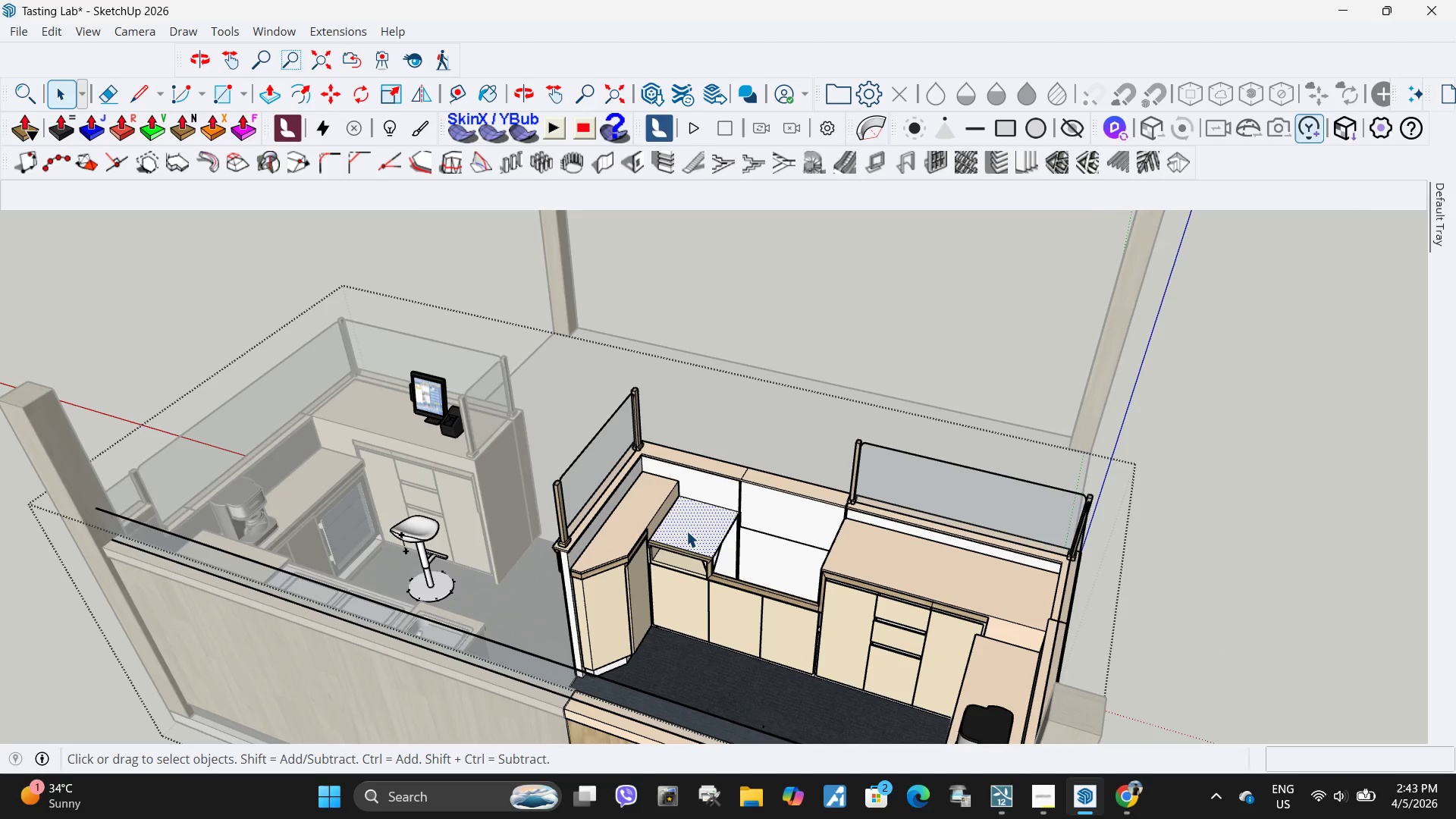 
triple_click([686, 531])
 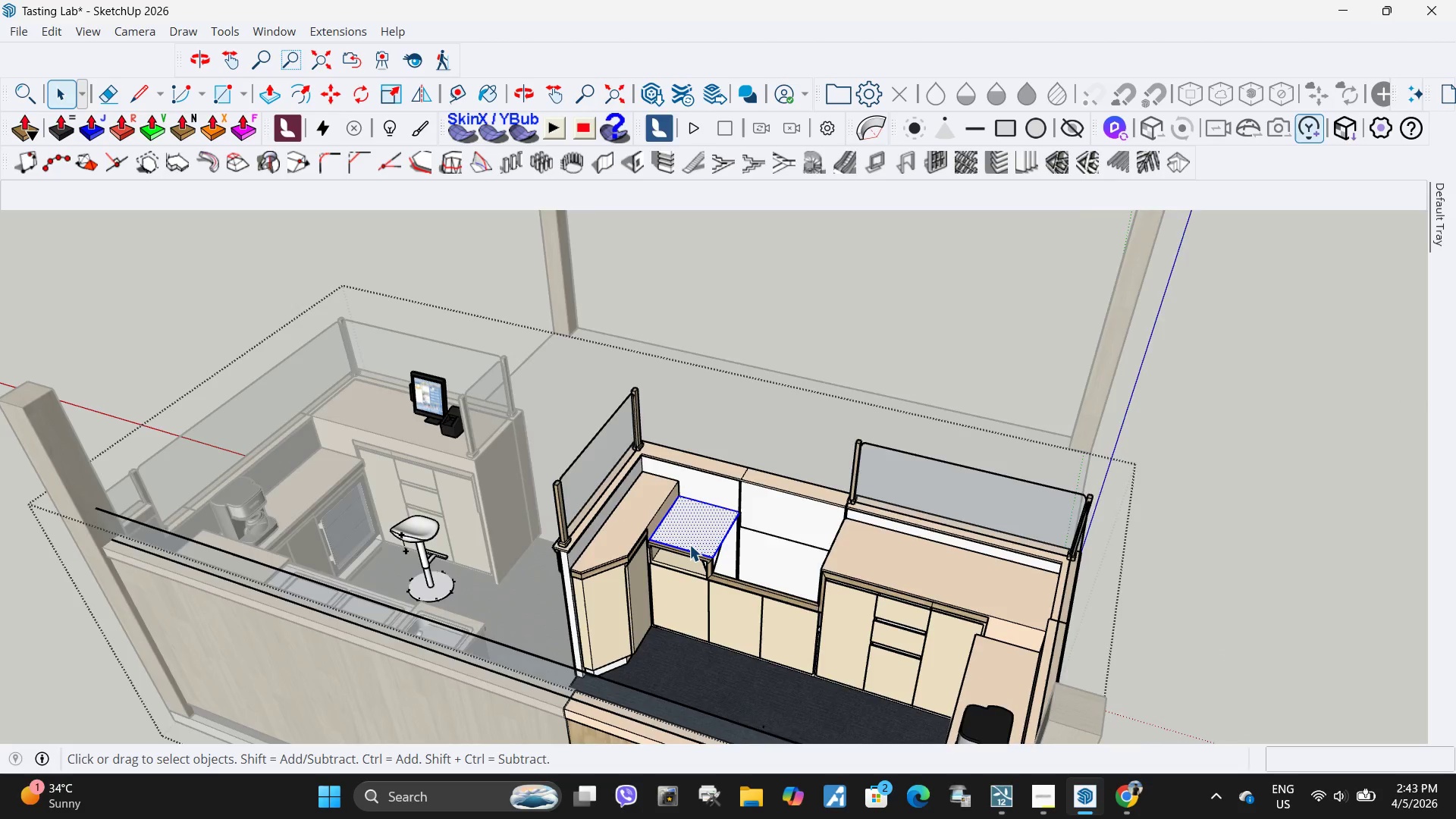 
scroll: coordinate [689, 544], scroll_direction: up, amount: 4.0
 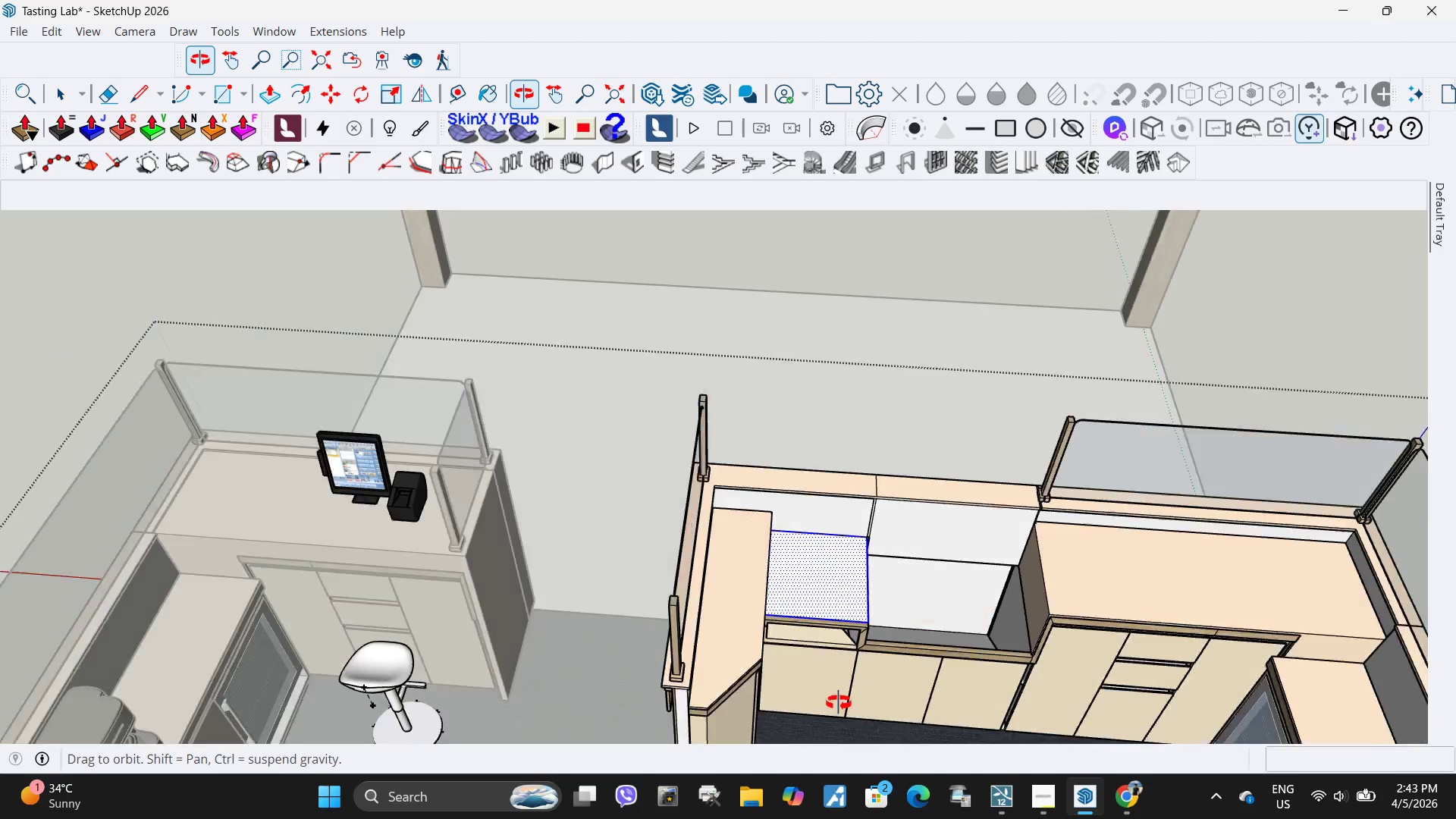 
left_click([806, 677])
 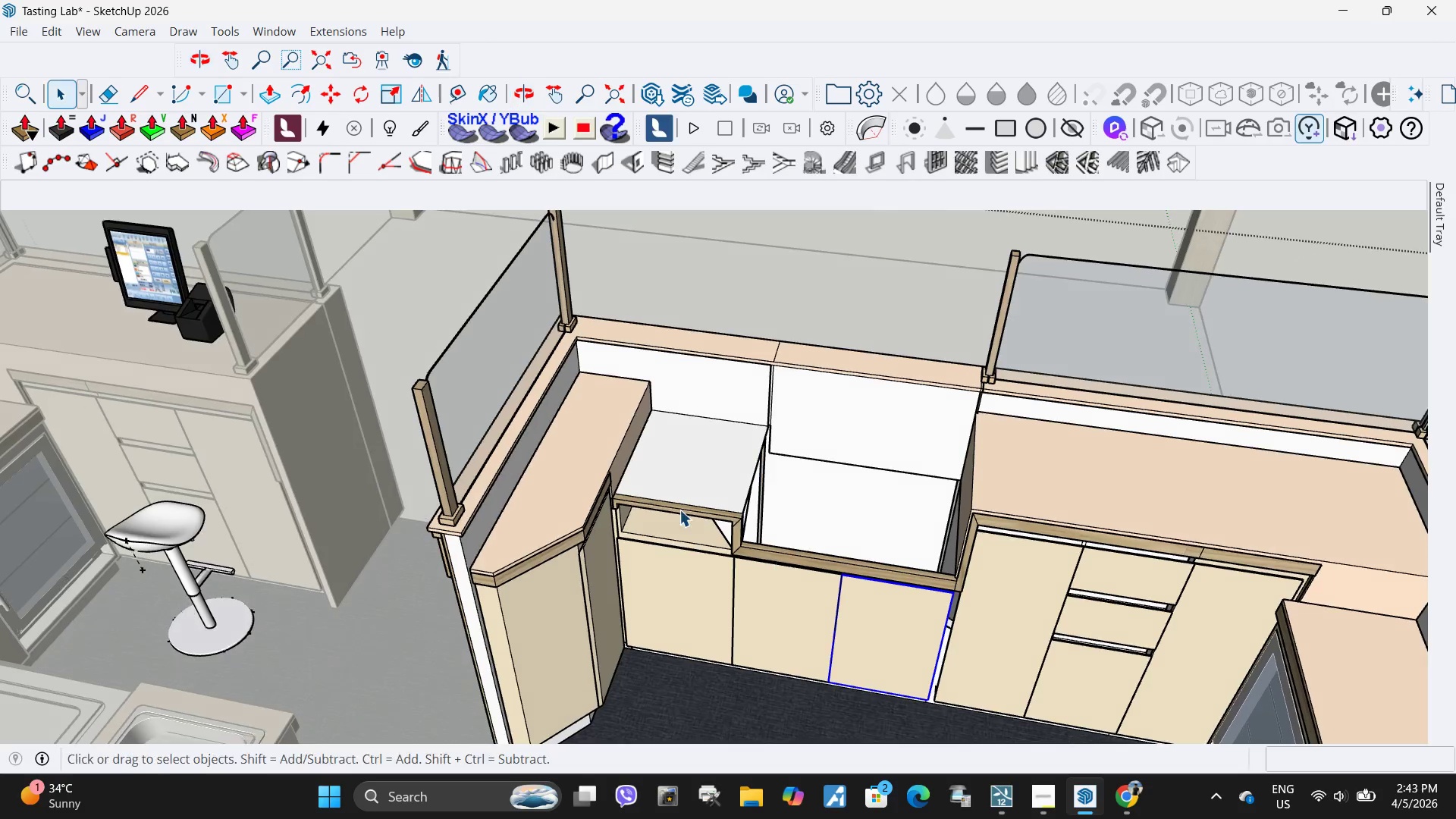 
scroll: coordinate [808, 667], scroll_direction: up, amount: 2.0
 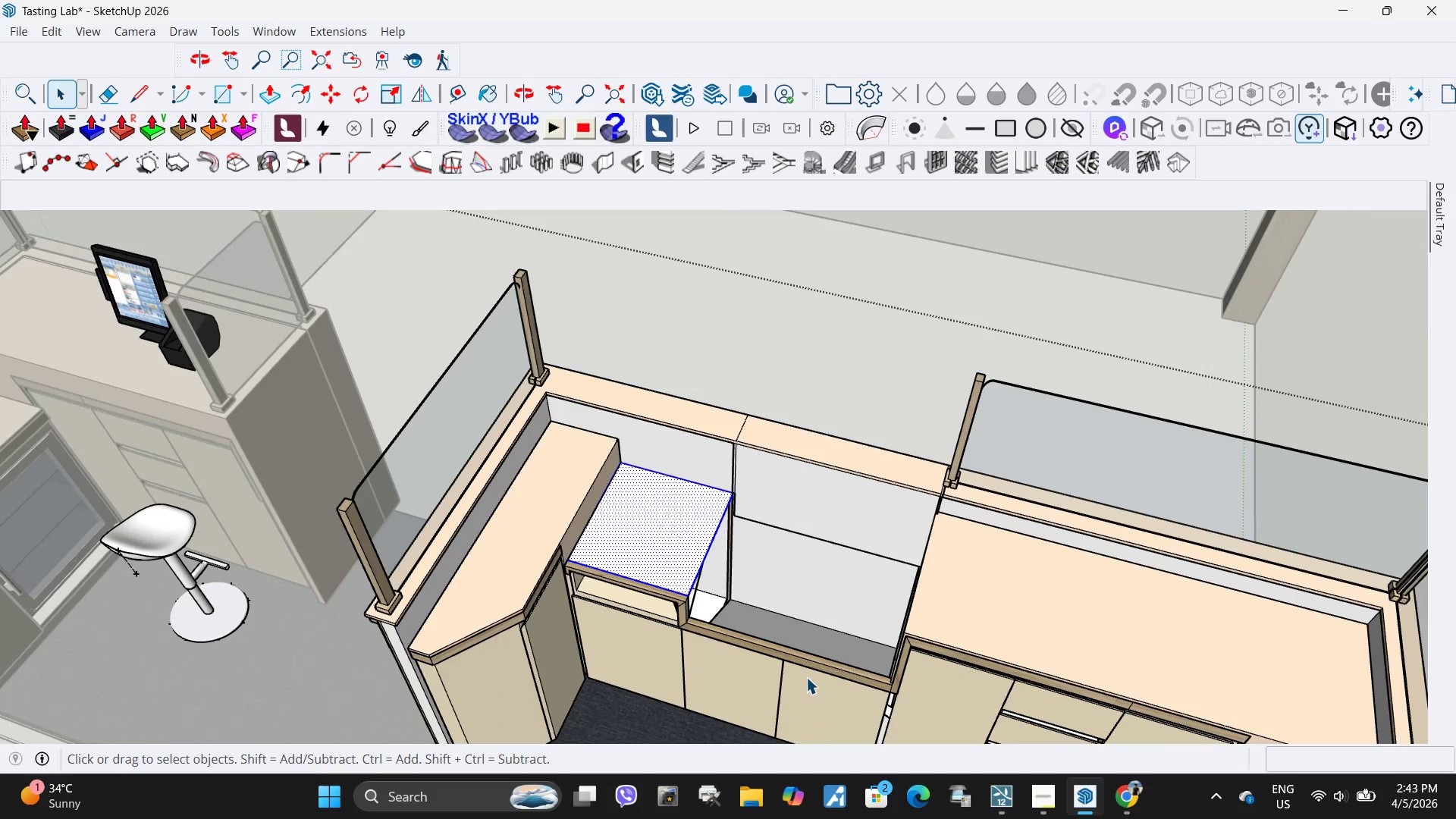 
left_click([692, 494])
 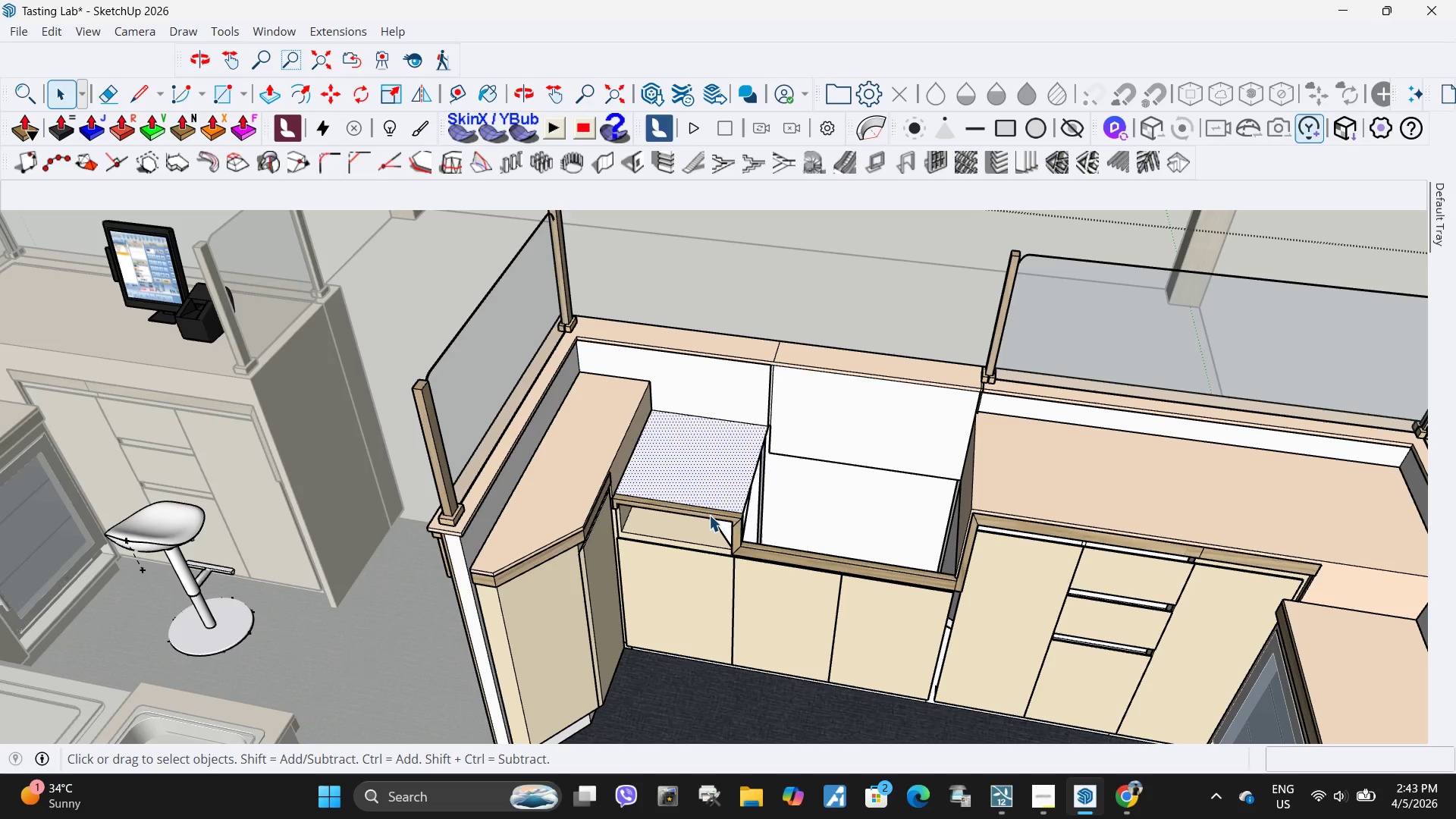 
key(Delete)
 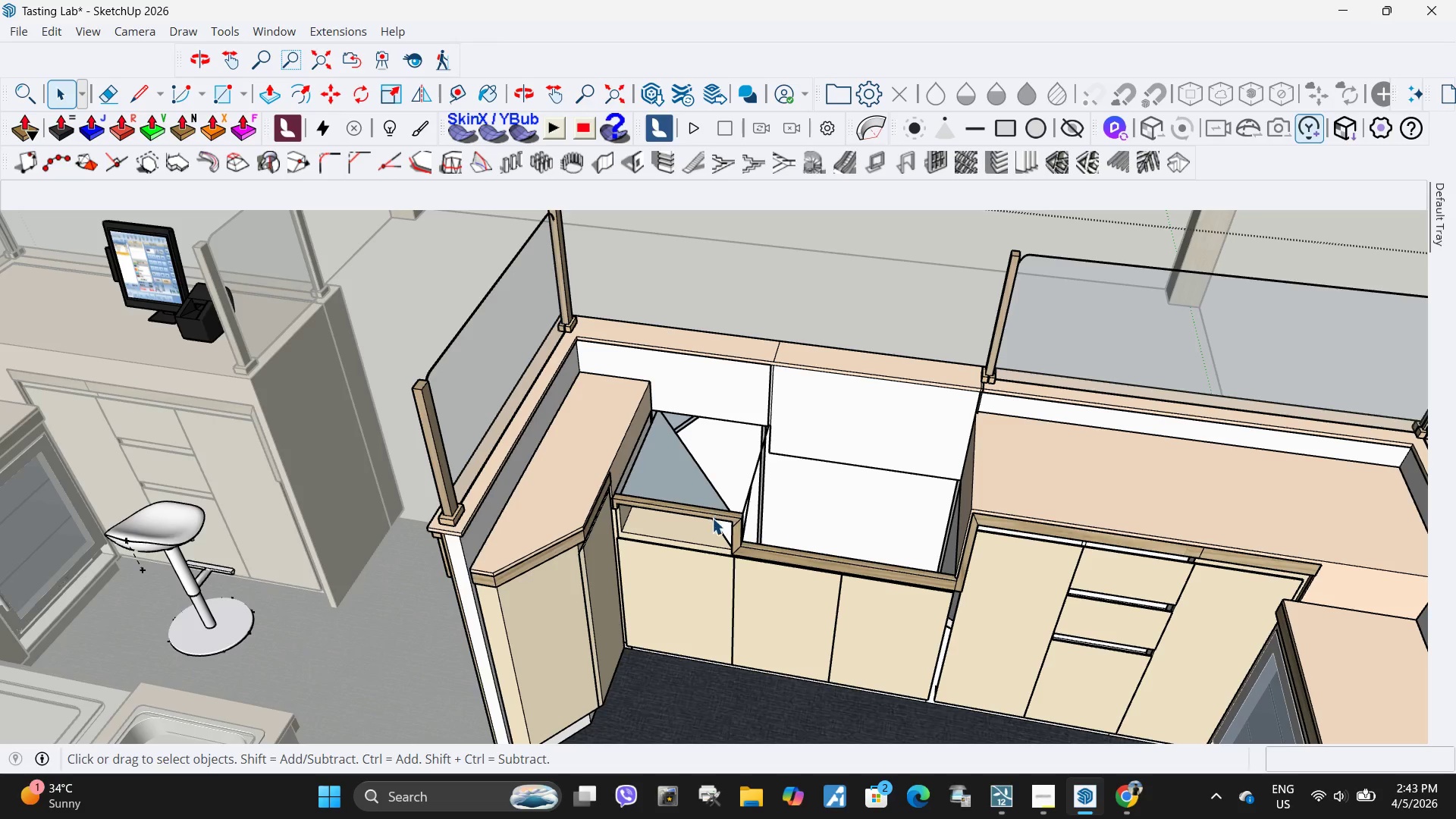 
left_click([712, 518])
 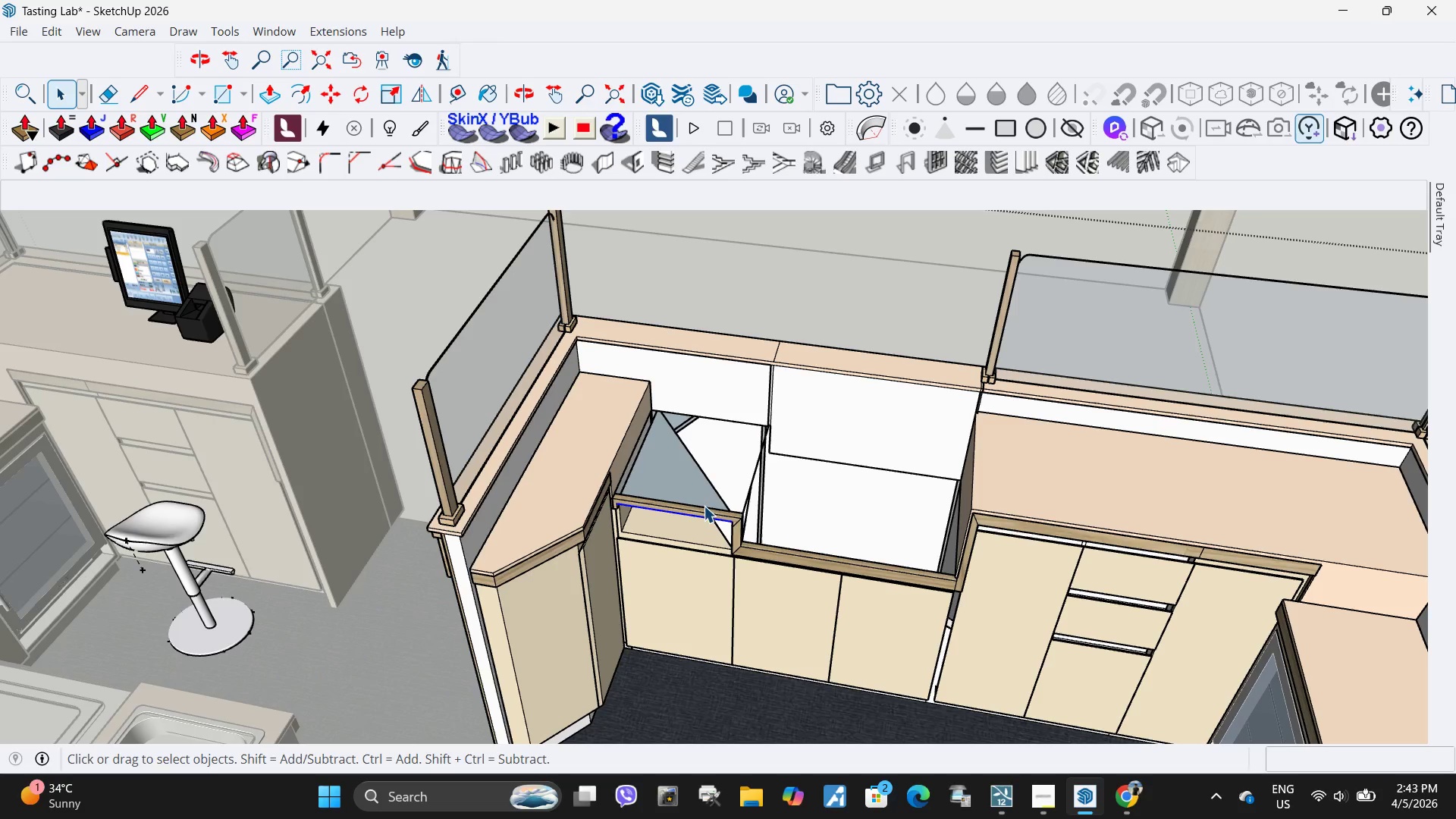 
key(Control+ControlLeft)
 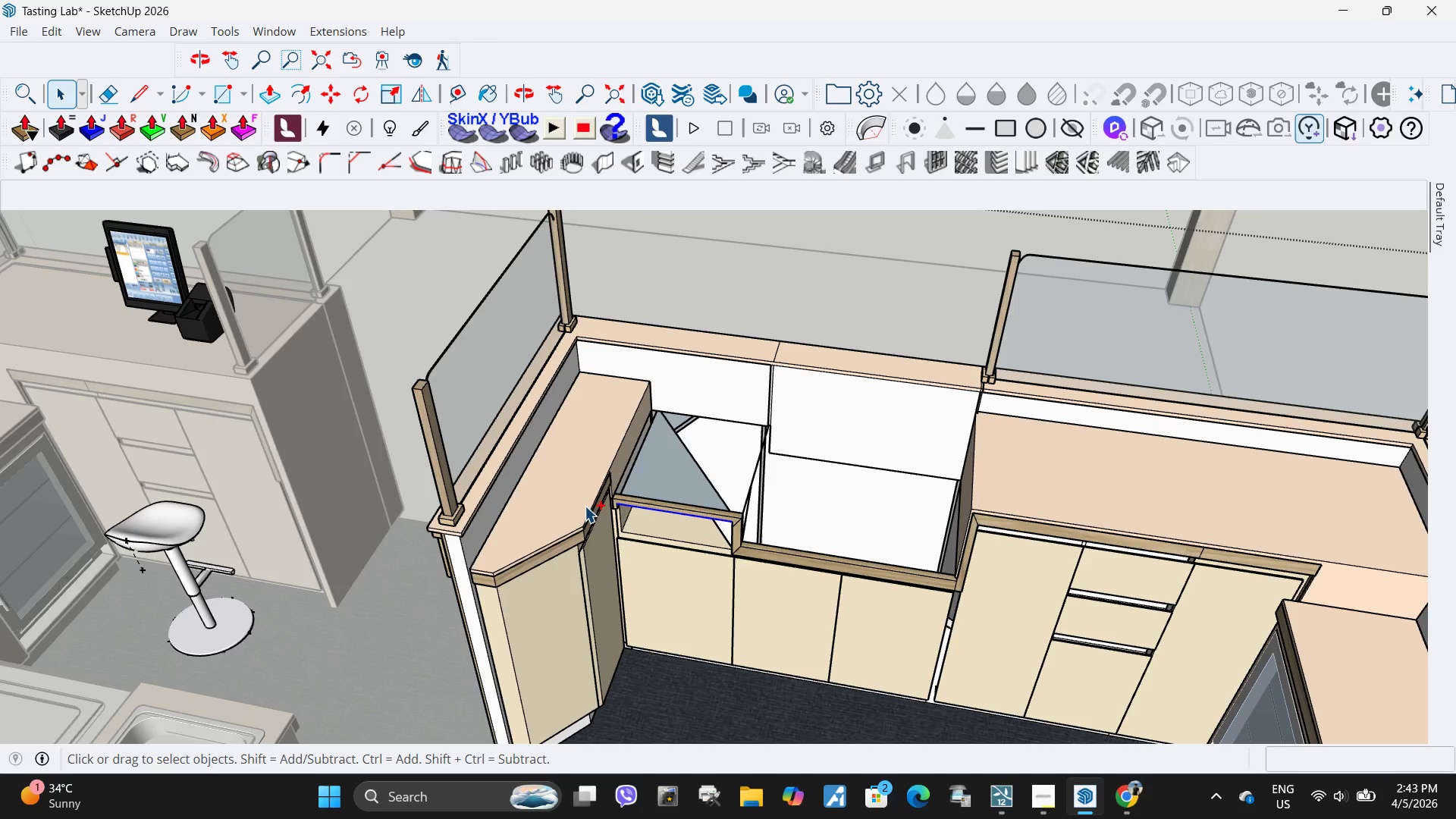 
key(Control+Z)
 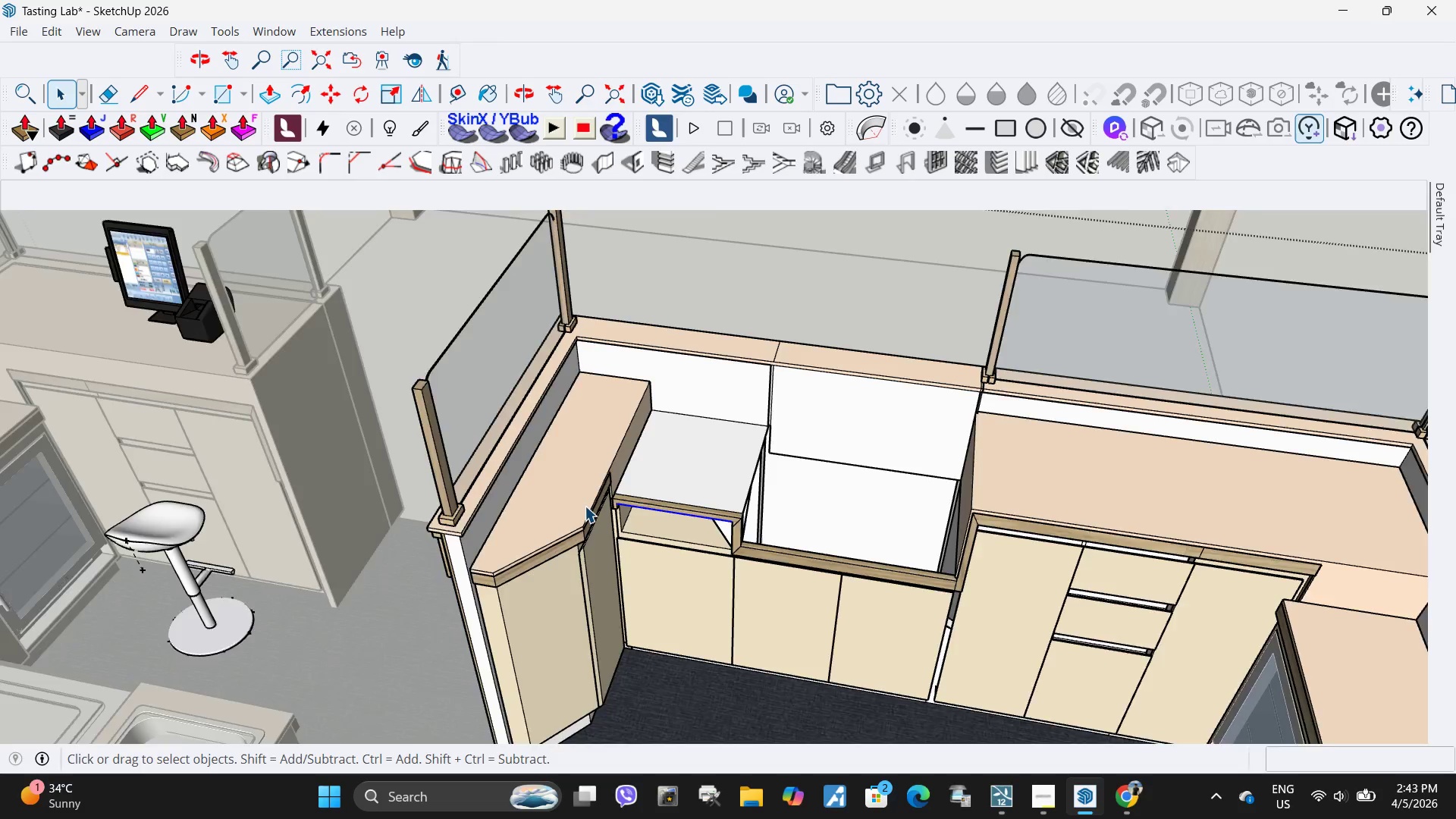 
scroll: coordinate [716, 472], scroll_direction: up, amount: 3.0
 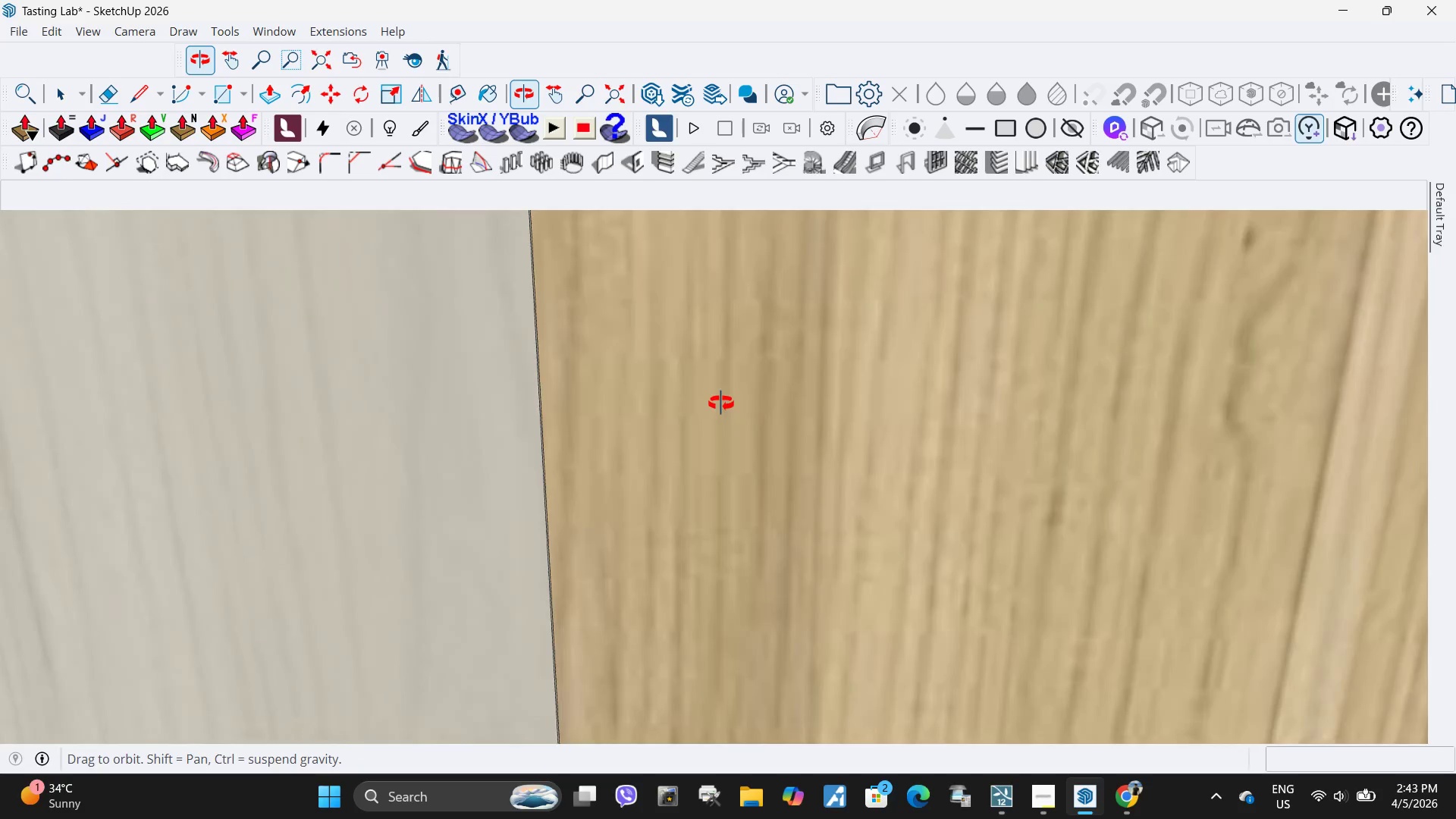 
key(Control+Z)
 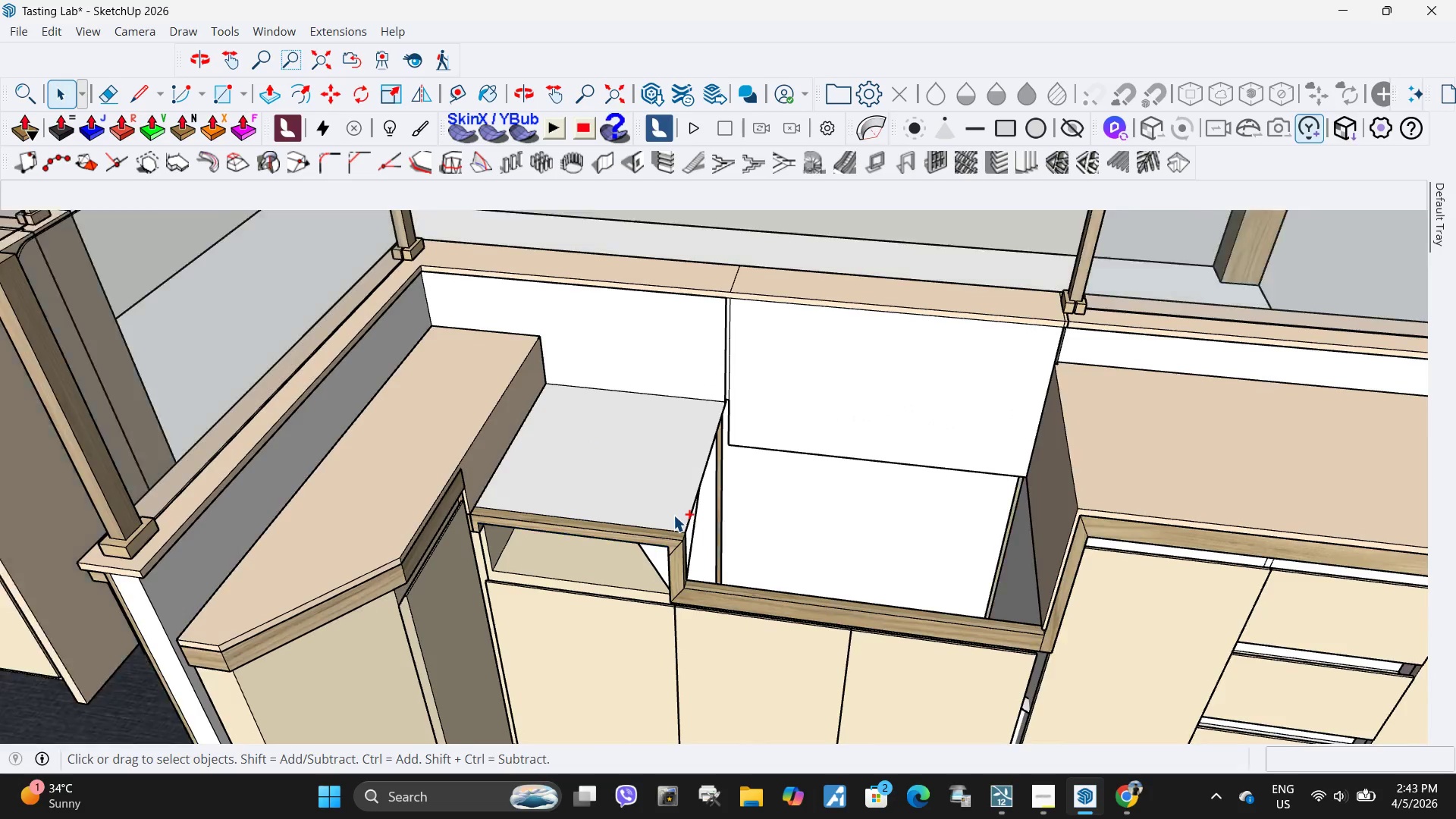 
scroll: coordinate [673, 515], scroll_direction: up, amount: 1.0
 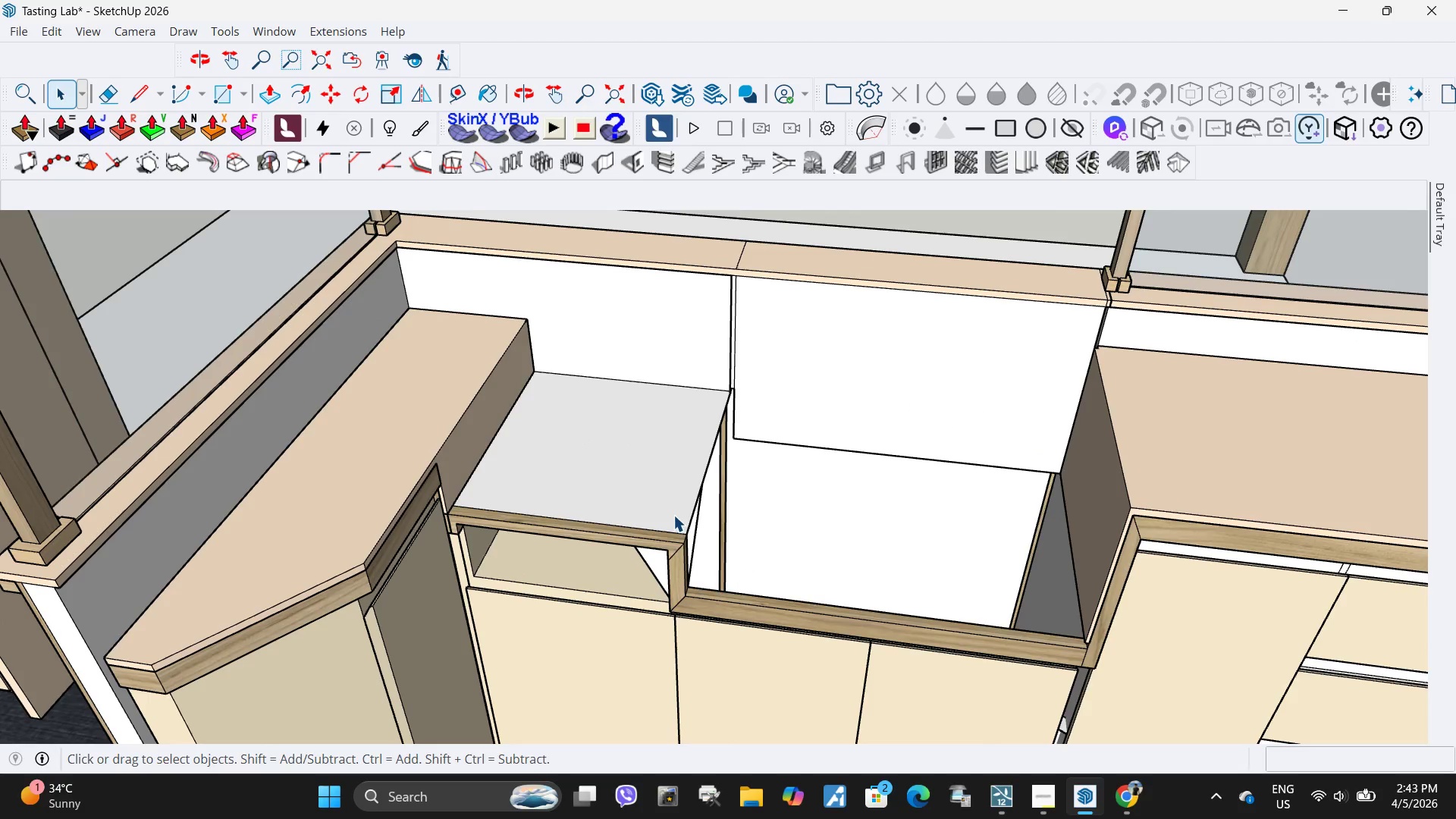 
scroll: coordinate [627, 545], scroll_direction: down, amount: 9.0
 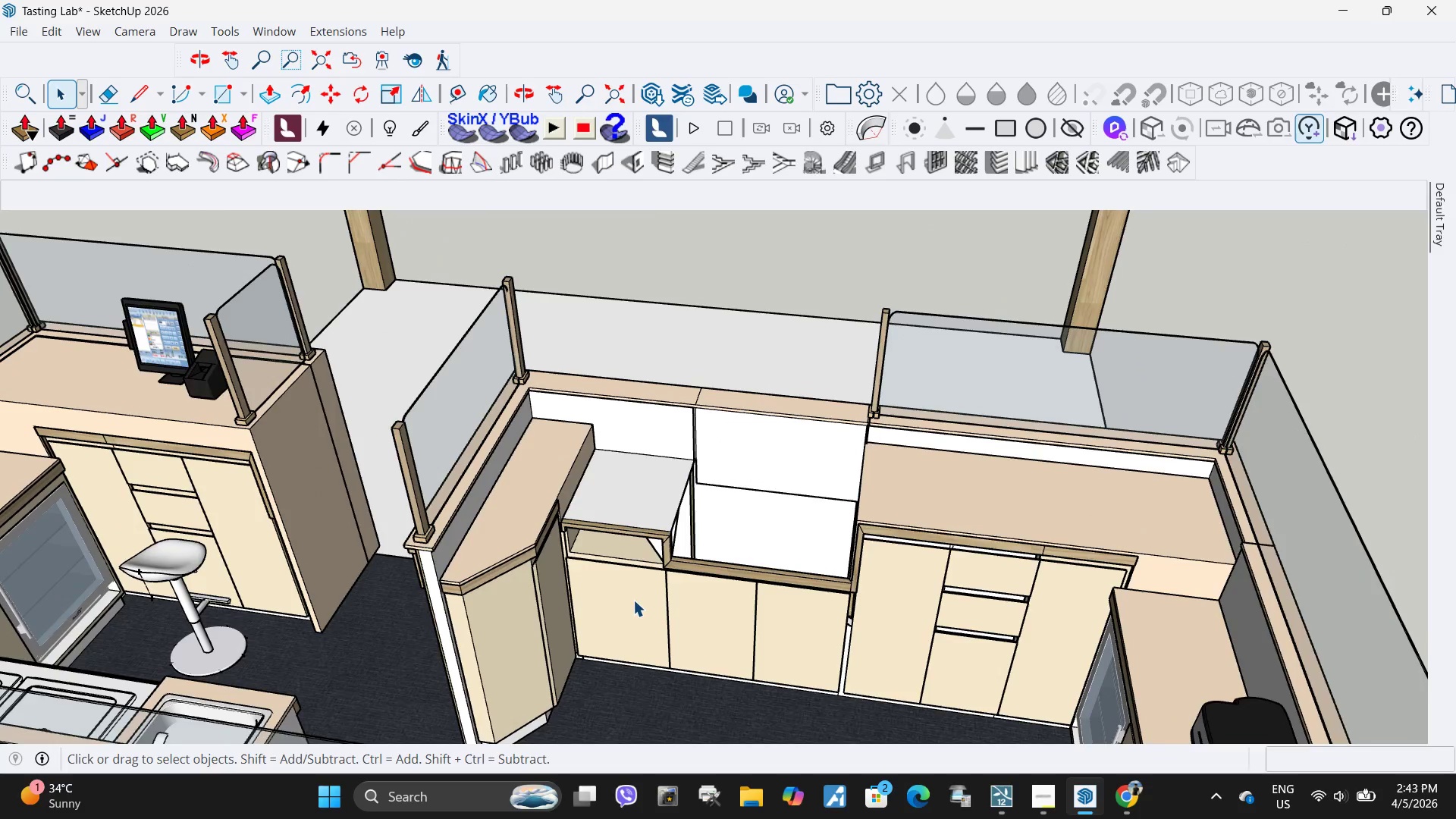 
left_click([634, 601])
 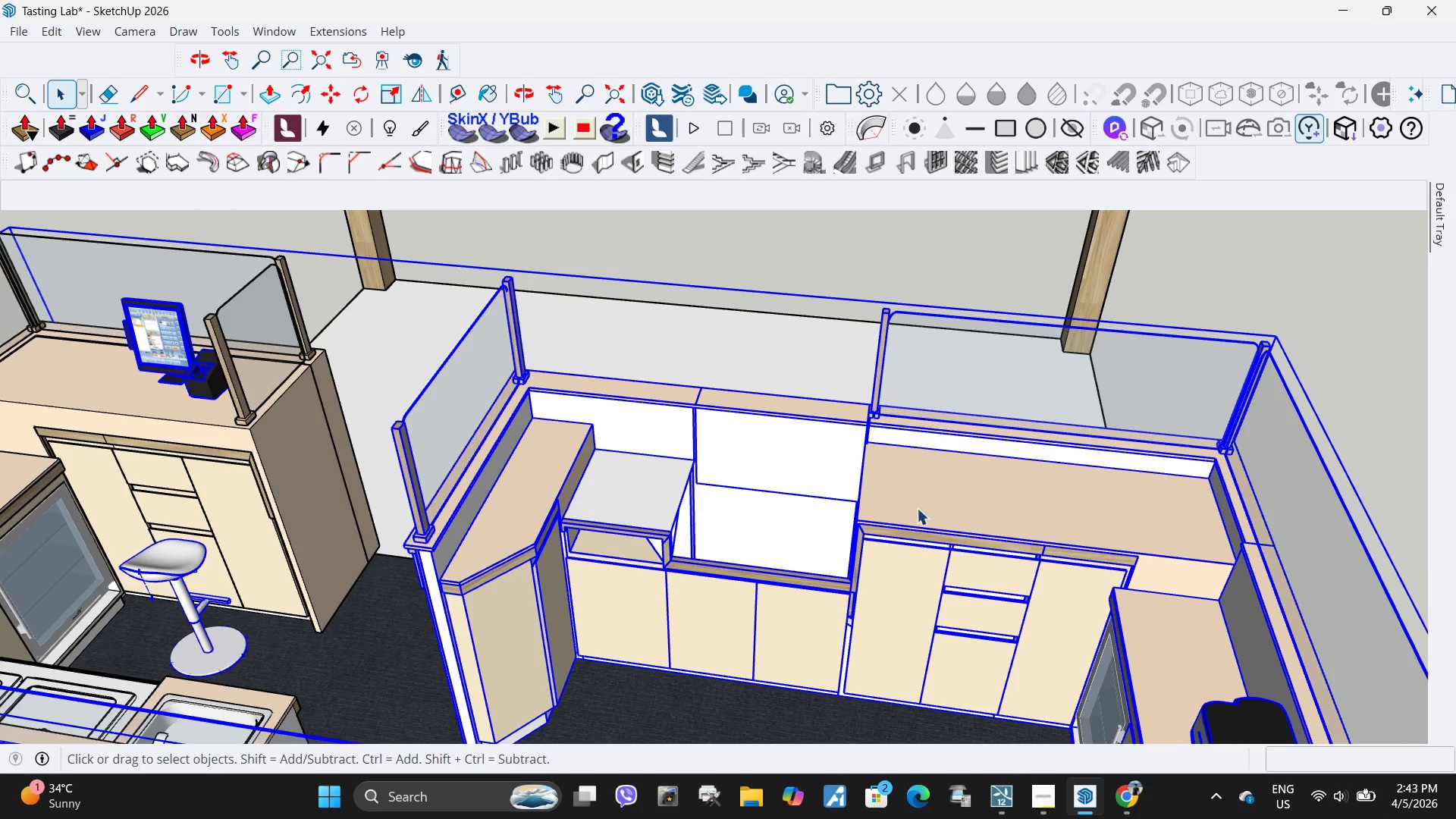 
double_click([808, 647])
 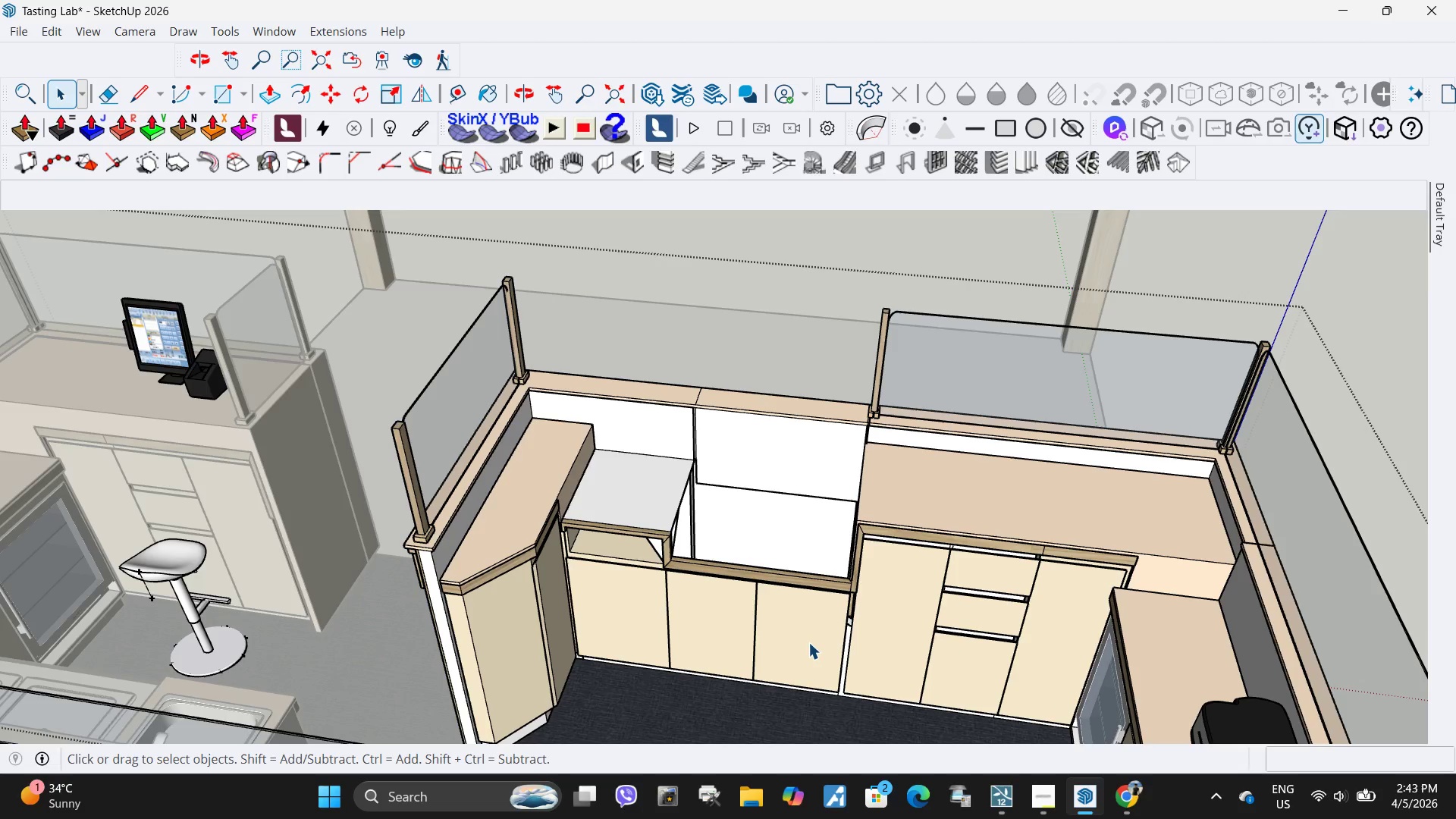 
left_click([808, 642])
 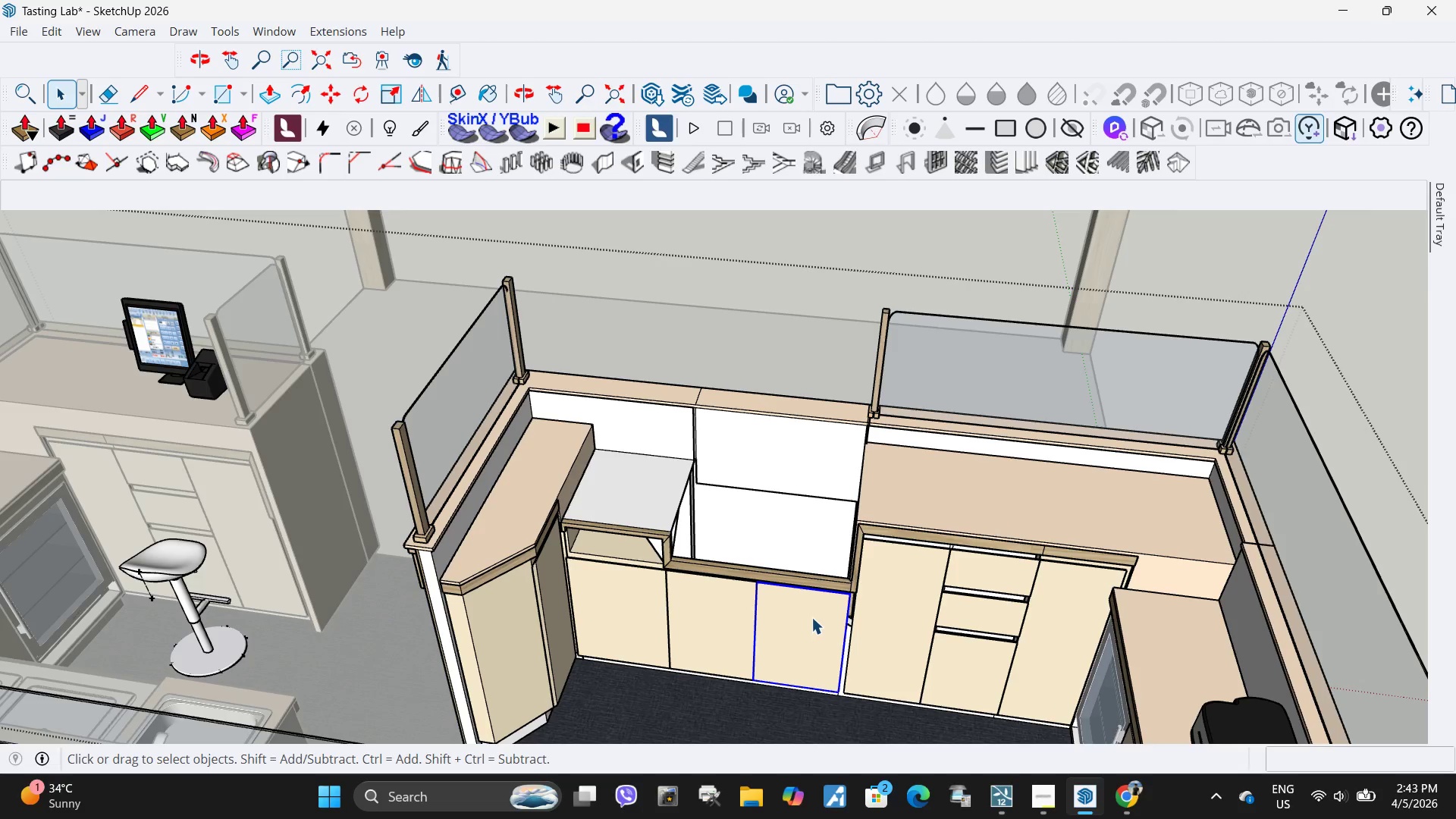 
key(Delete)
 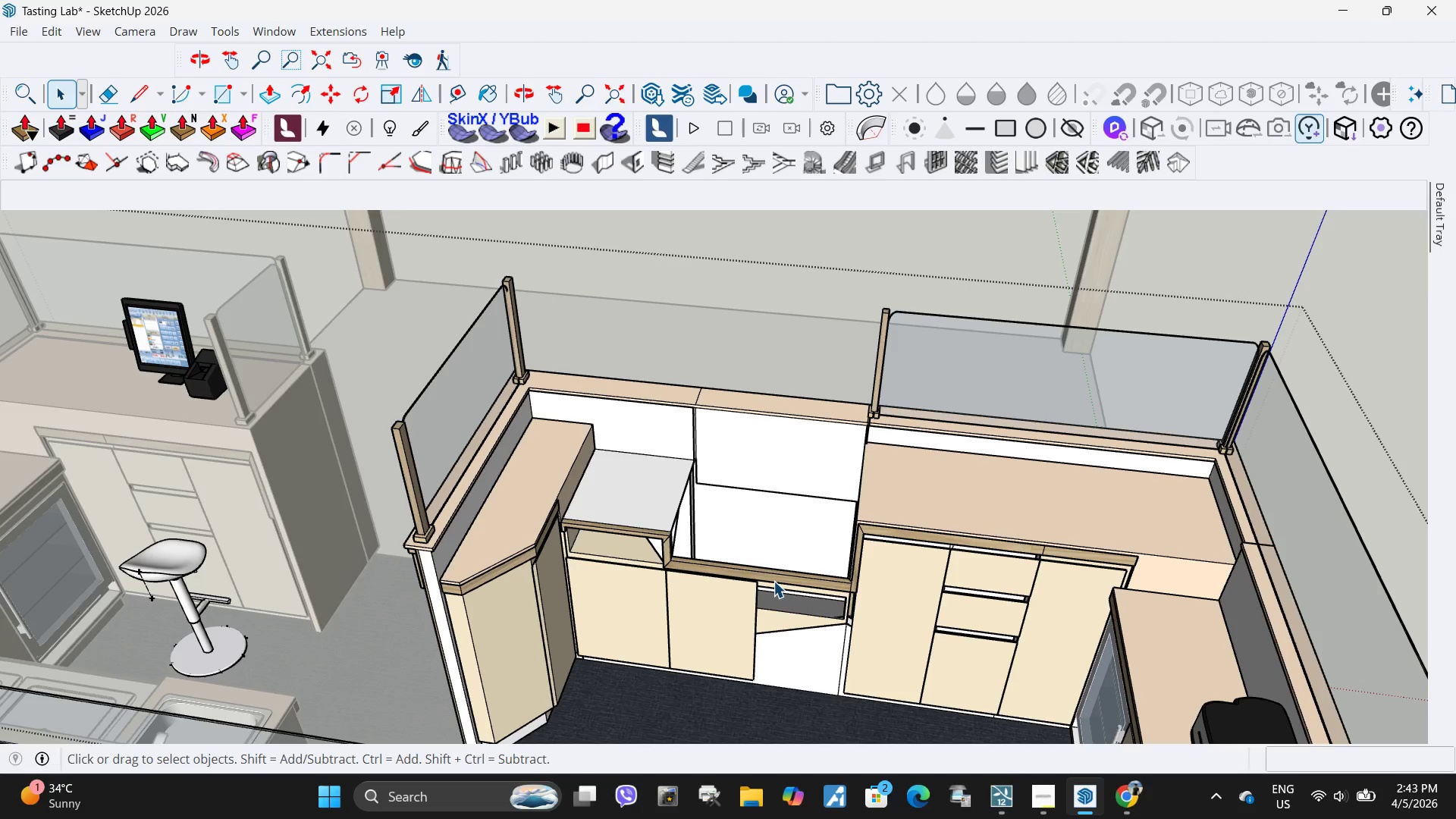 
left_click([774, 581])
 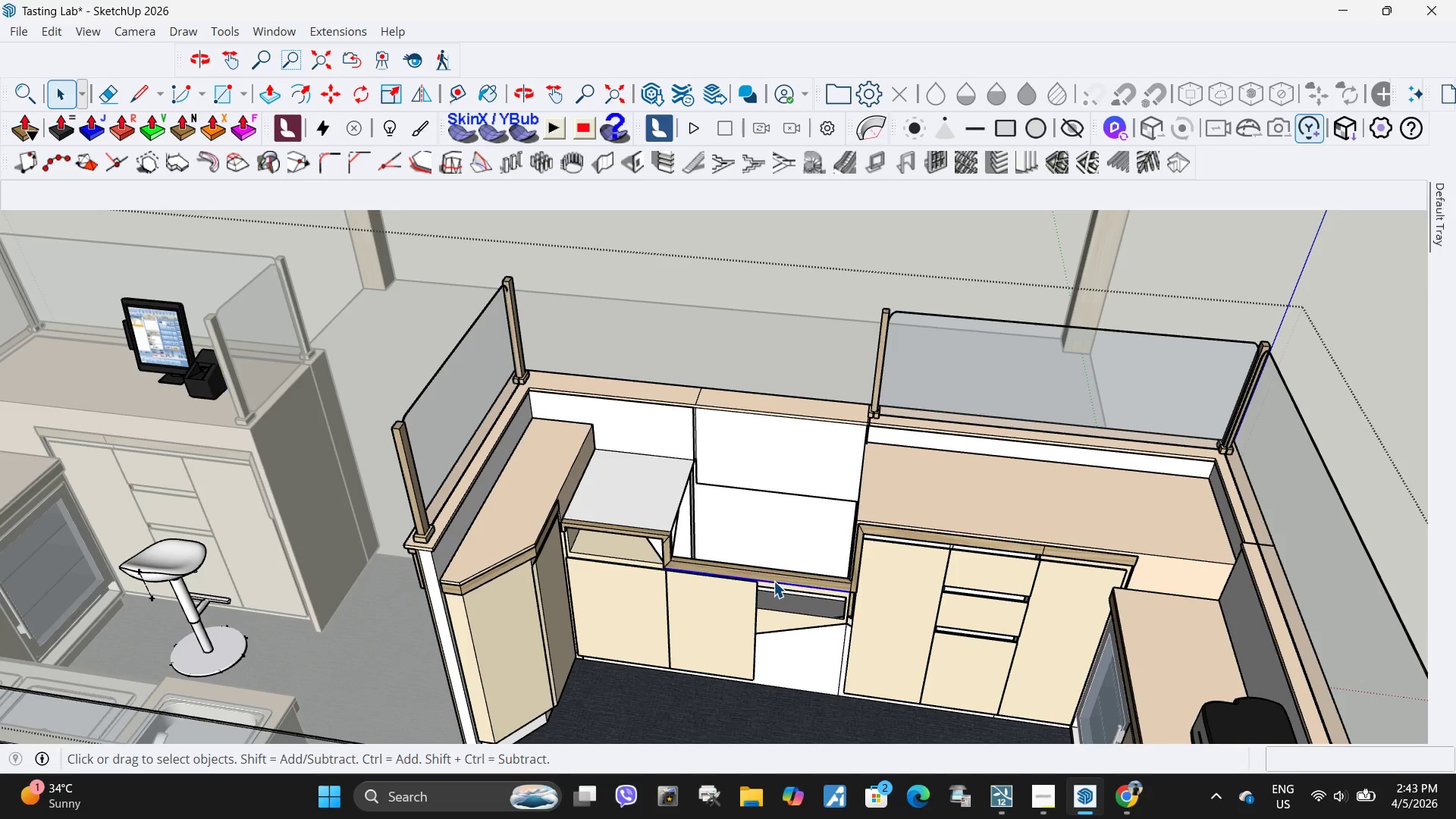 
key(Delete)
 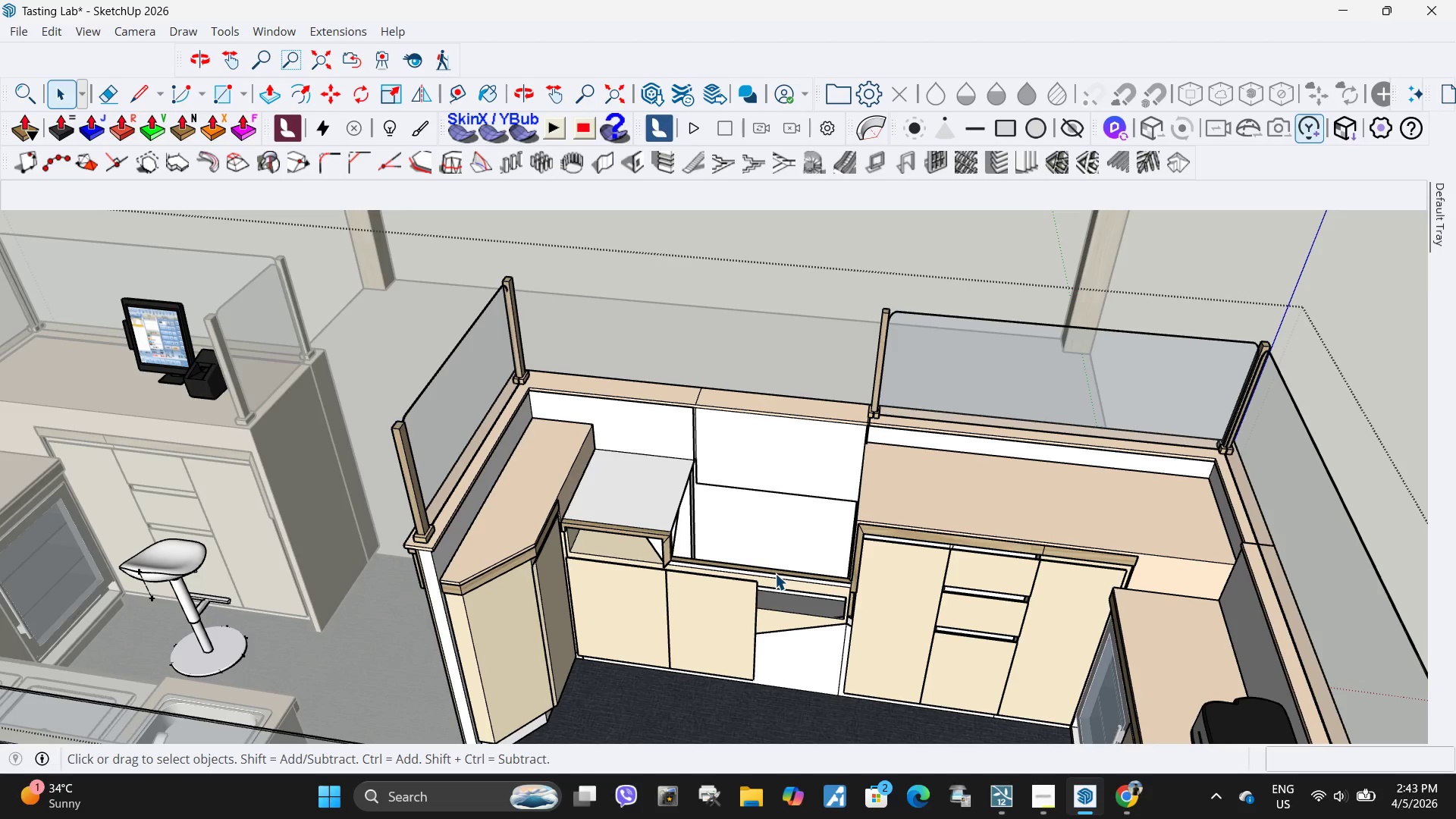 
left_click([775, 573])
 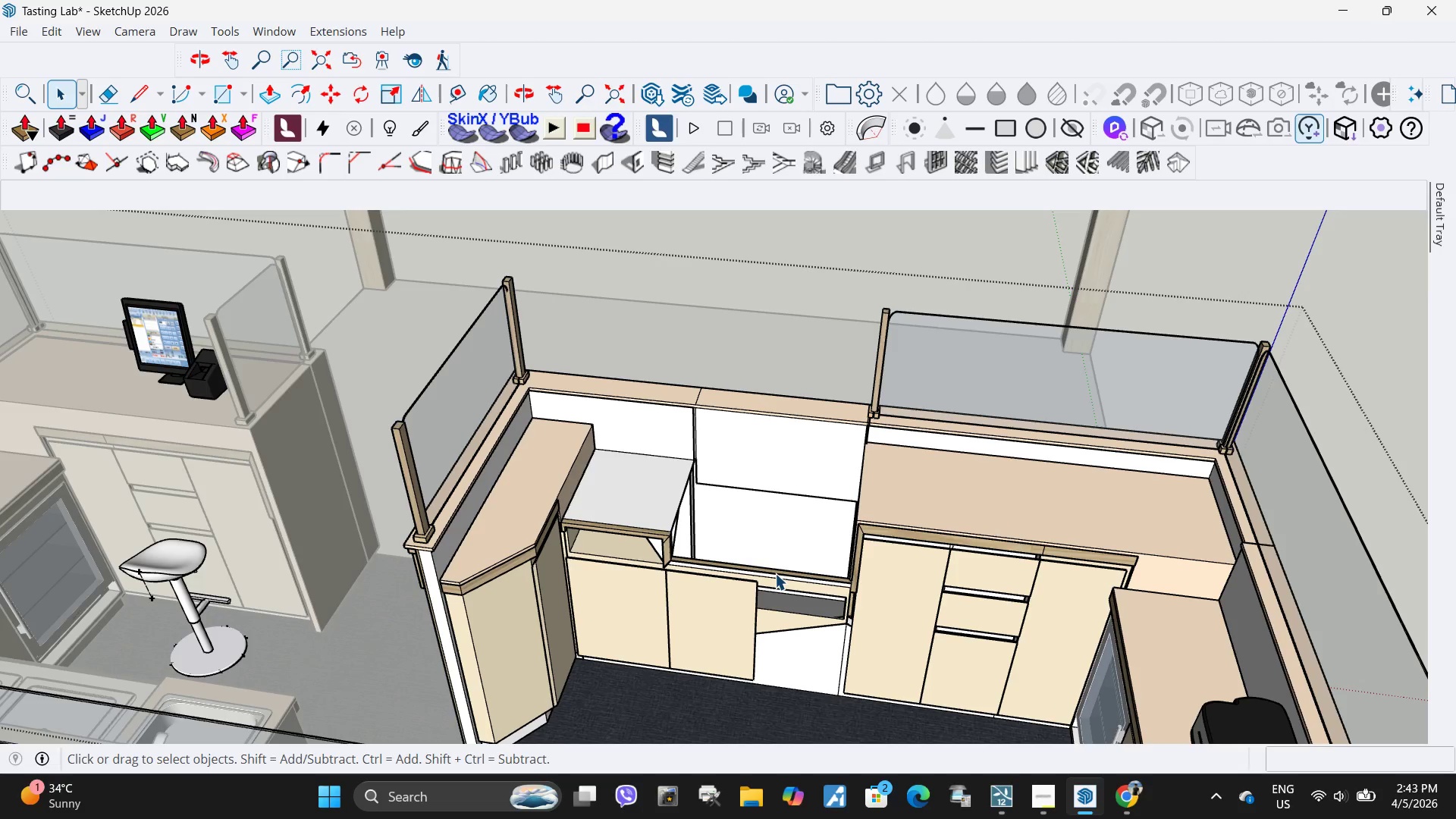 
key(Delete)
 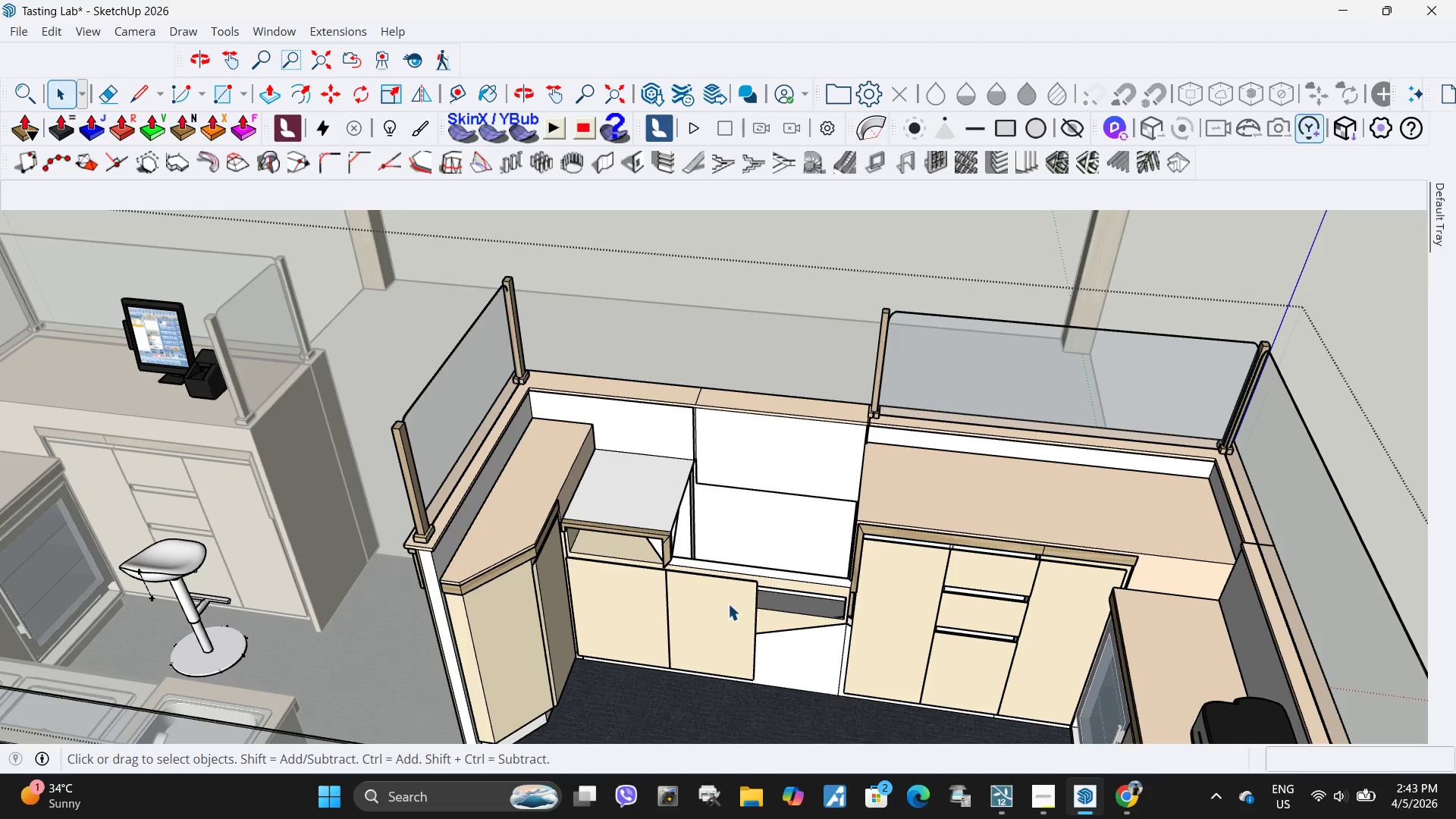 
key(Delete)
 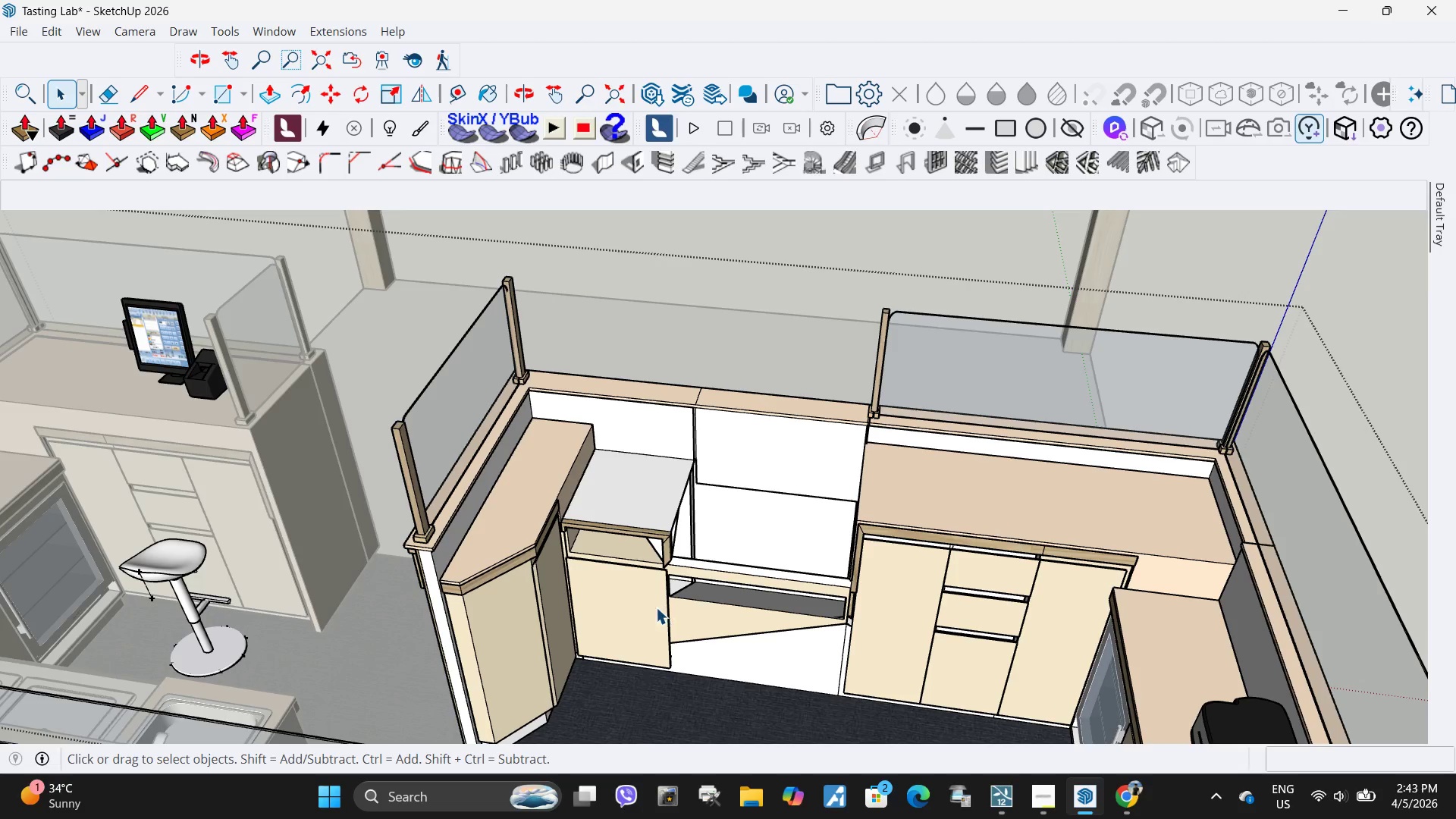 
double_click([656, 607])
 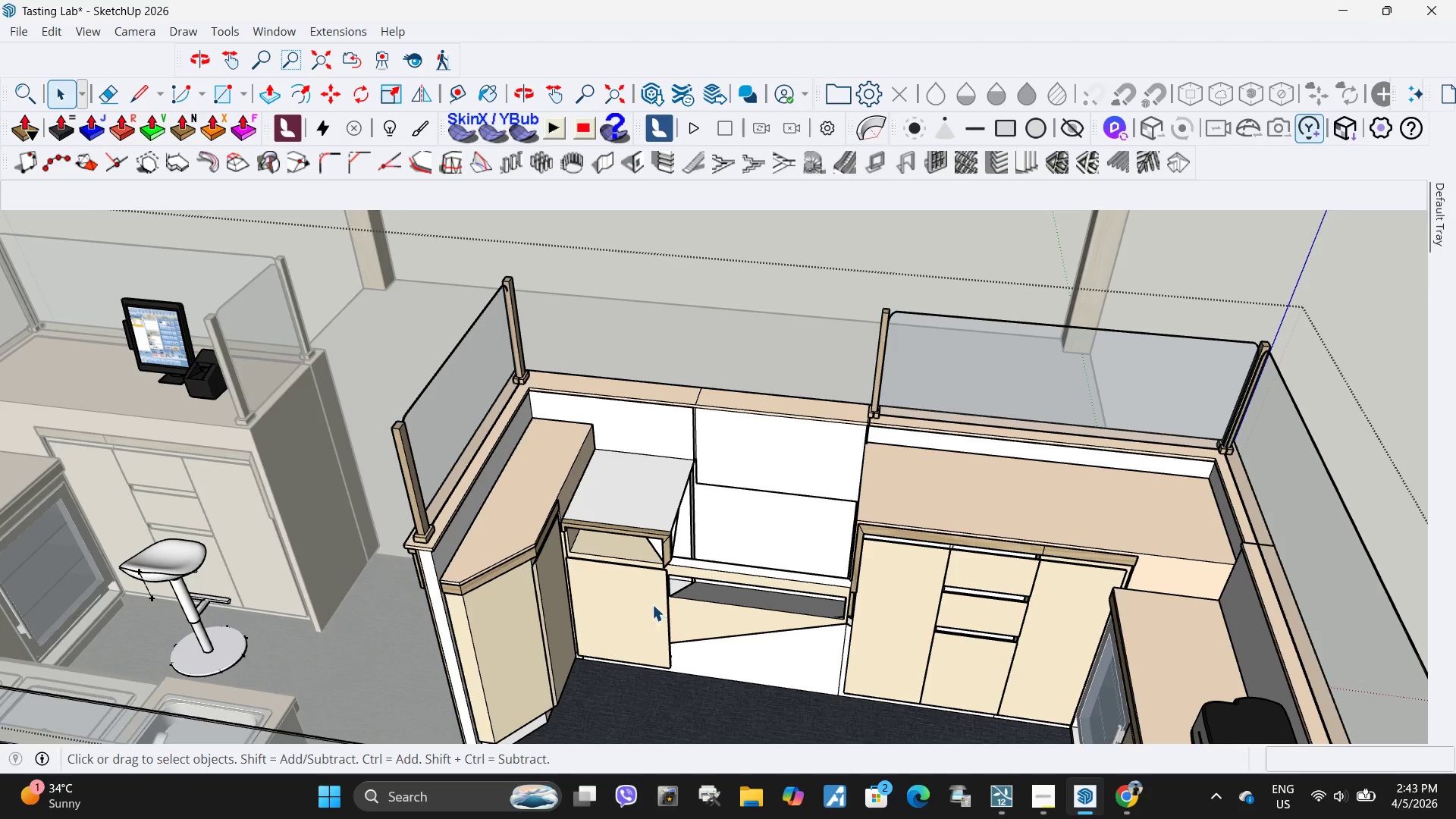 
key(Delete)
 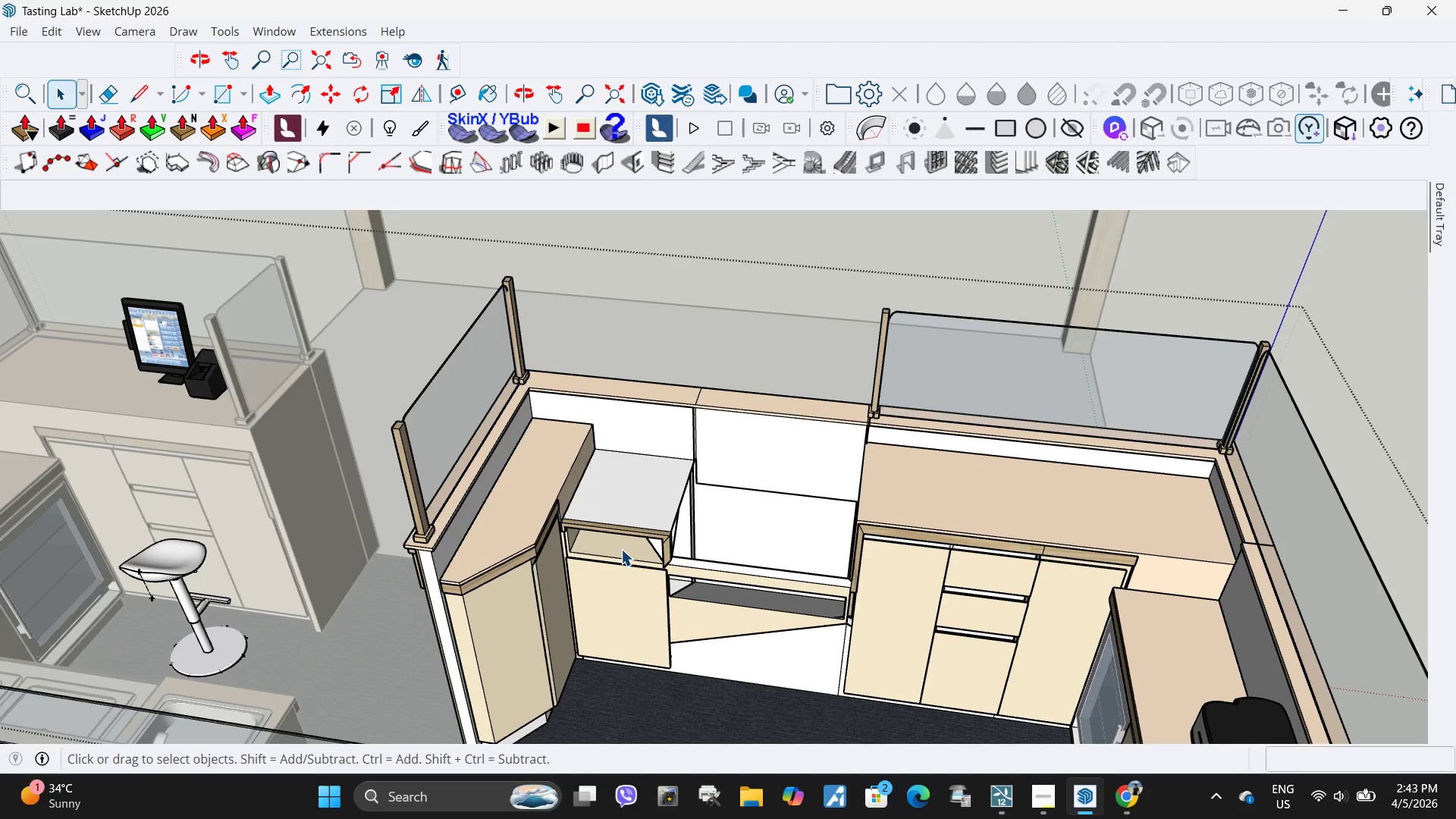 
left_click([621, 549])
 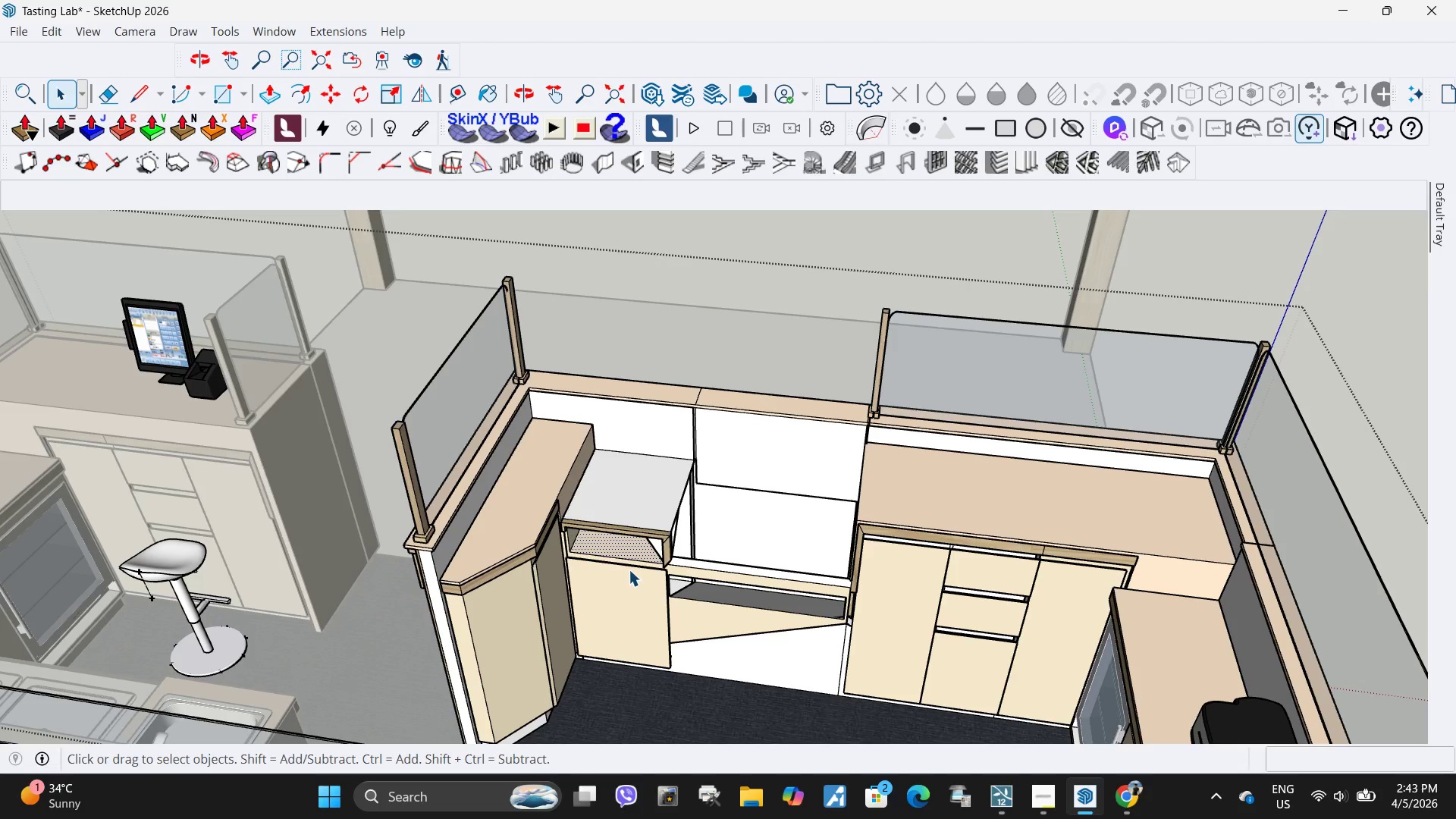 
key(Delete)
 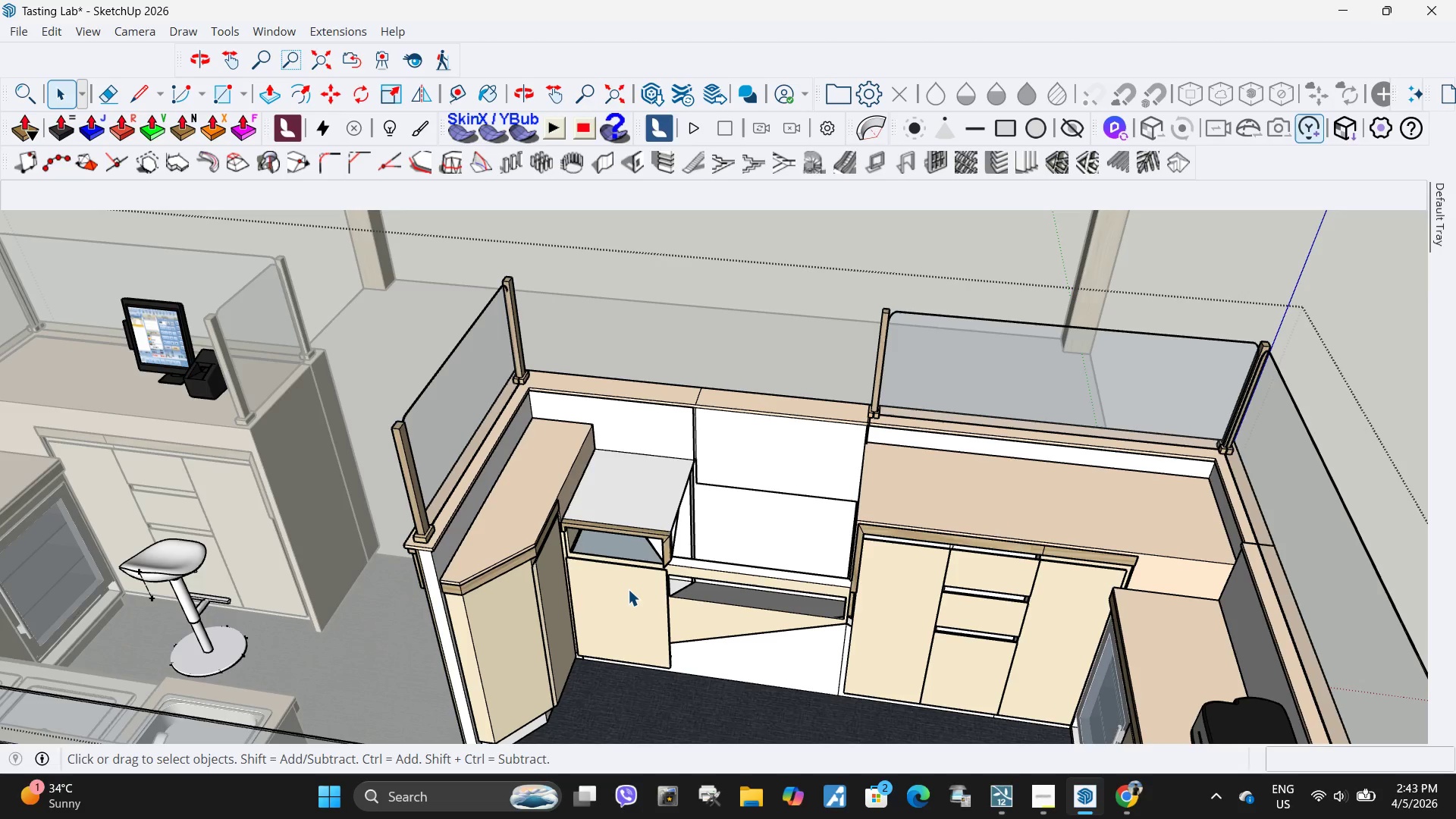 
left_click([628, 589])
 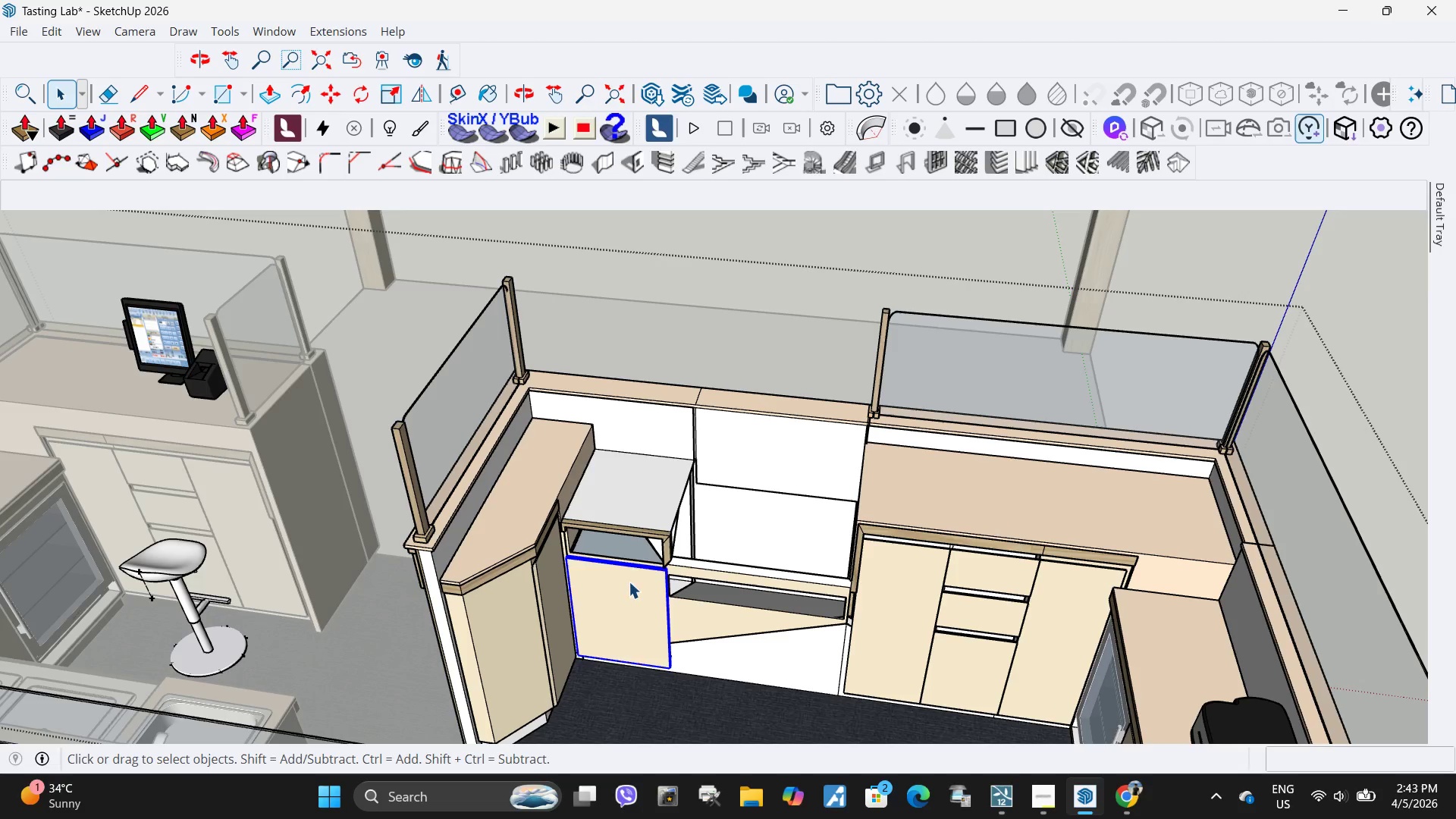 
key(Delete)
 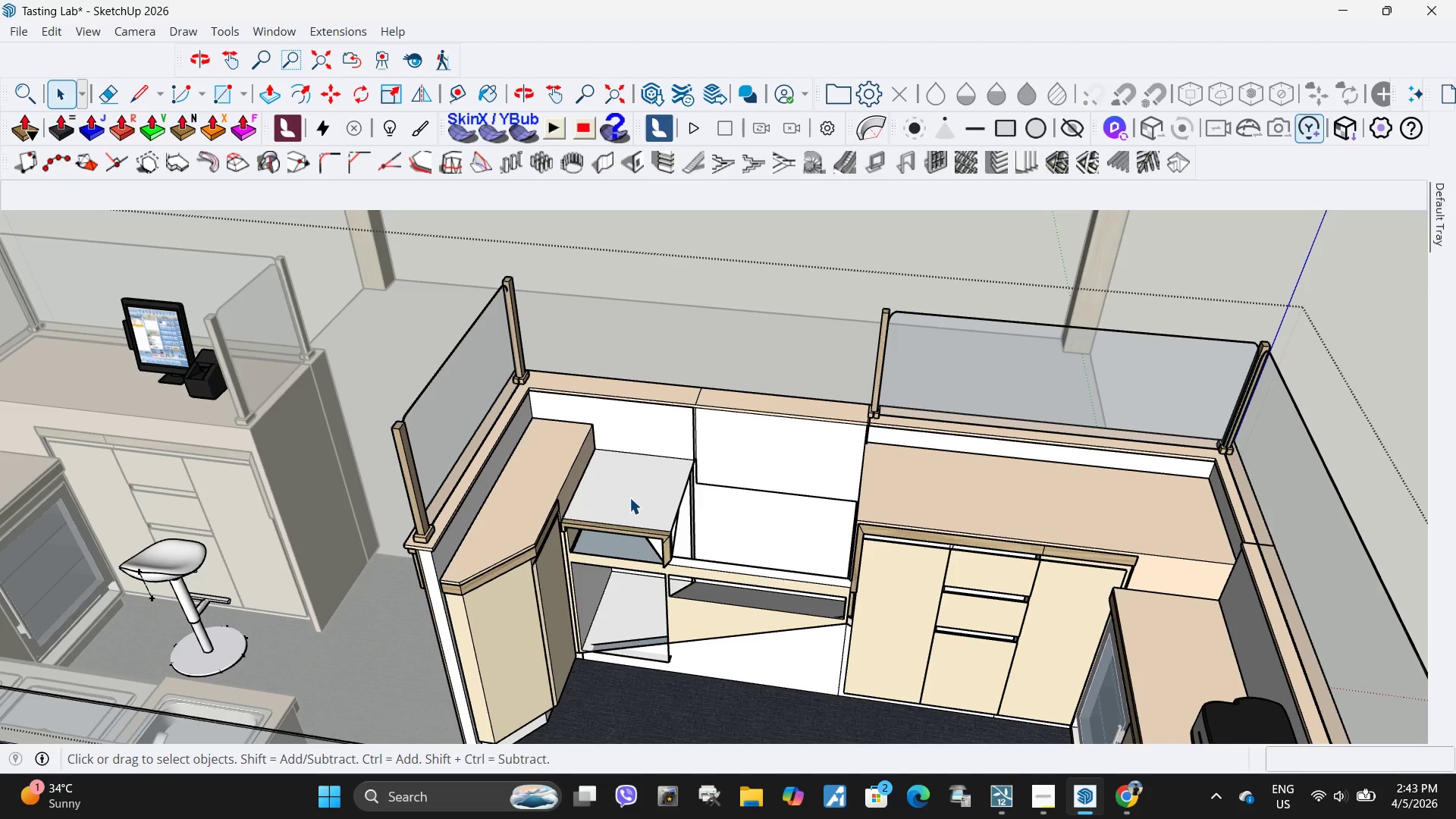 
left_click([629, 497])
 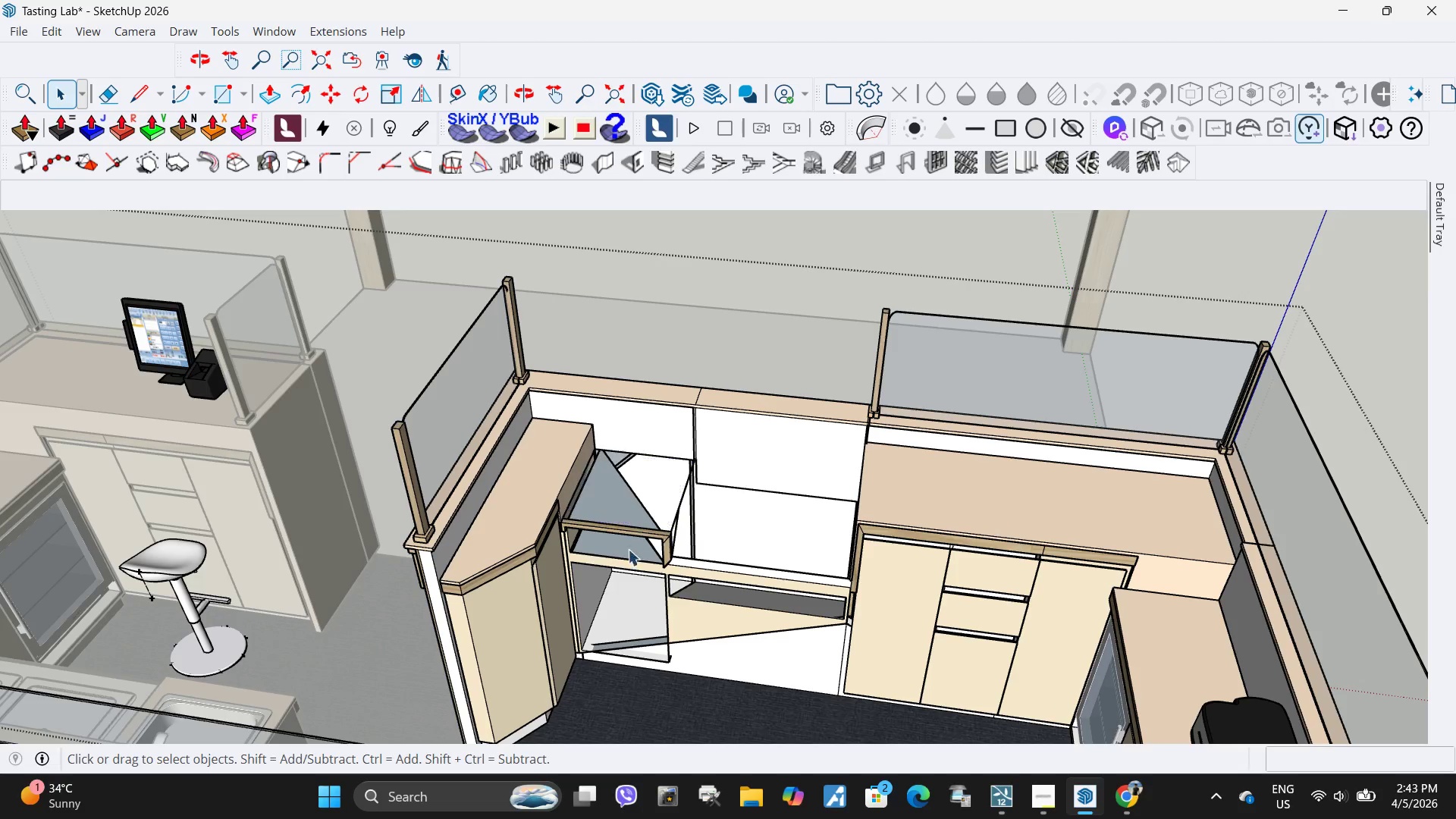 
key(Delete)
 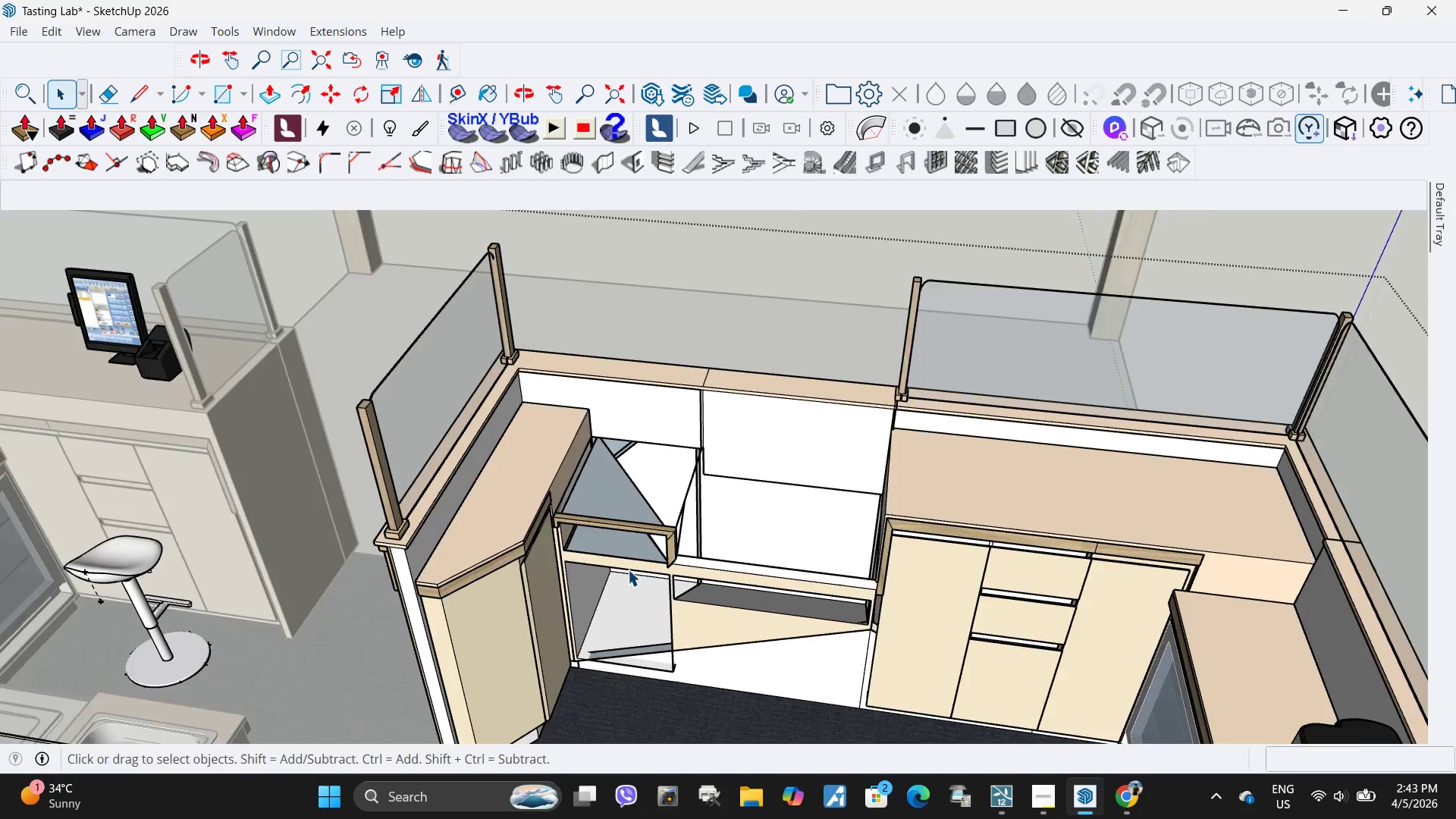 
left_click([626, 534])
 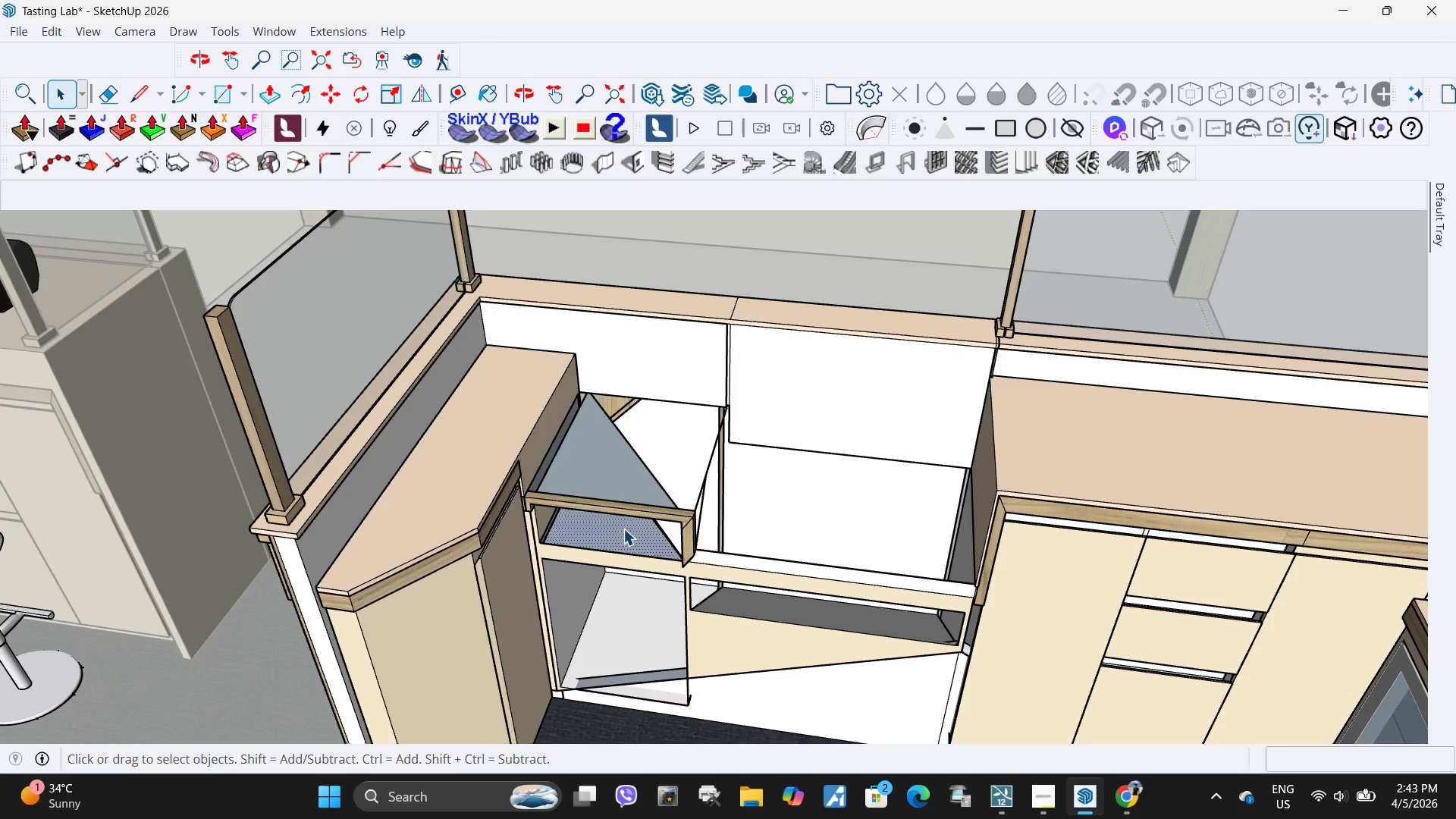 
key(Delete)
 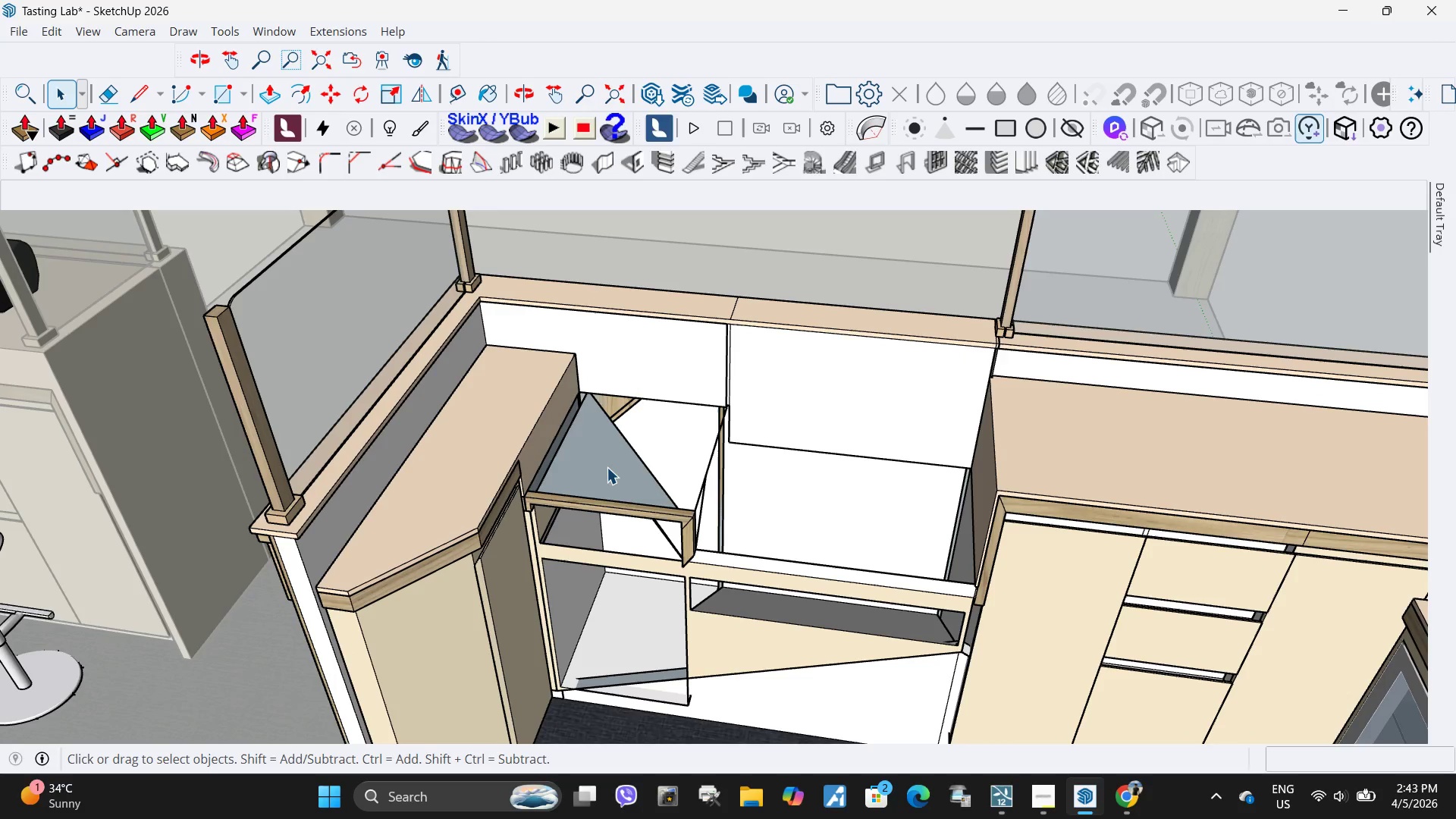 
scroll: coordinate [628, 570], scroll_direction: up, amount: 4.0
 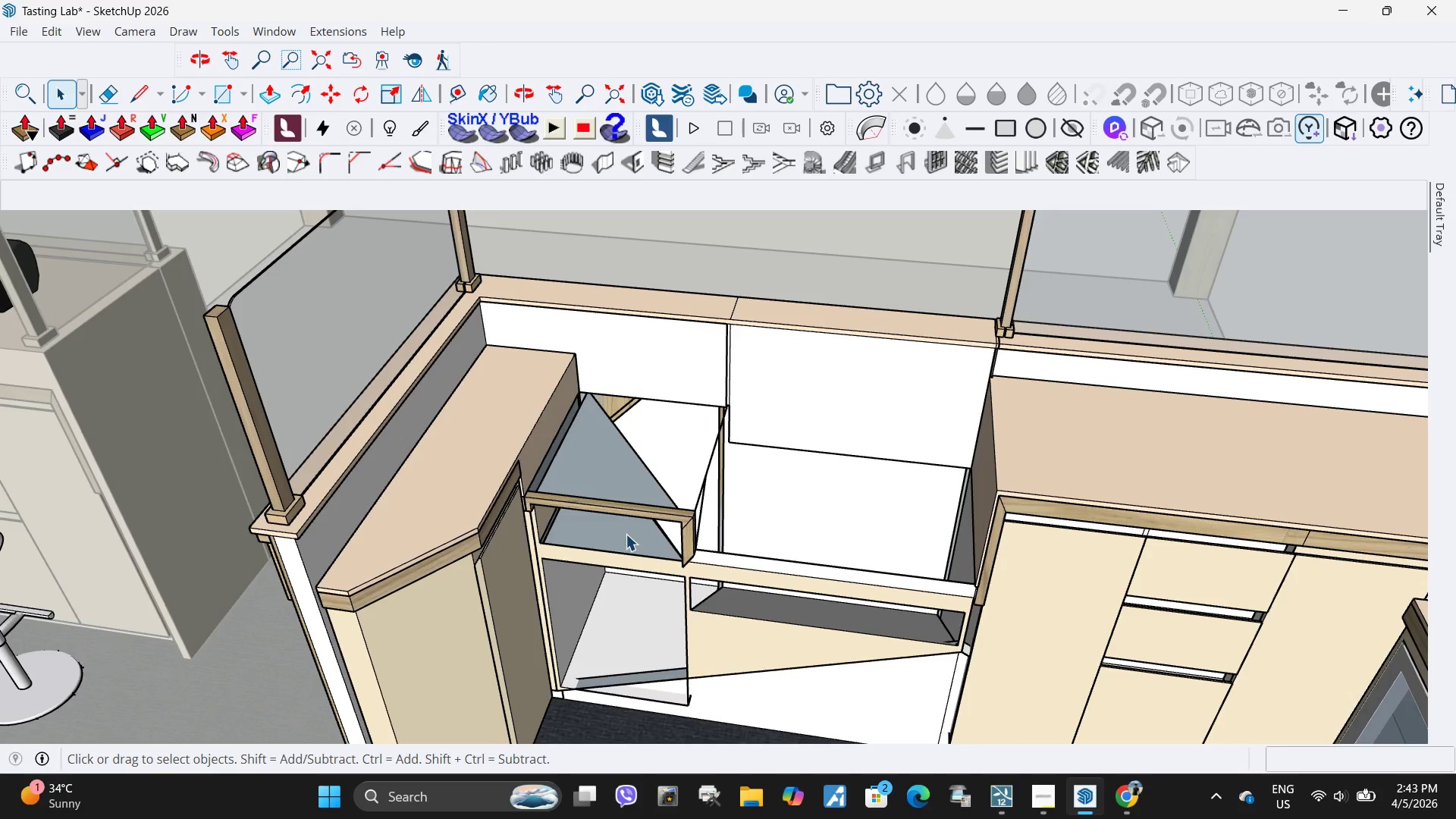 
double_click([607, 467])
 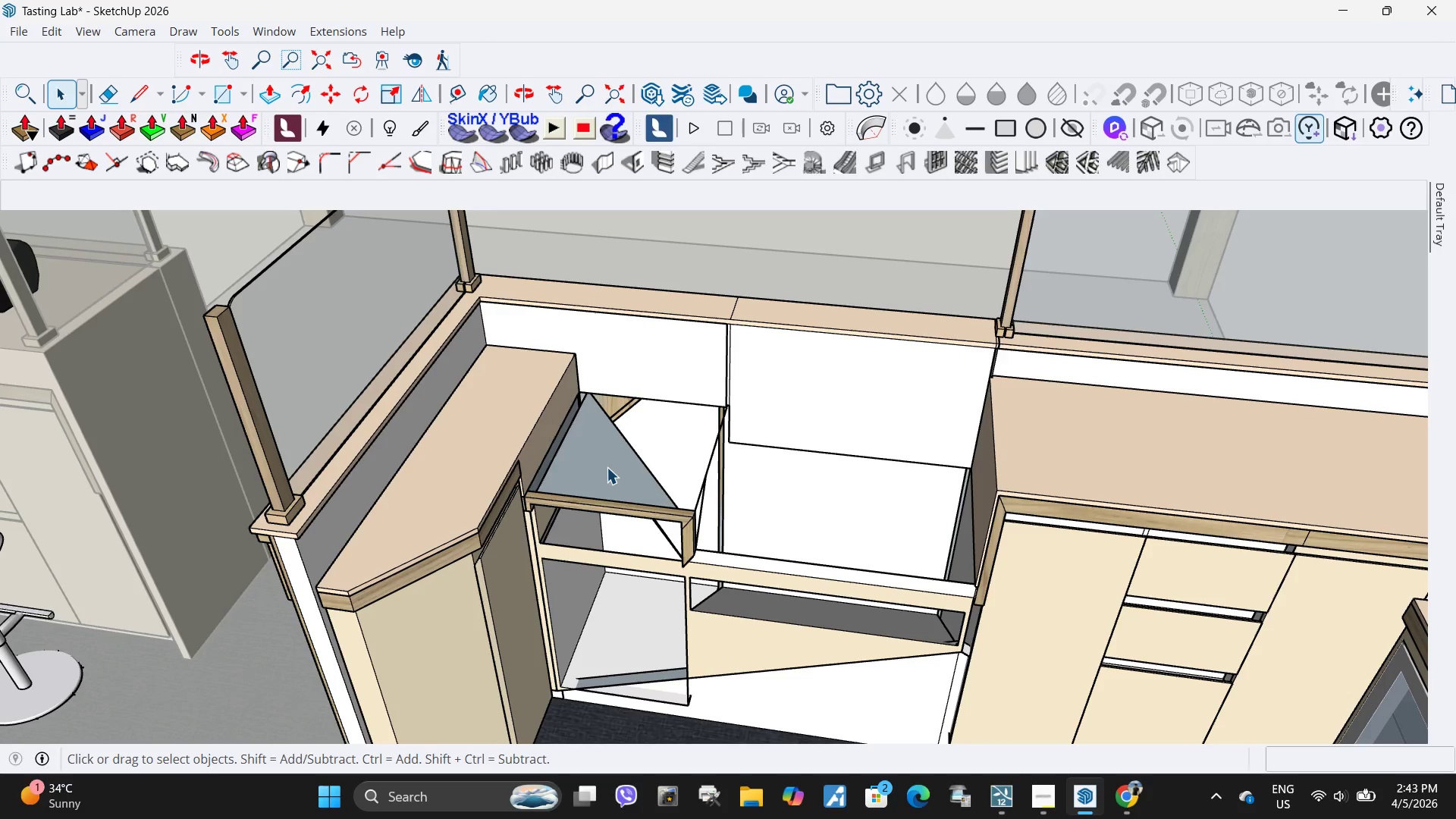 
key(Delete)
 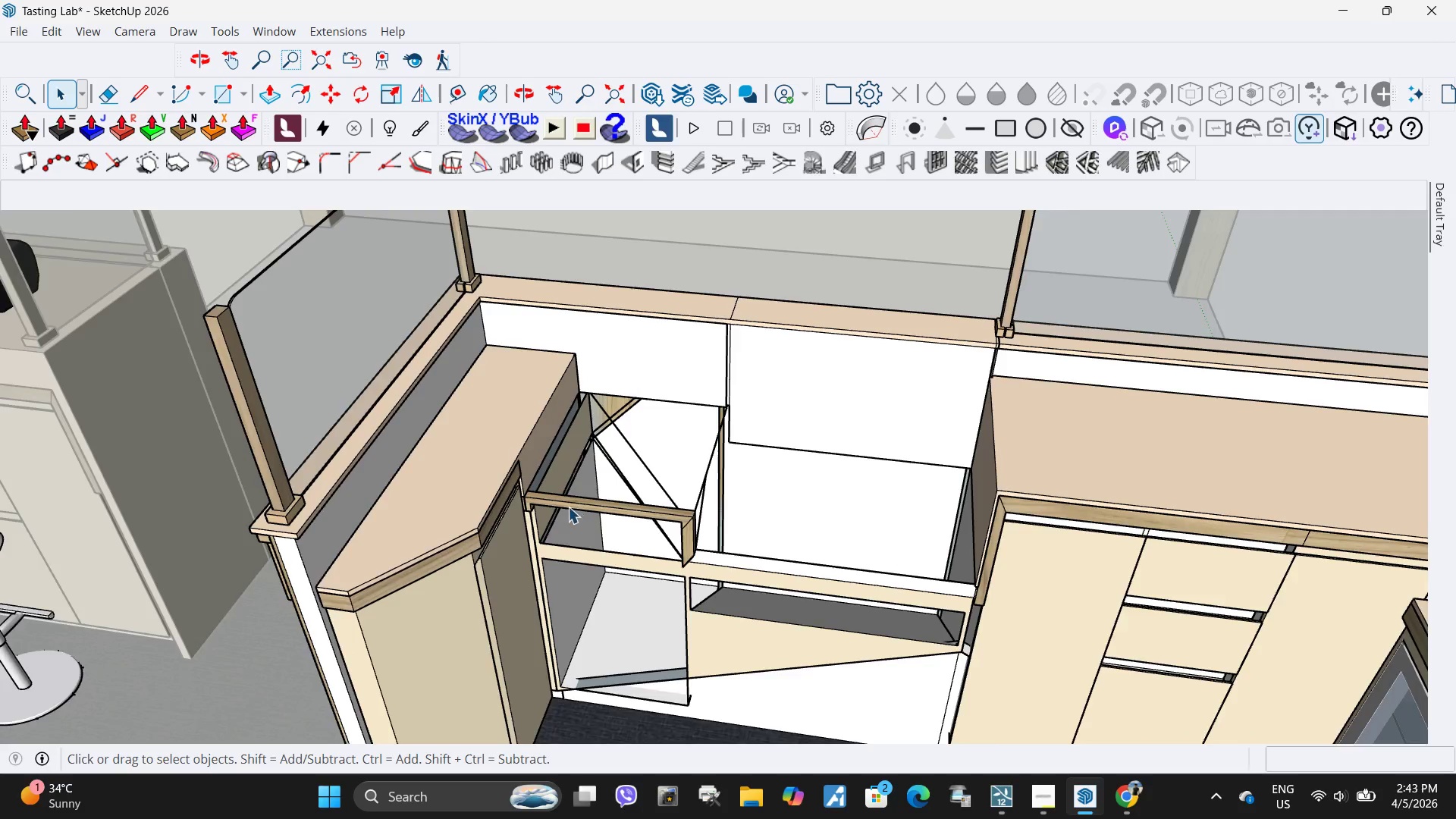 
left_click([563, 489])
 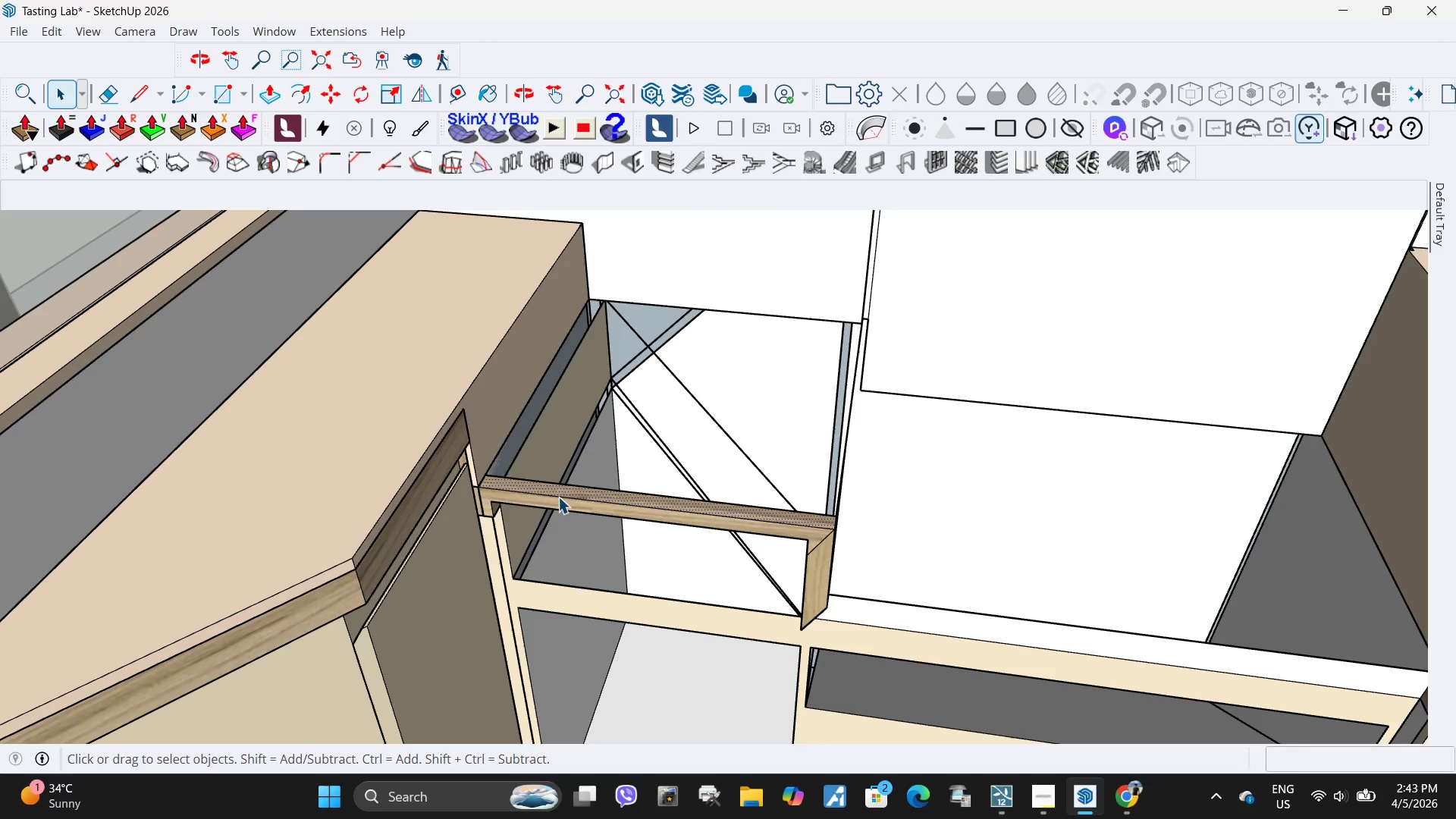 
scroll: coordinate [566, 505], scroll_direction: up, amount: 7.0
 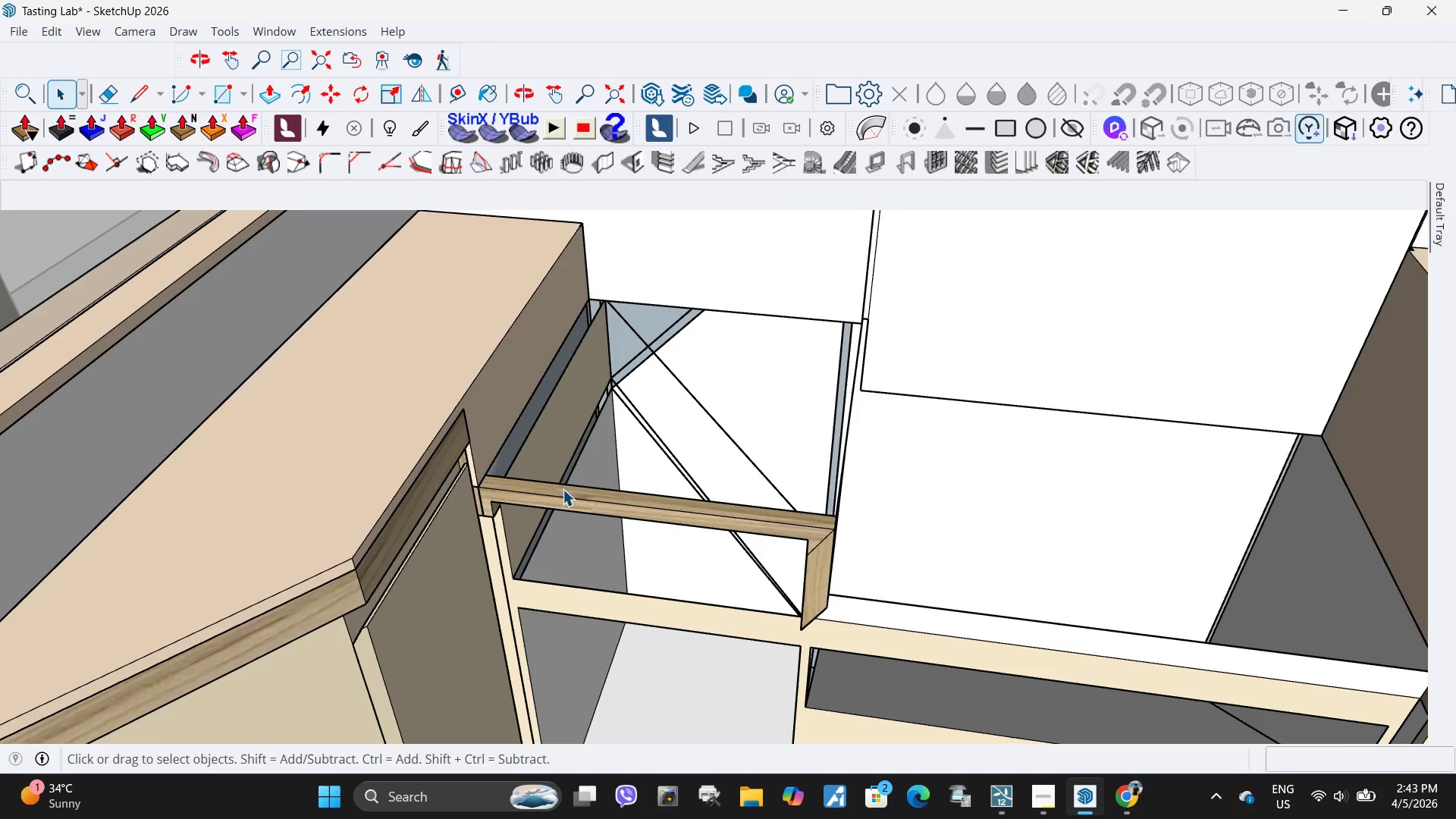 
key(Delete)
 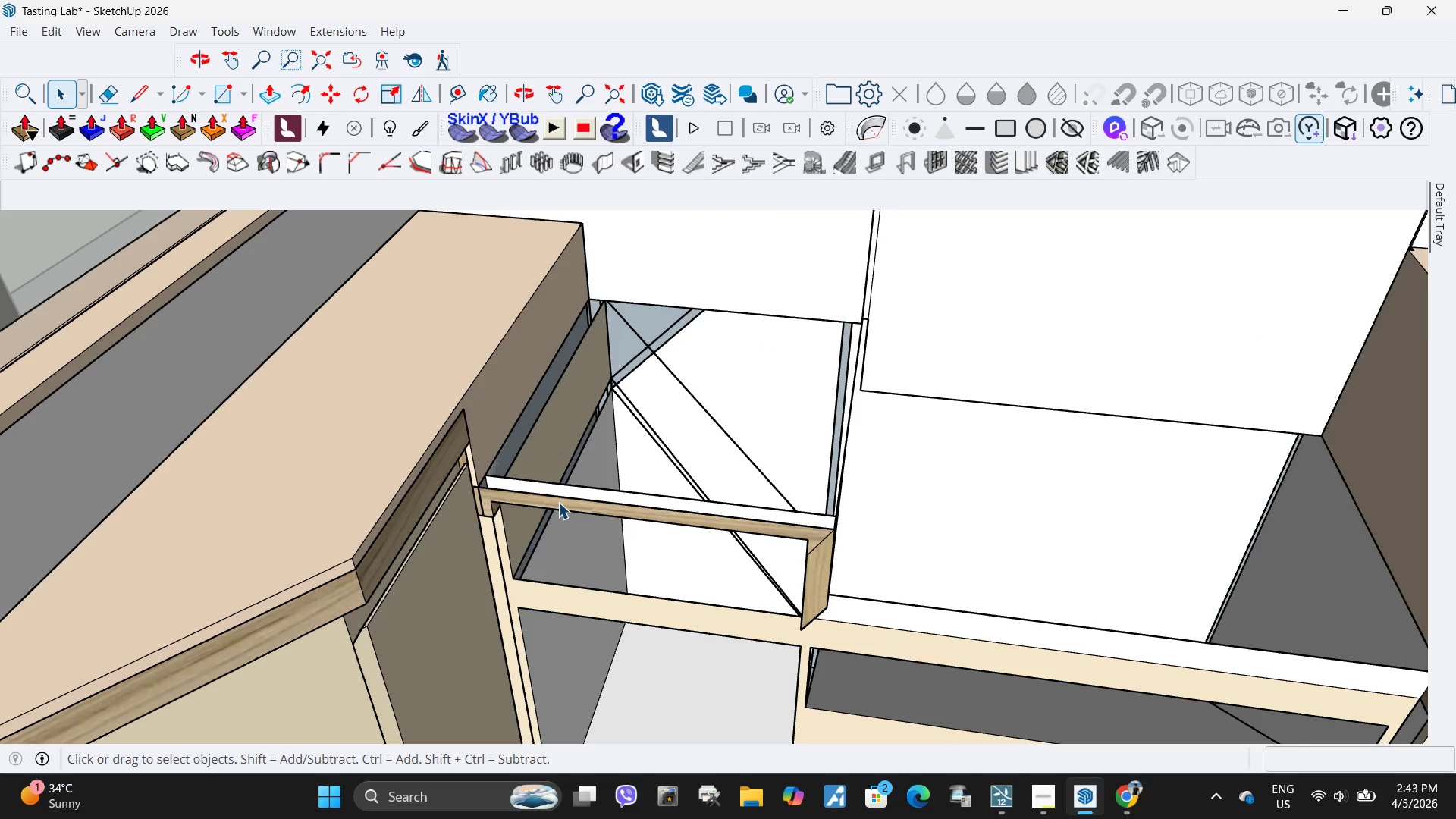 
left_click([558, 502])
 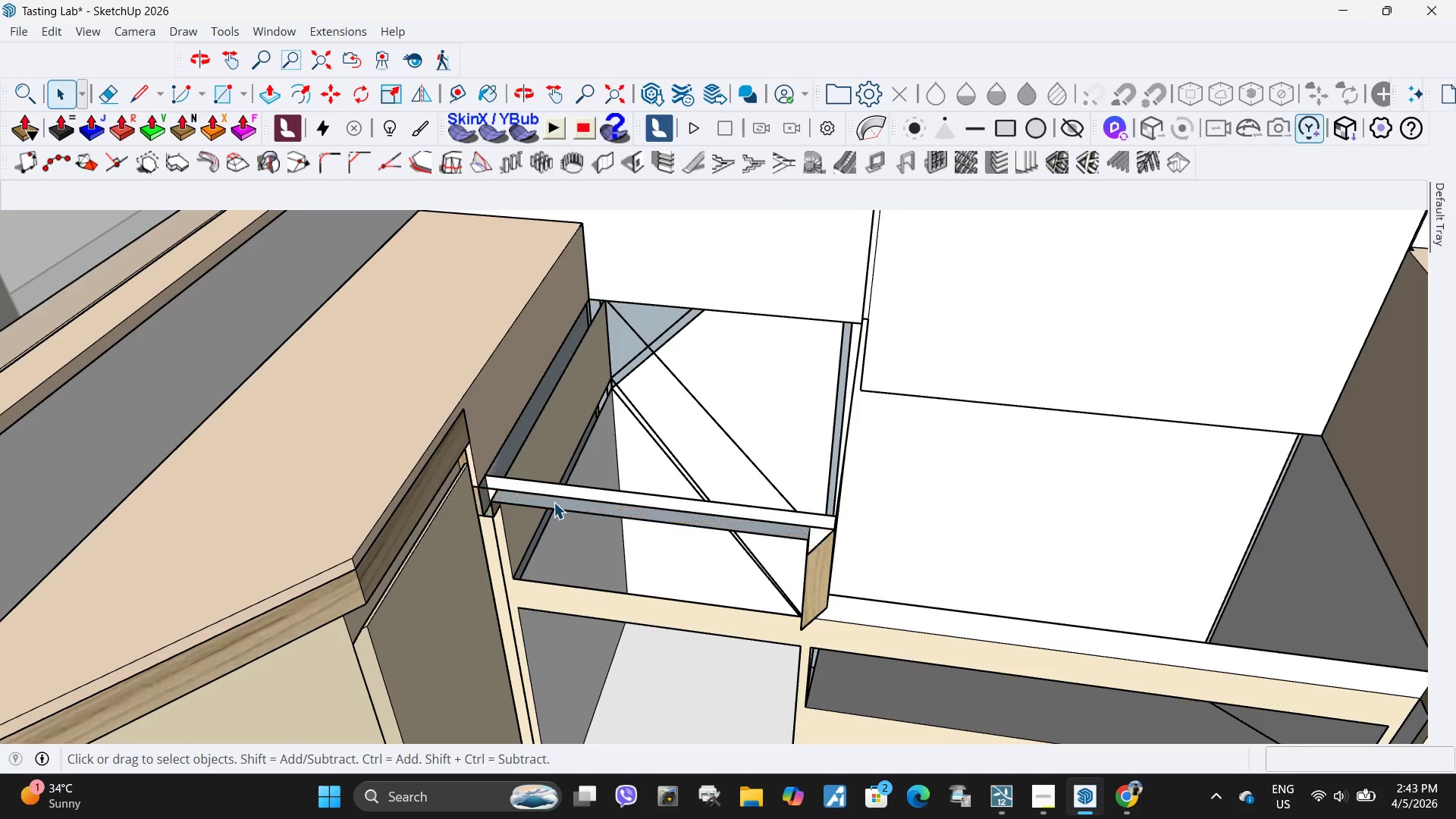 
key(Delete)
 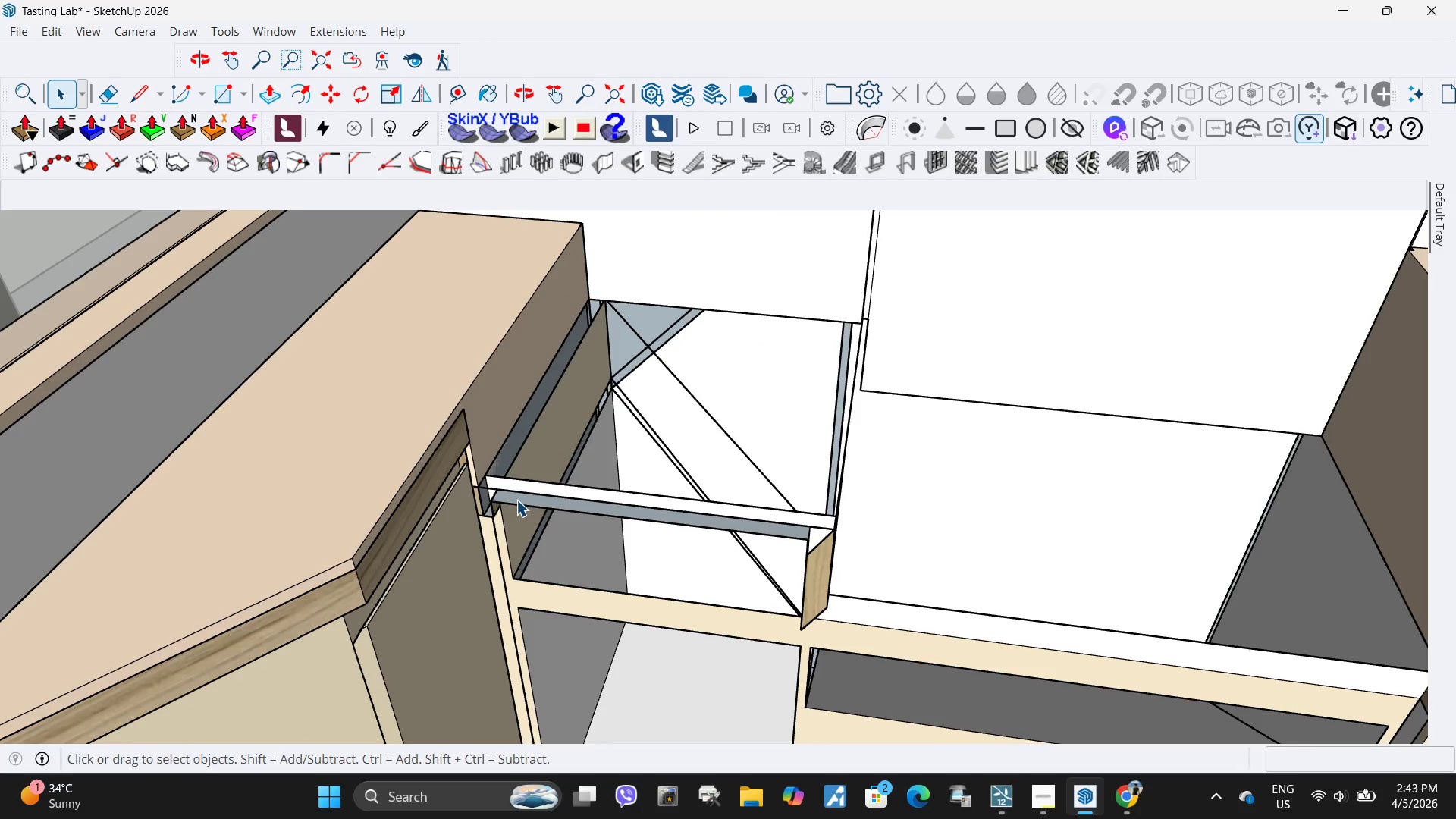 
left_click([519, 498])
 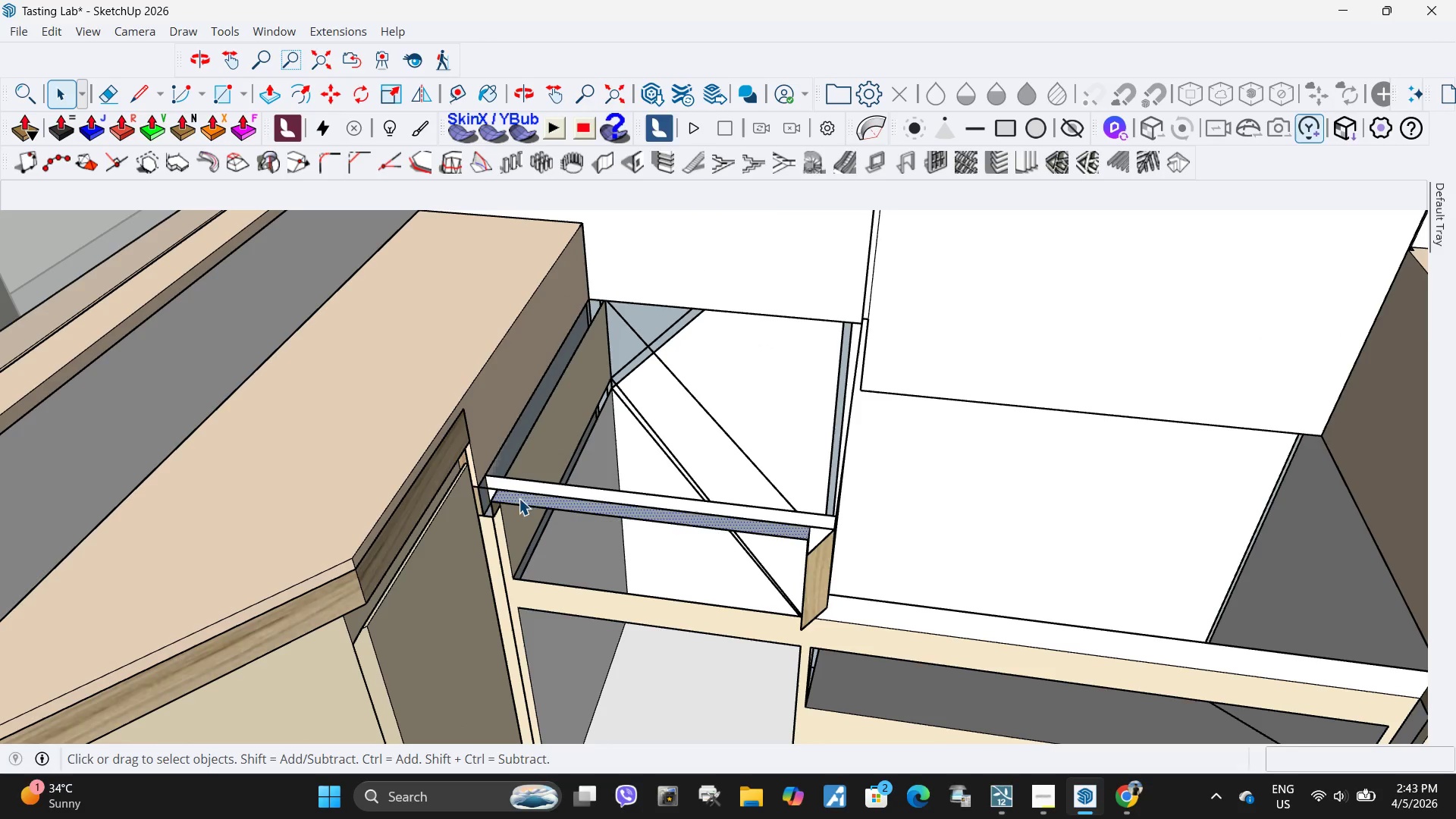 
key(Delete)
 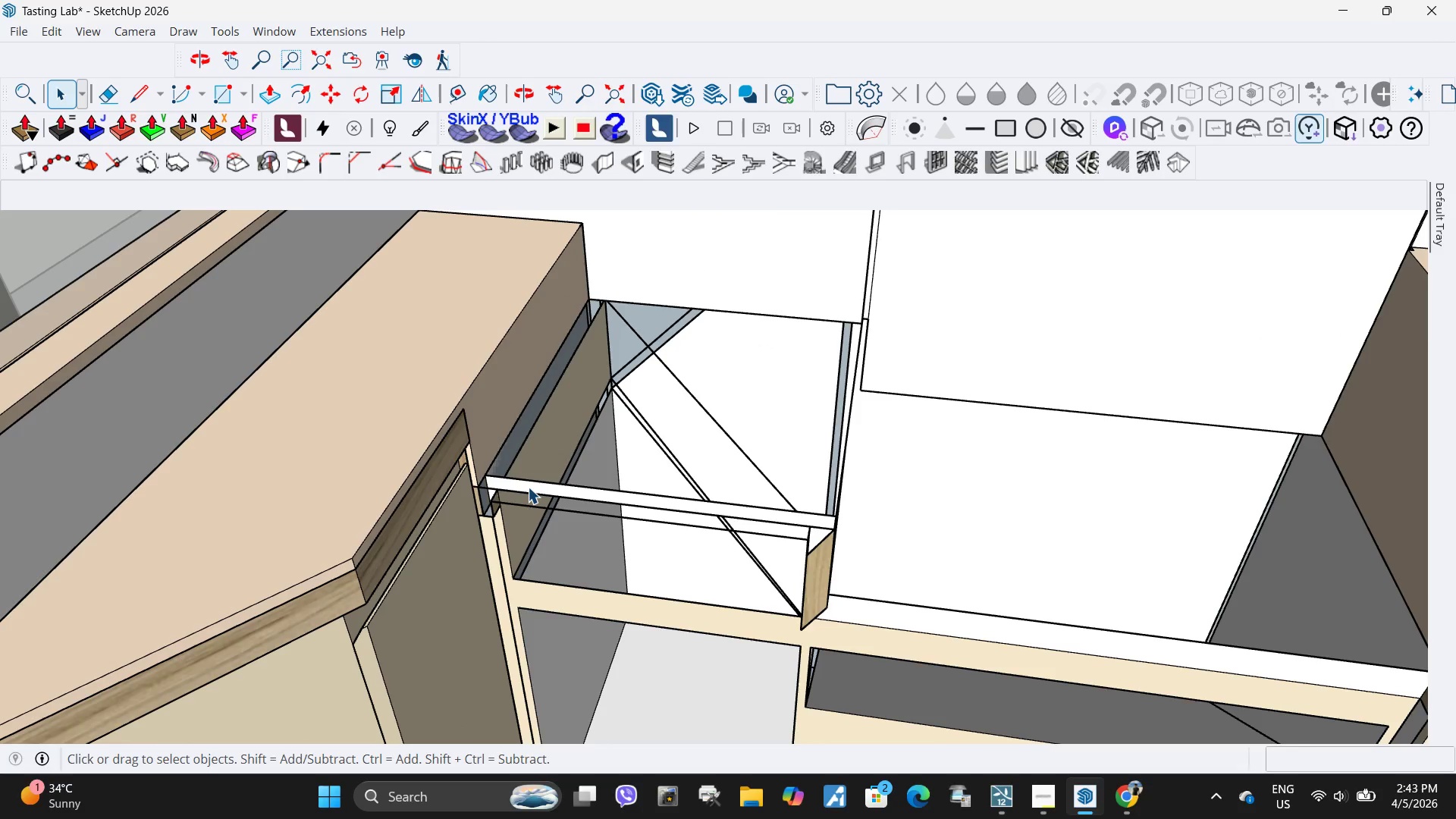 
left_click([528, 487])
 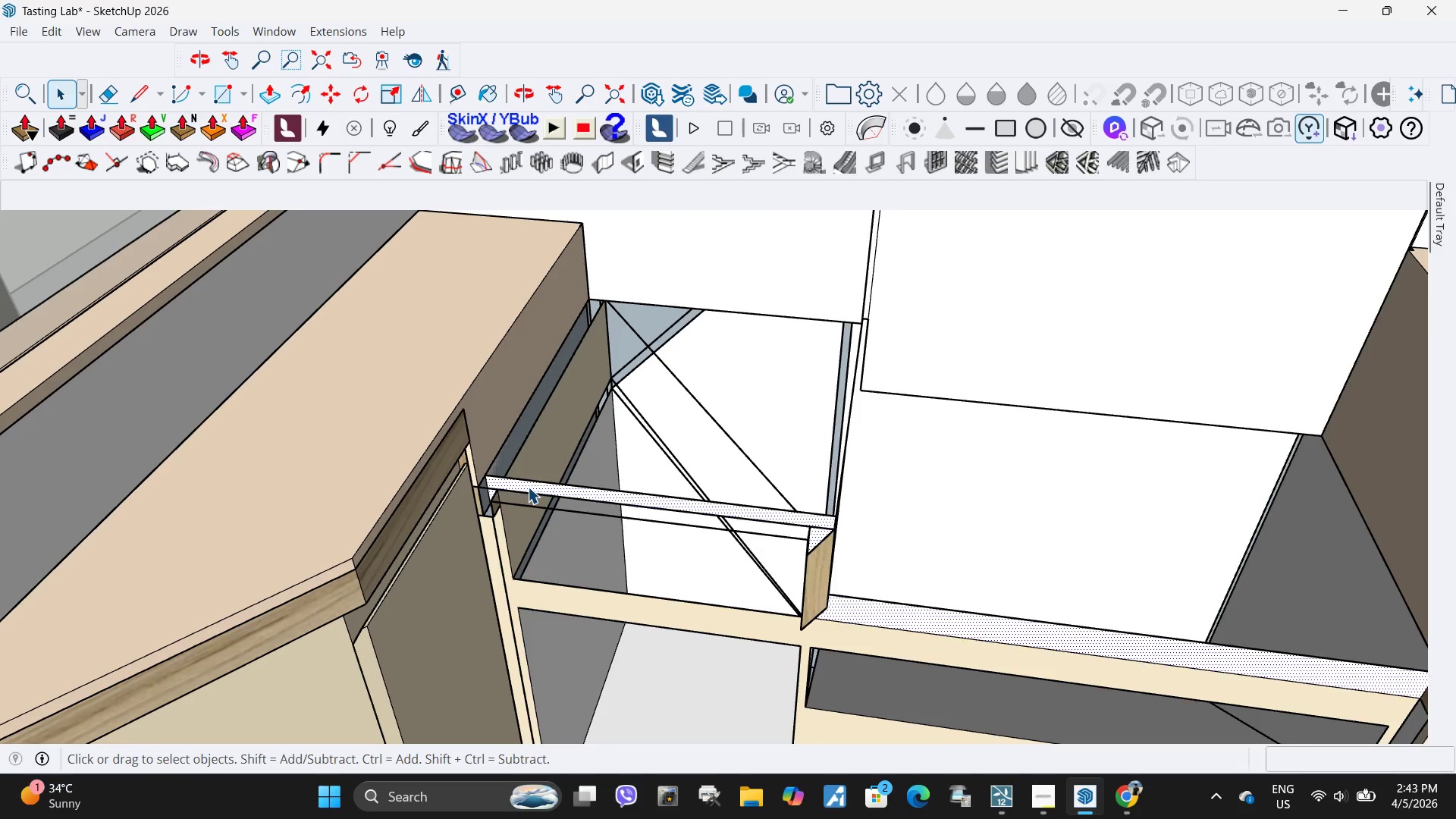 
key(Delete)
 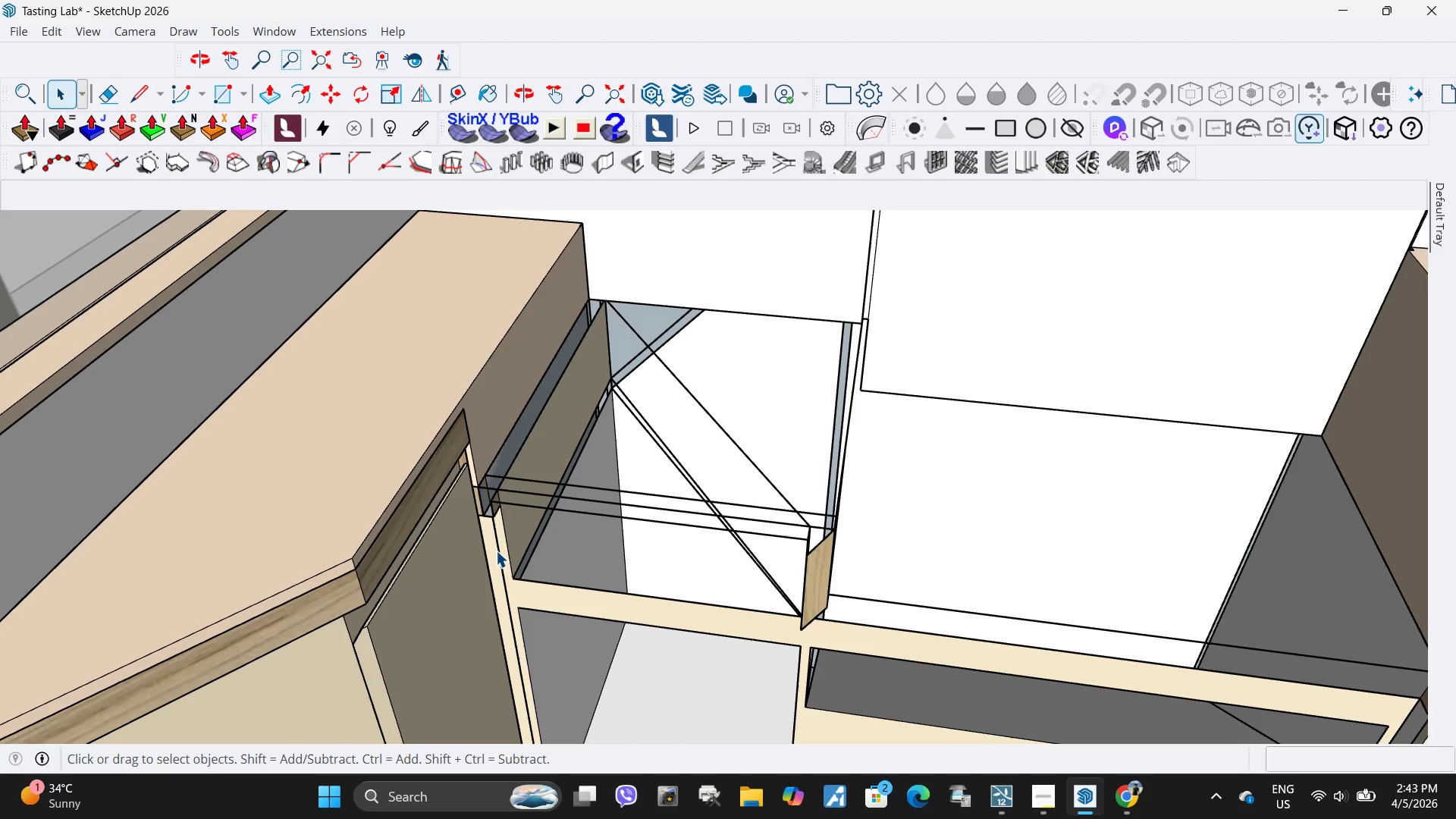 
left_click([496, 551])
 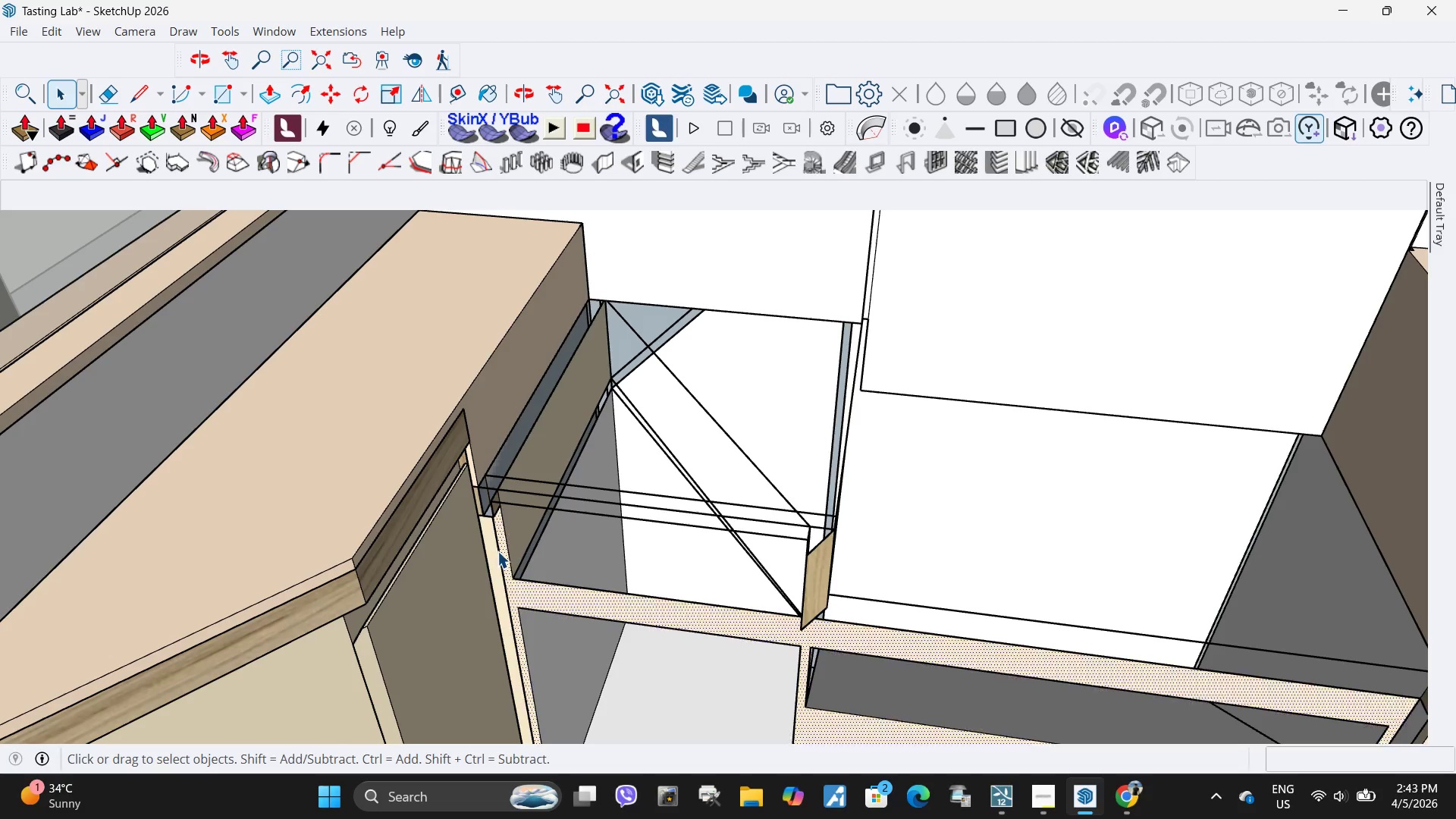 
key(Delete)
 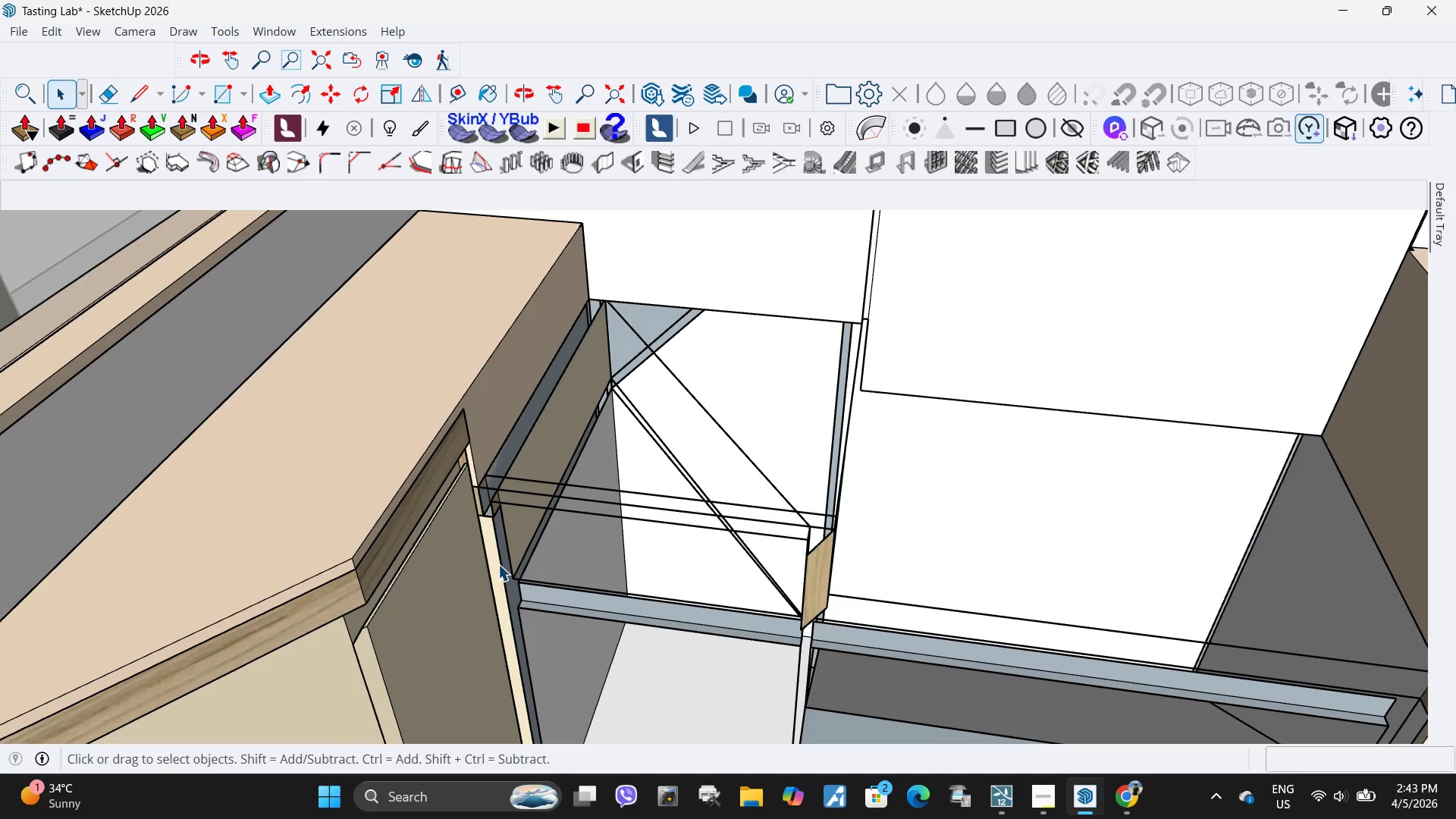 
left_click([498, 564])
 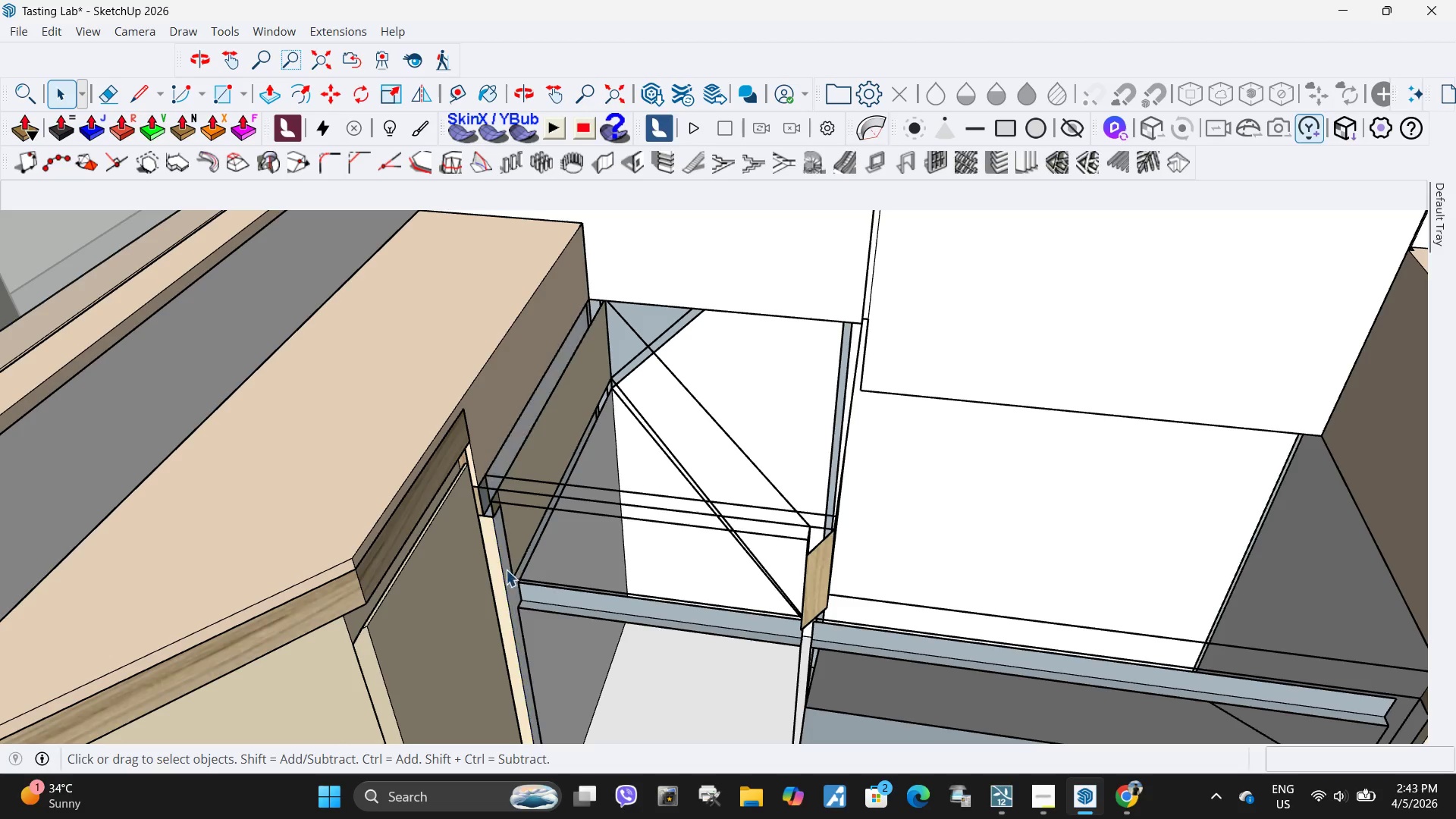 
key(Delete)
 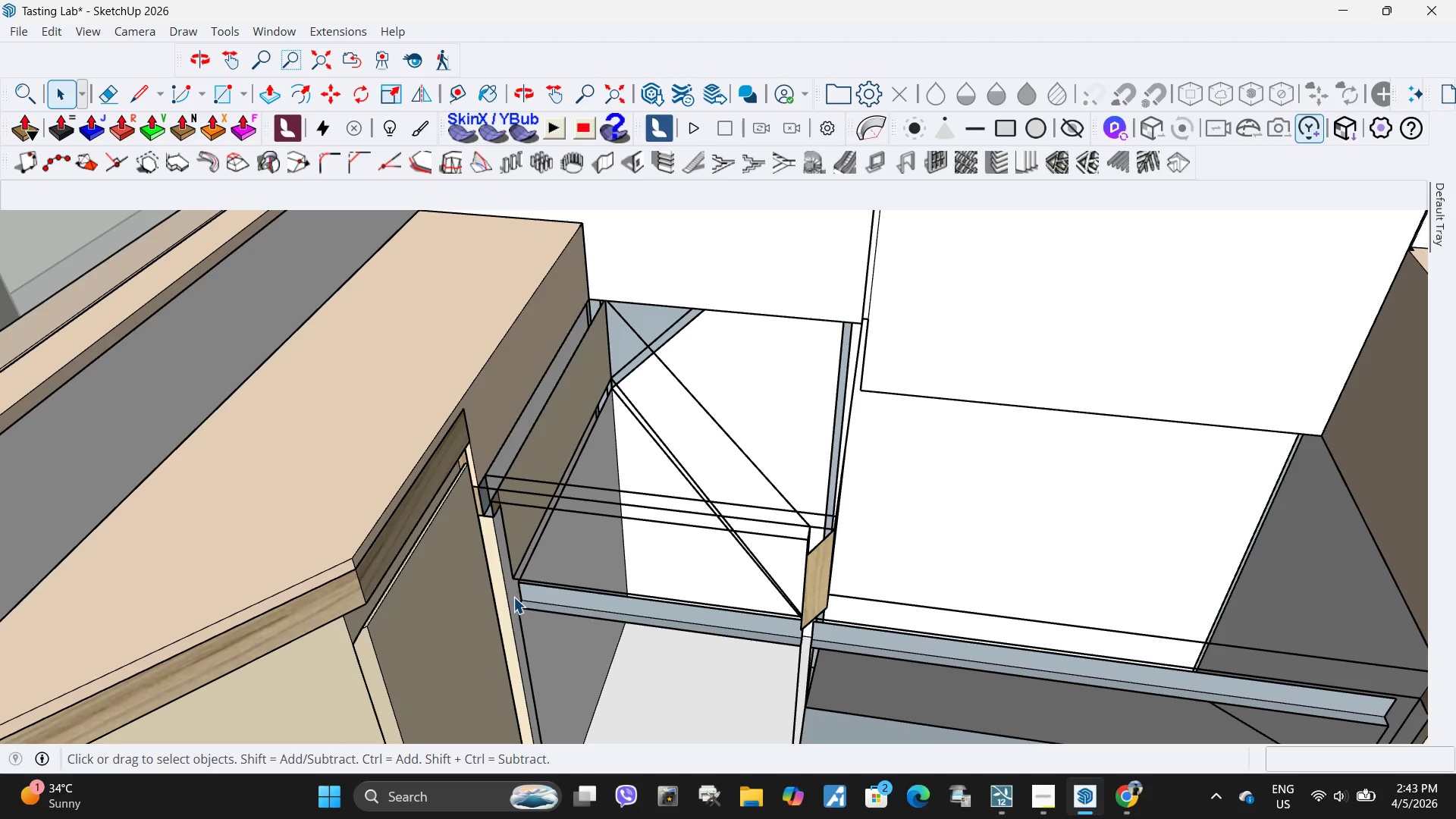 
left_click([513, 597])
 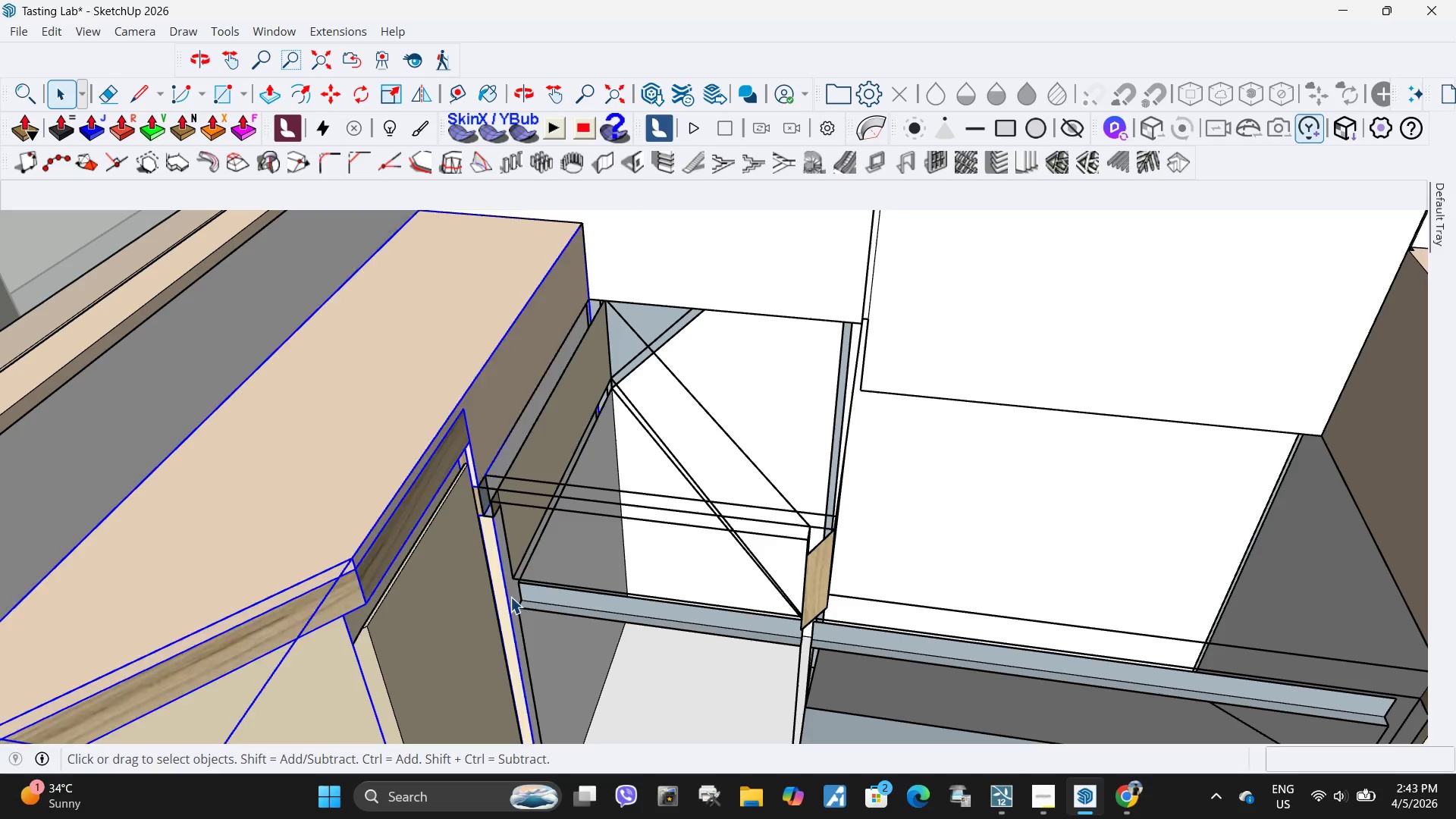 
key(Delete)
 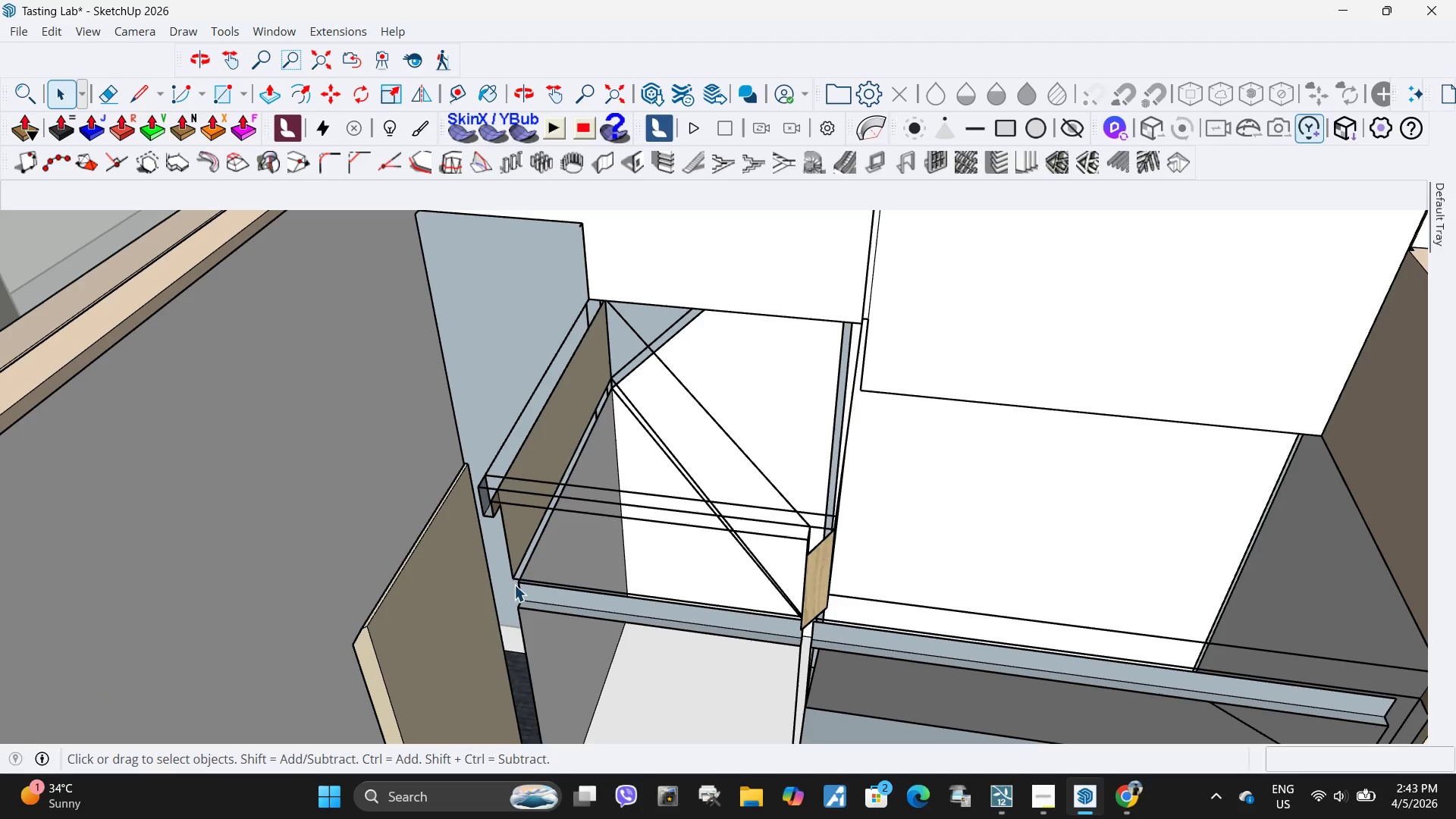 
key(Control+ControlLeft)
 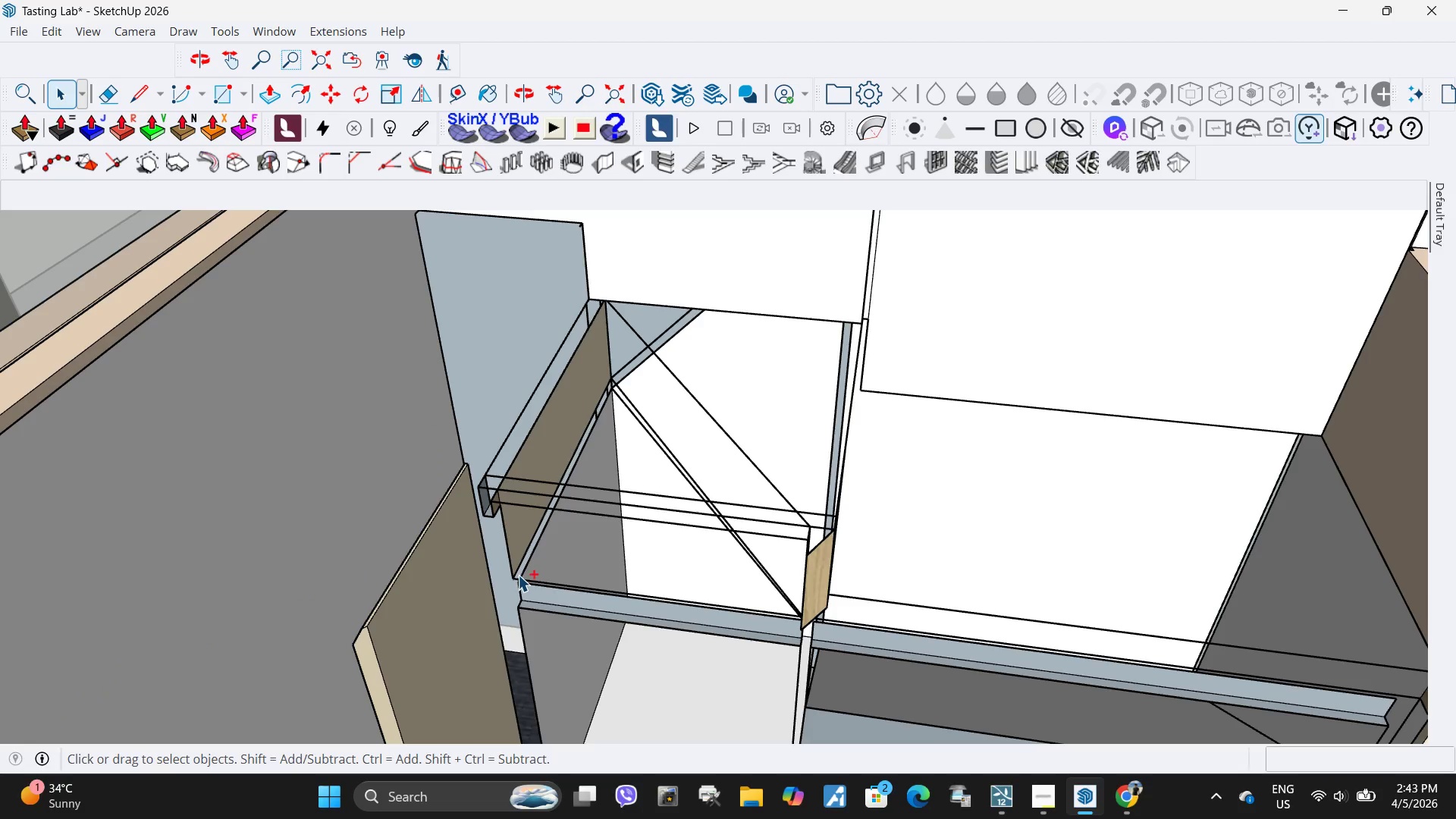 
key(Control+Z)
 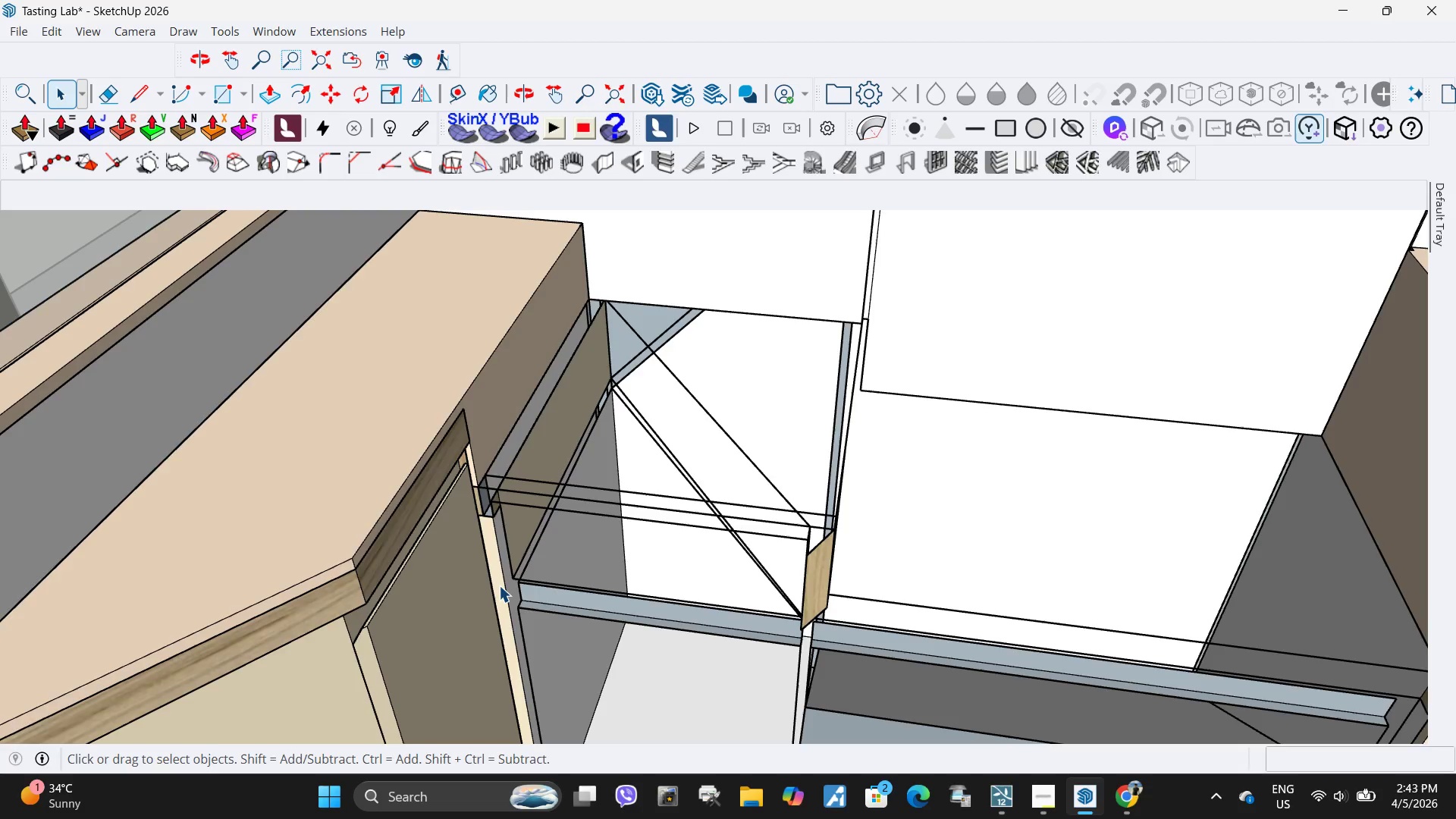 
double_click([499, 585])
 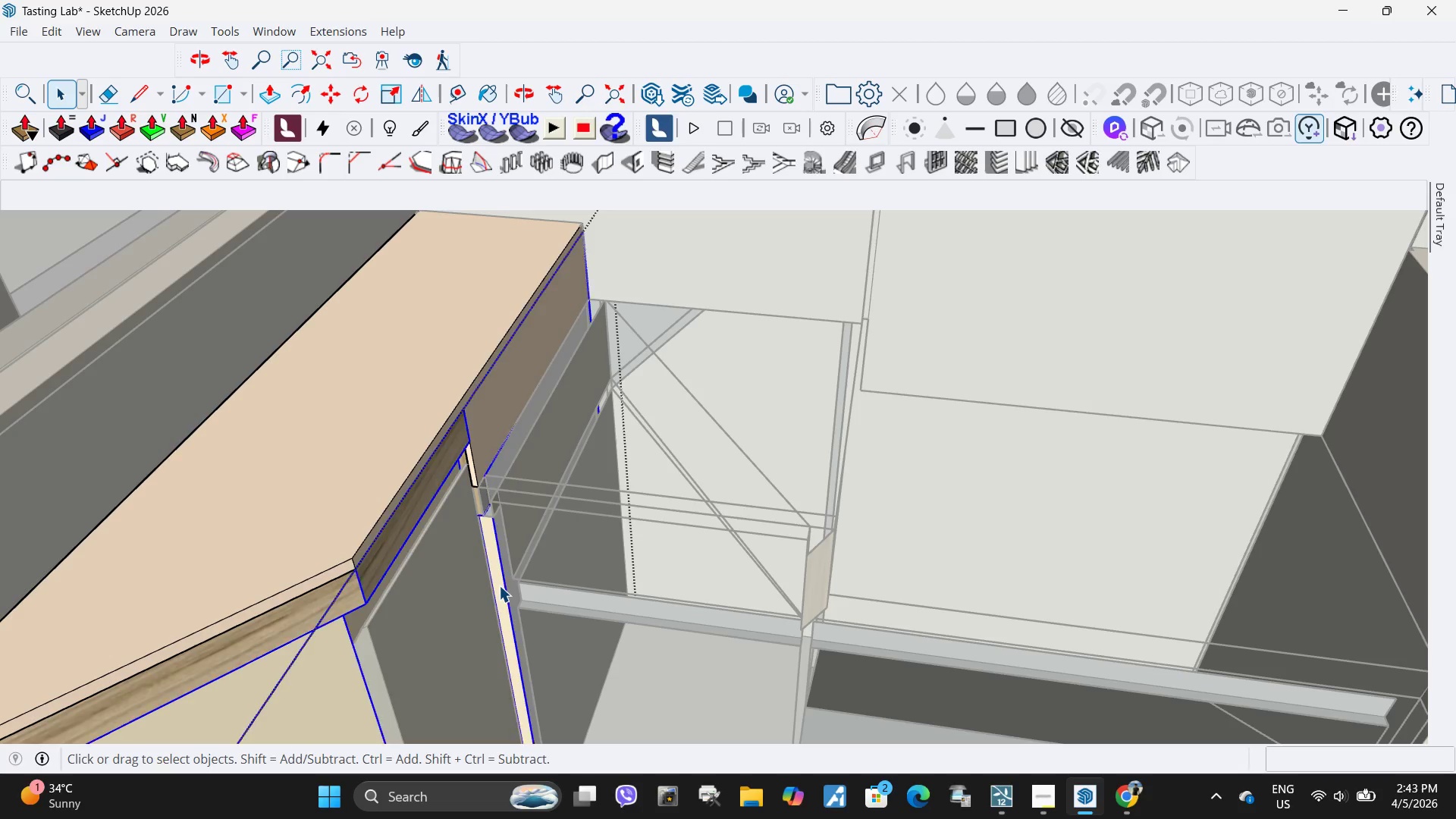 
triple_click([499, 585])
 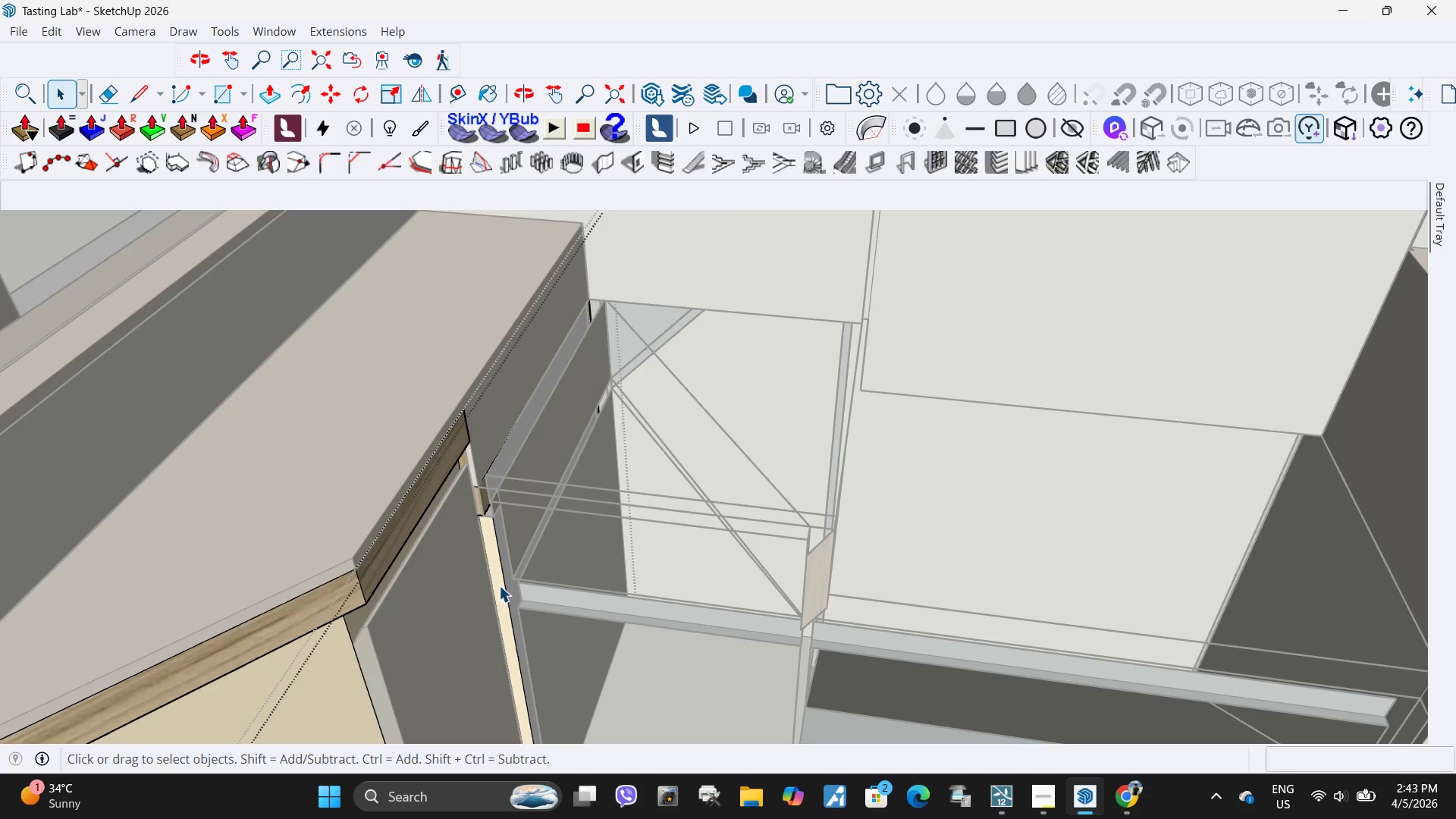 
triple_click([499, 585])
 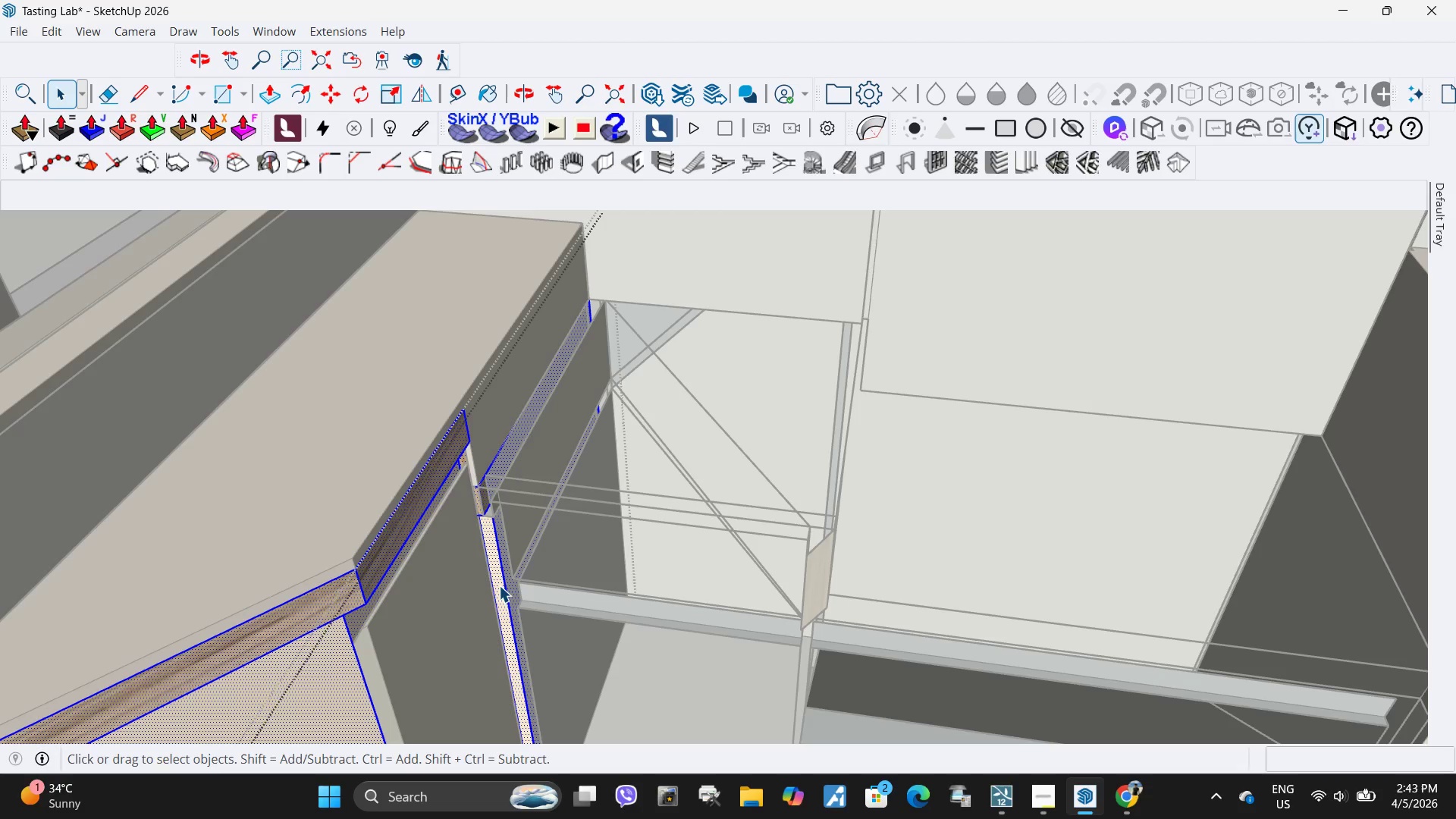 
triple_click([499, 585])
 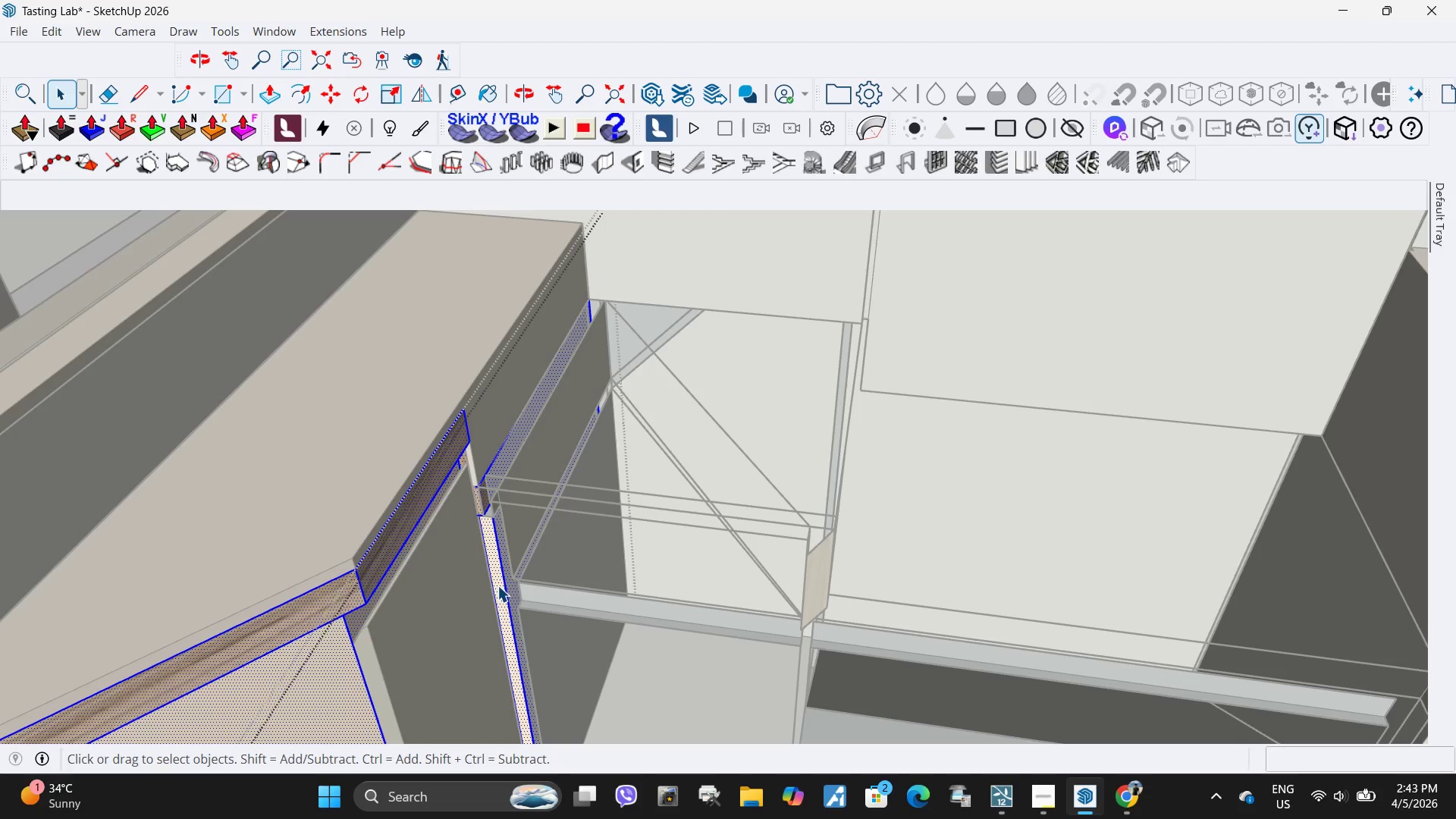 
left_click([497, 585])
 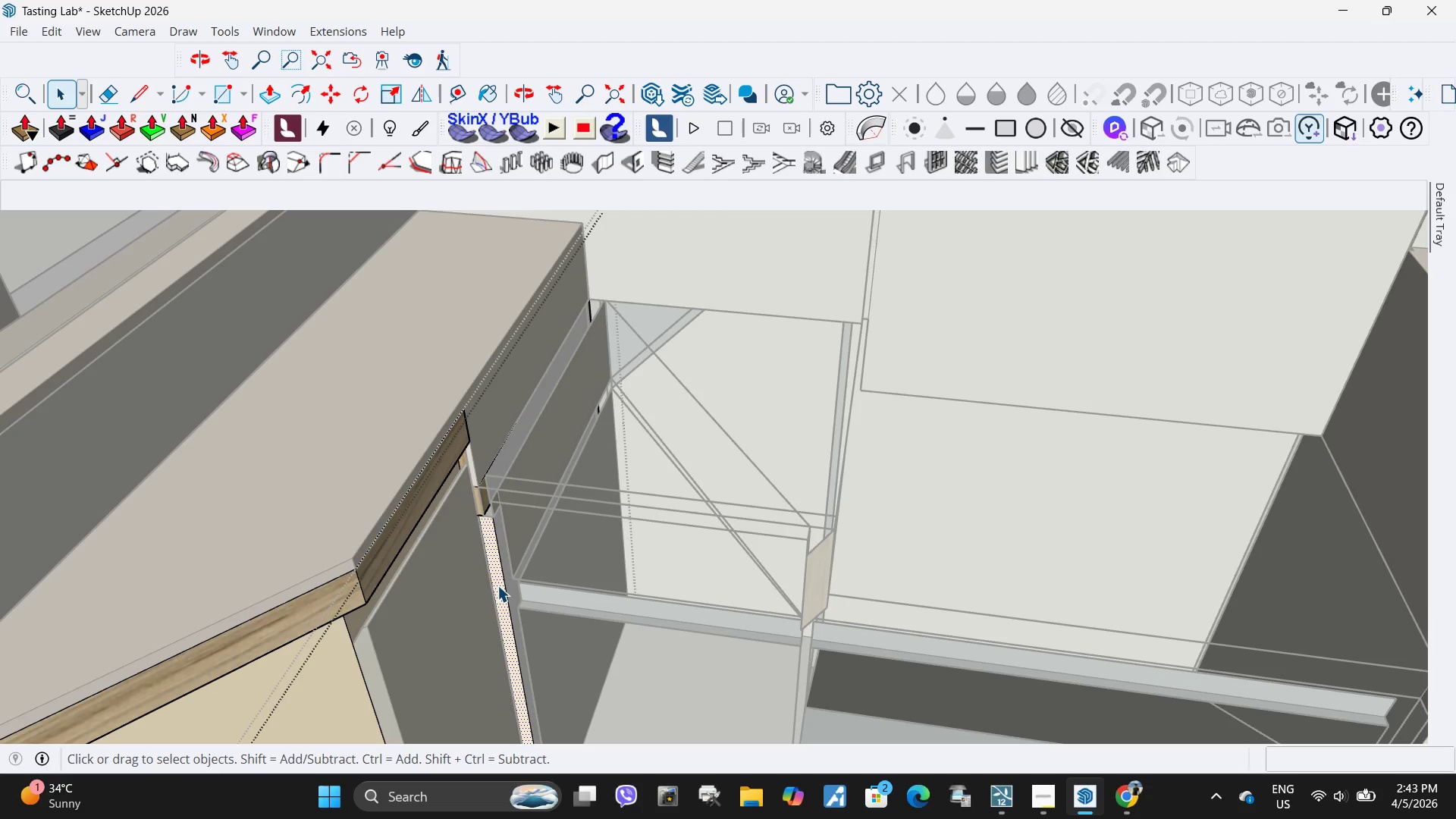 
key(Delete)
 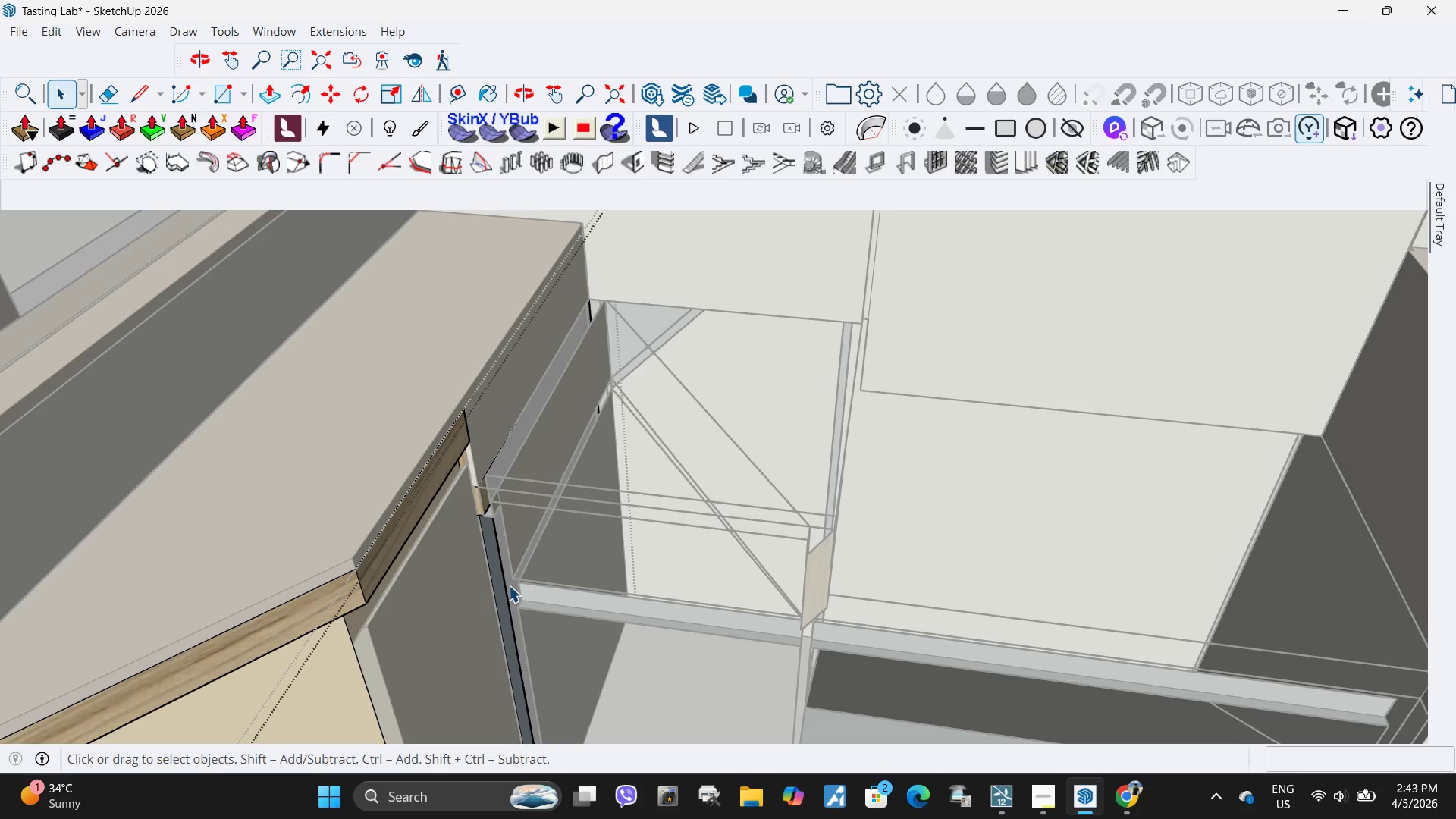 
left_click([509, 585])
 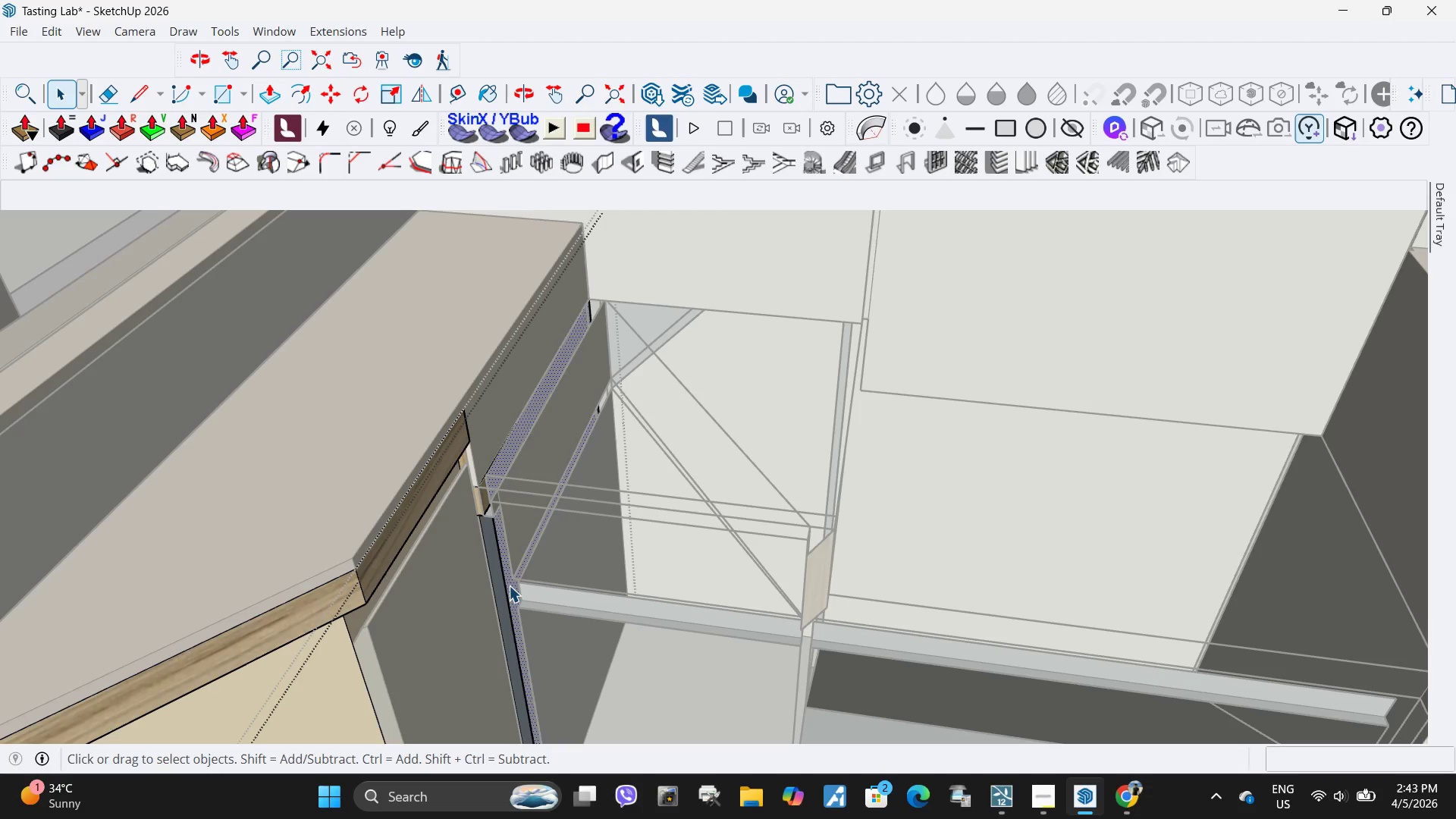 
key(Delete)
 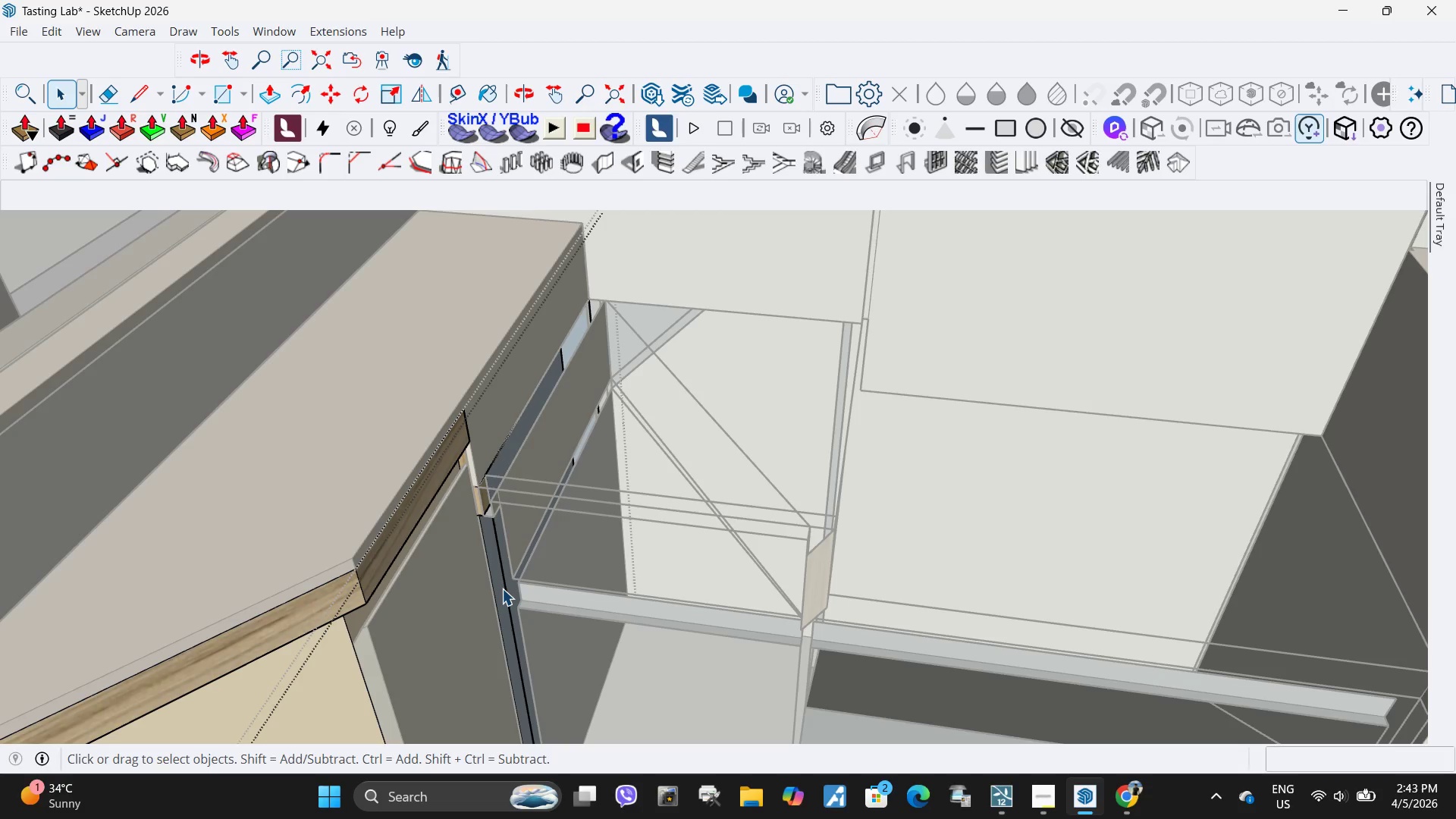 
left_click([502, 588])
 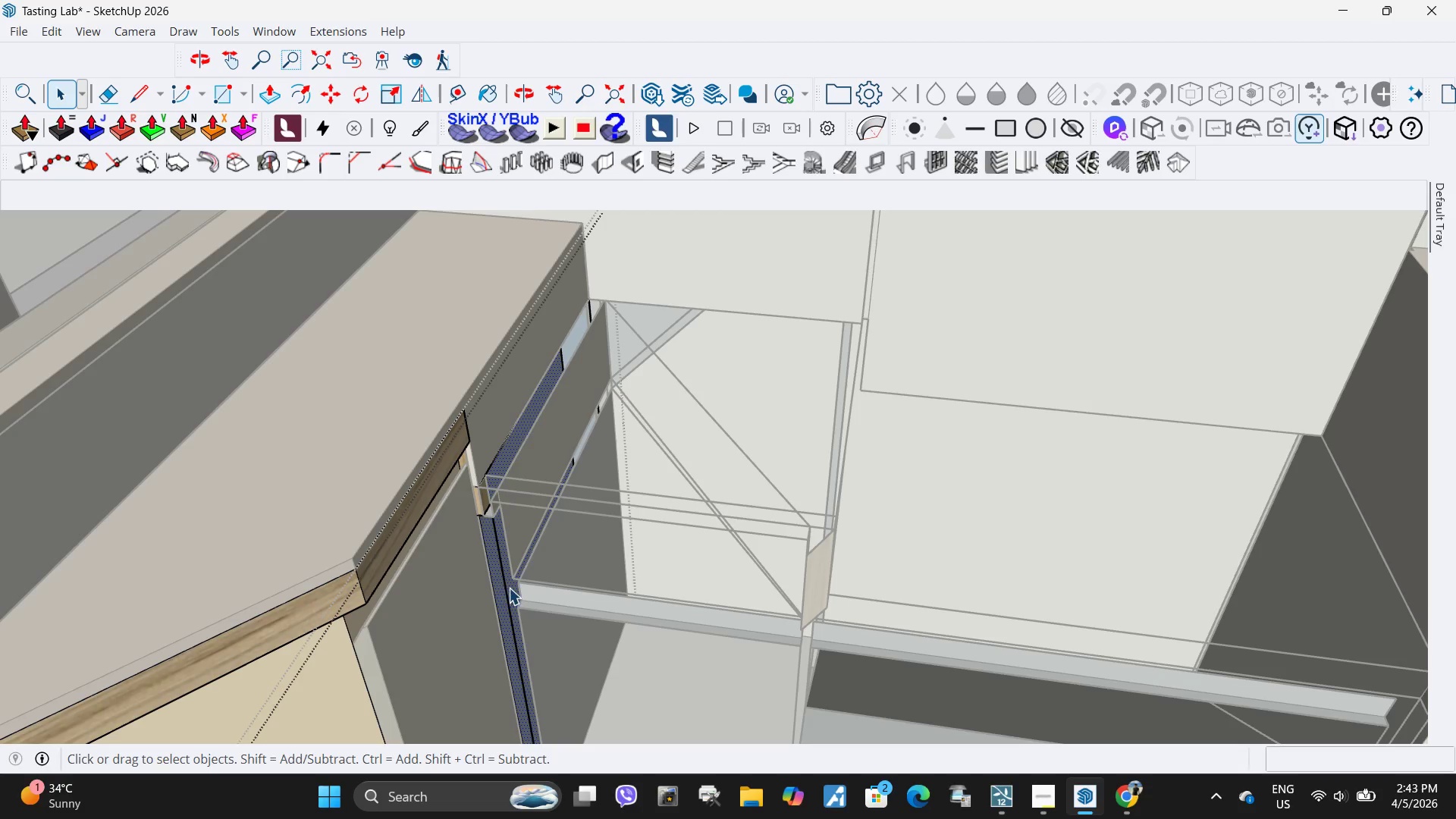 
key(Delete)
 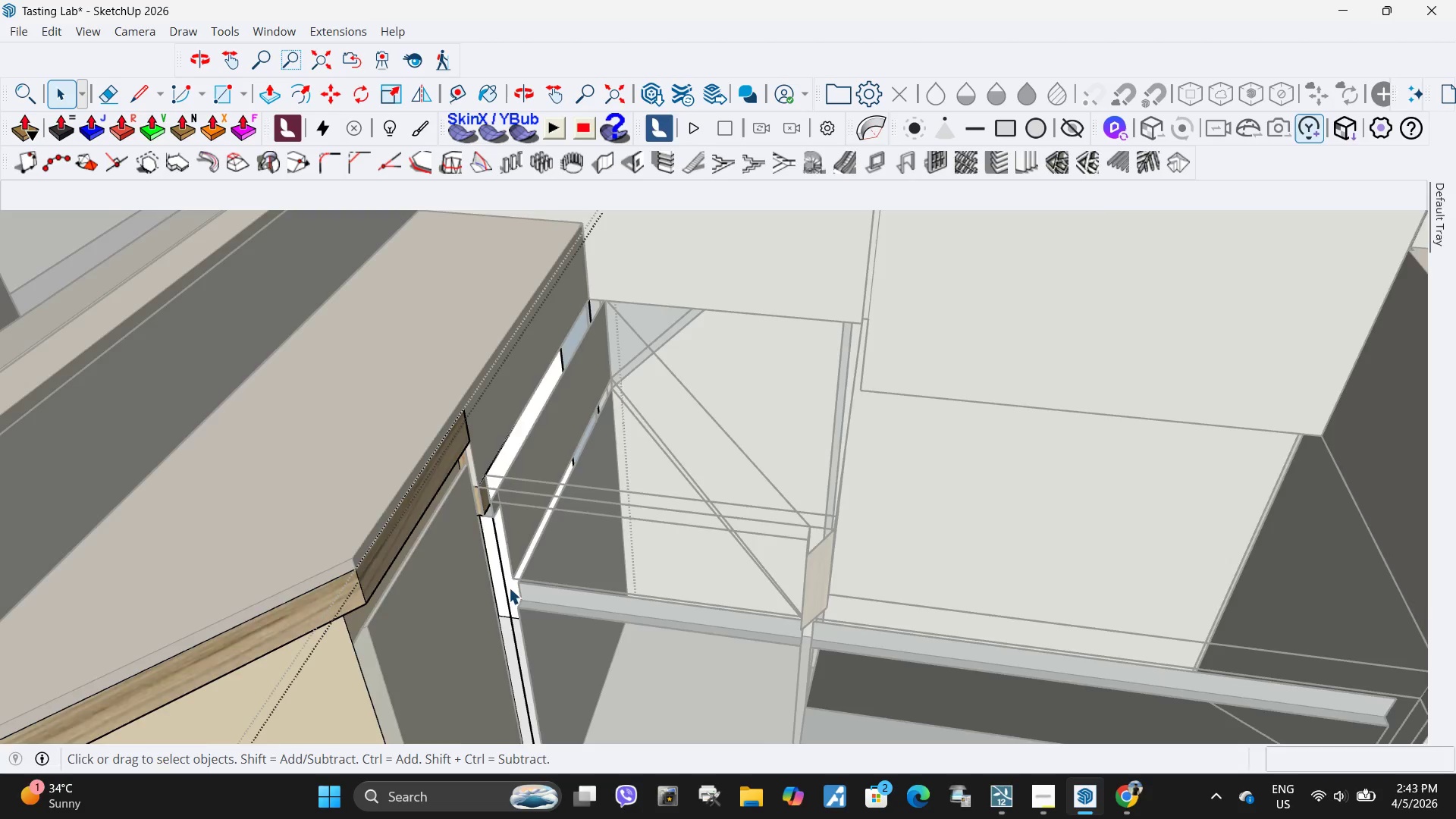 
key(Escape)
 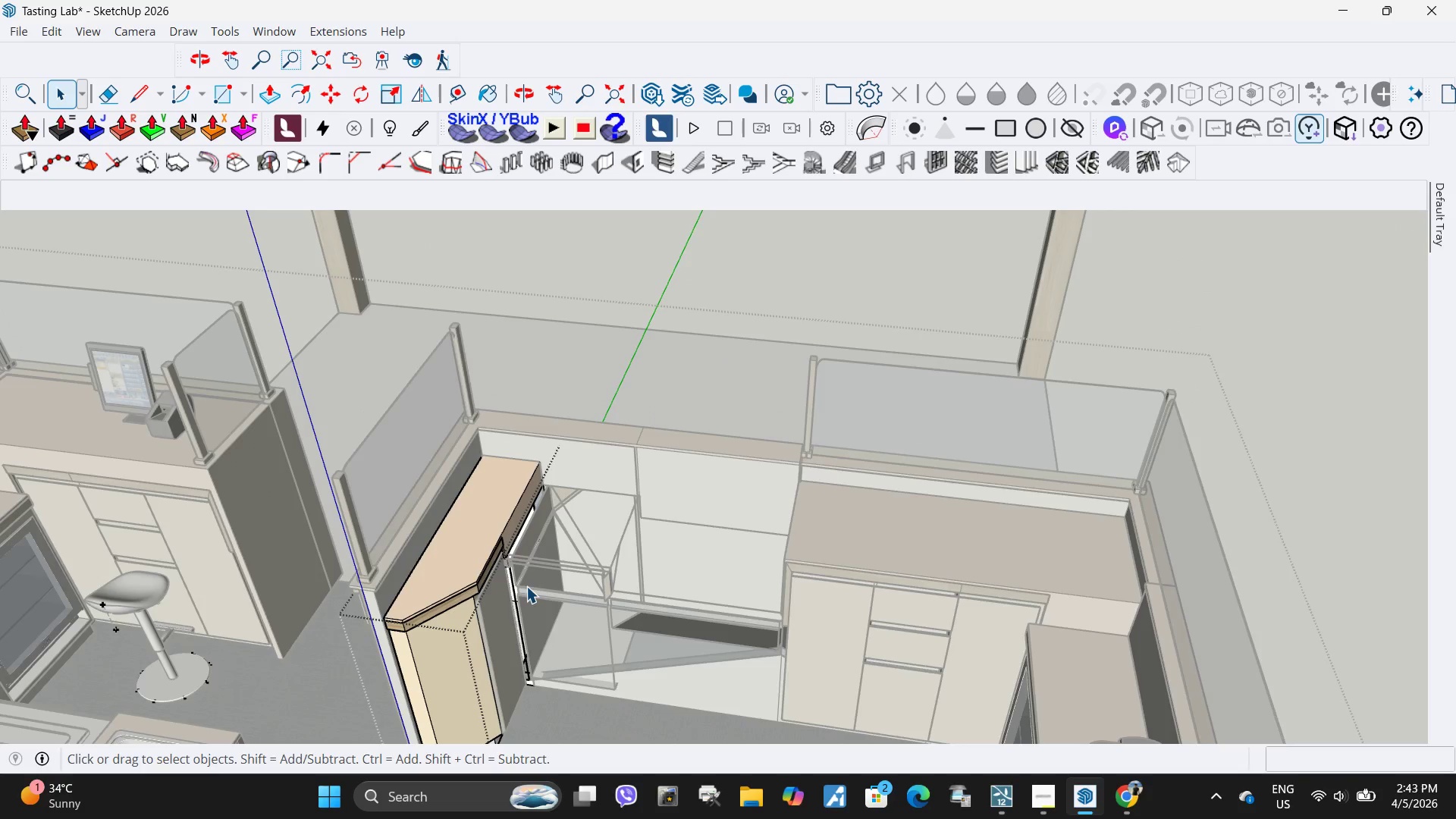 
key(Escape)
 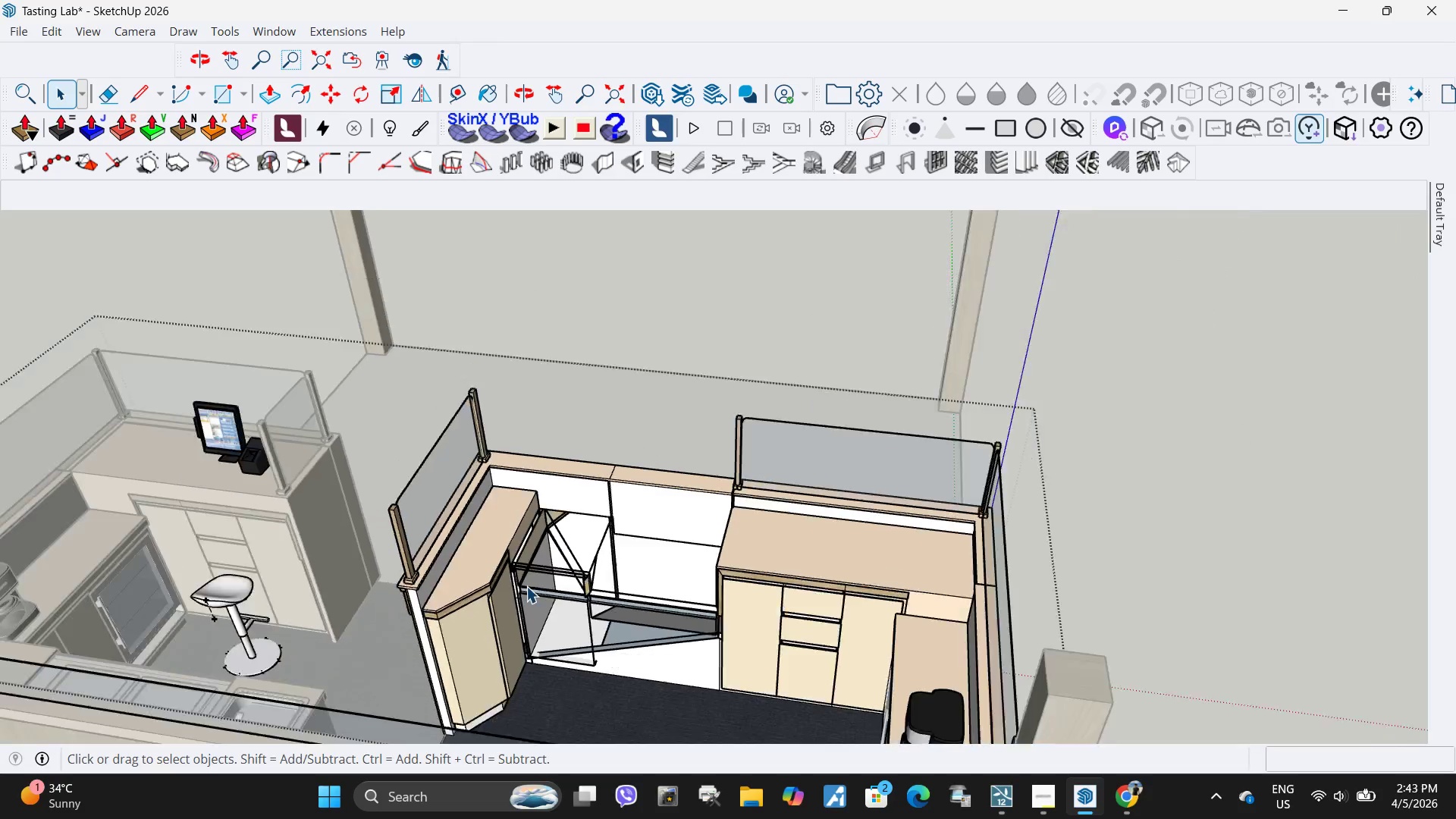 
key(Escape)
 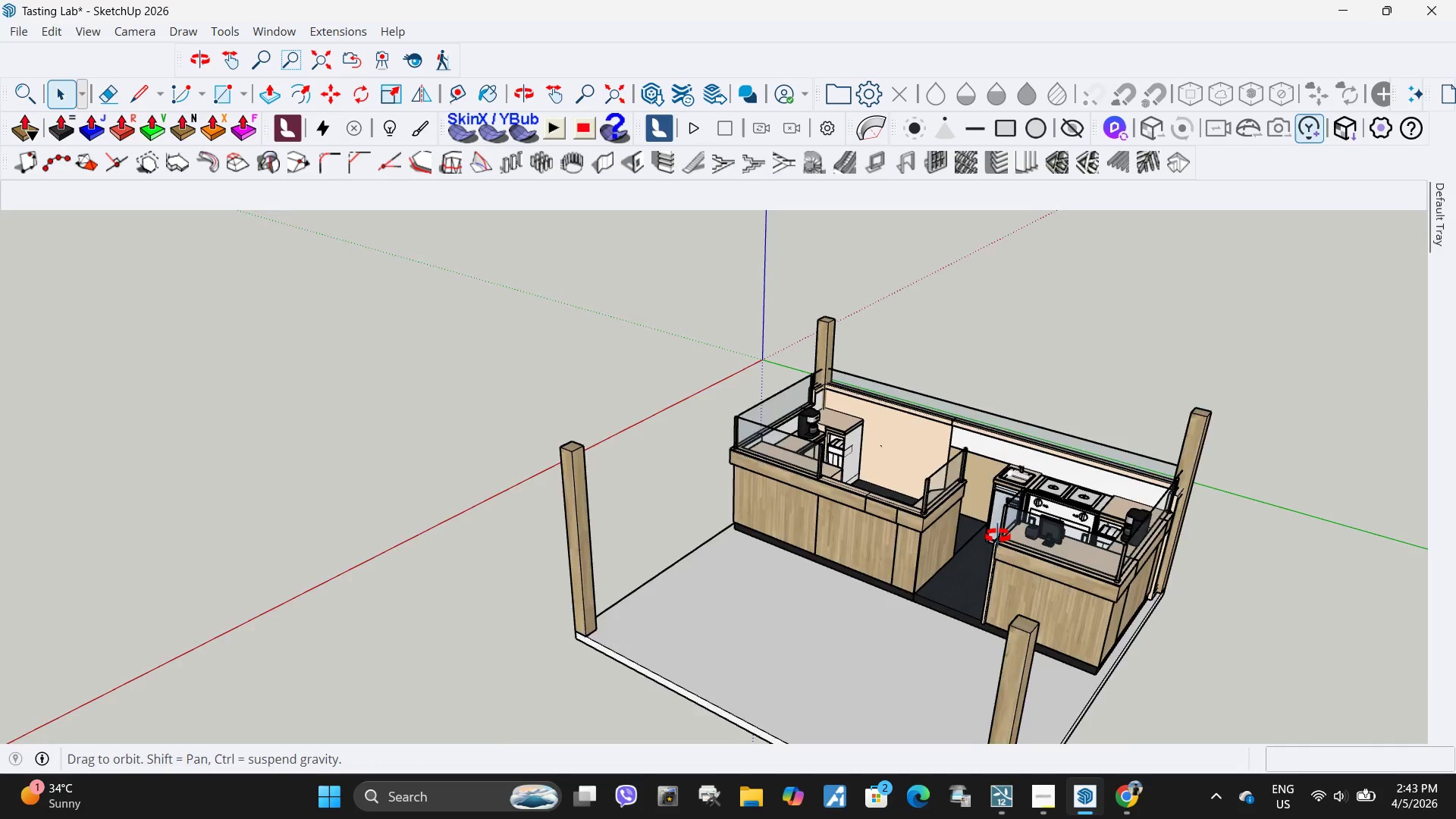 
scroll: coordinate [526, 586], scroll_direction: down, amount: 23.0
 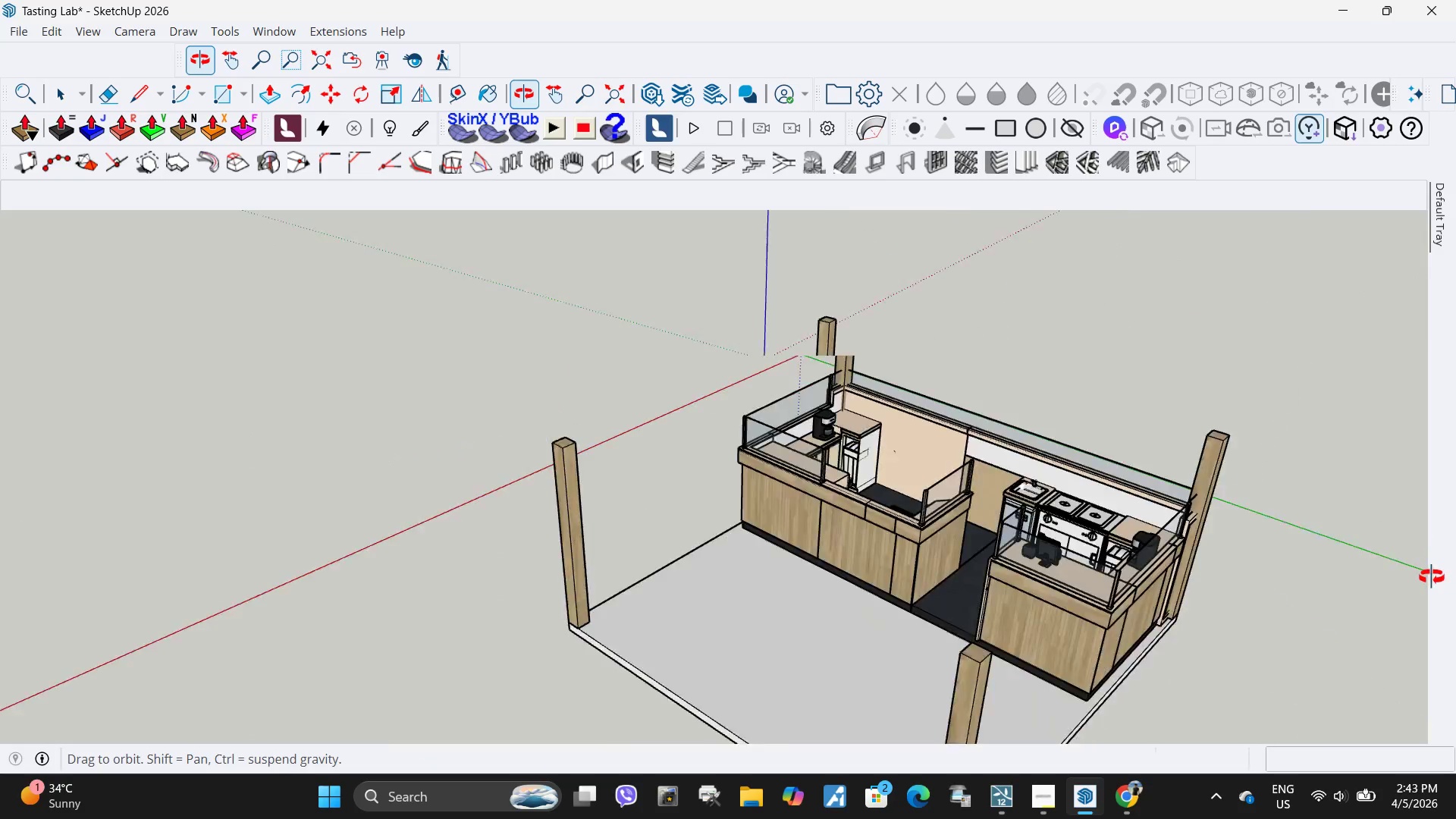 
double_click([814, 516])
 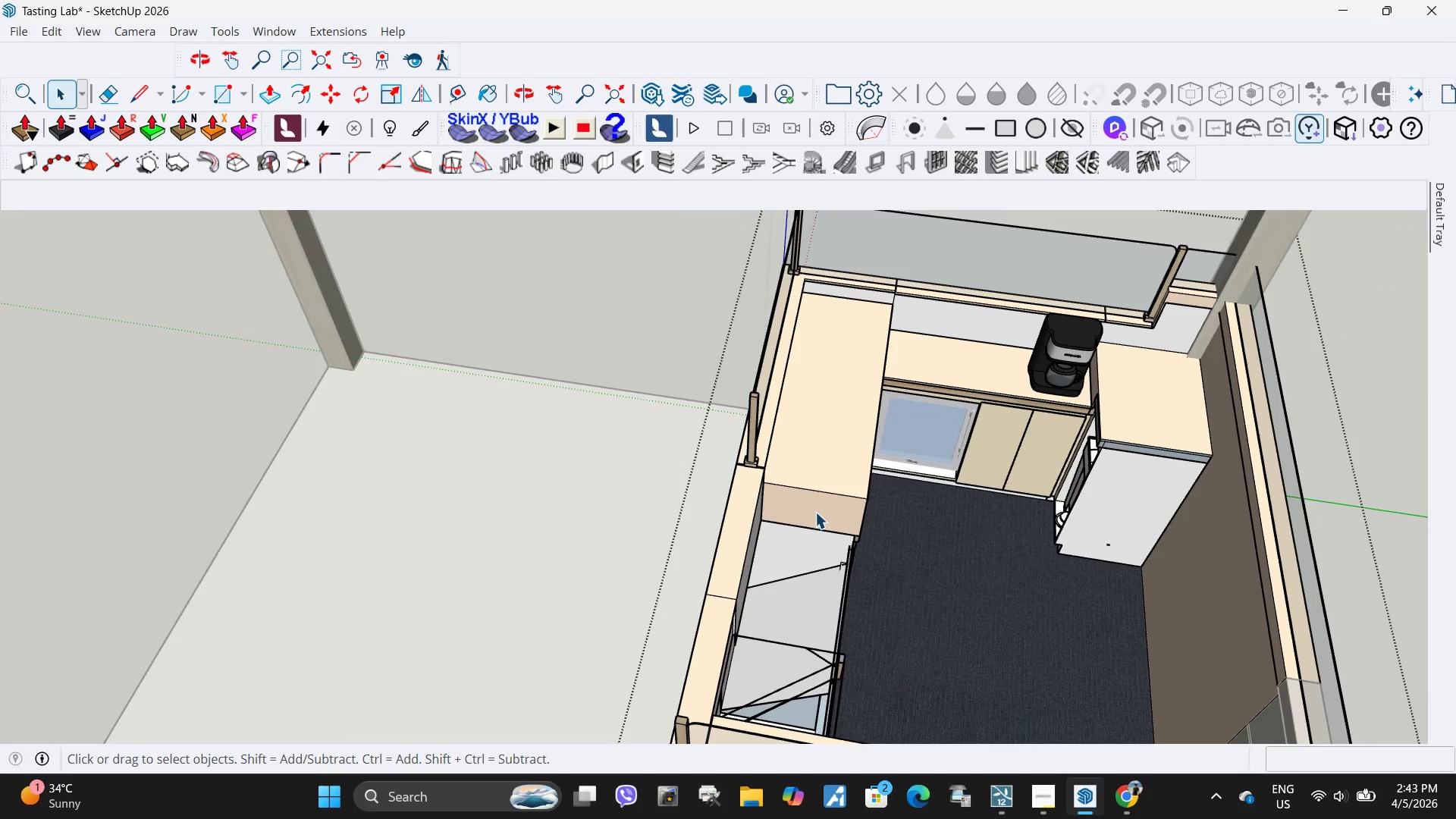 
scroll: coordinate [796, 582], scroll_direction: up, amount: 9.0
 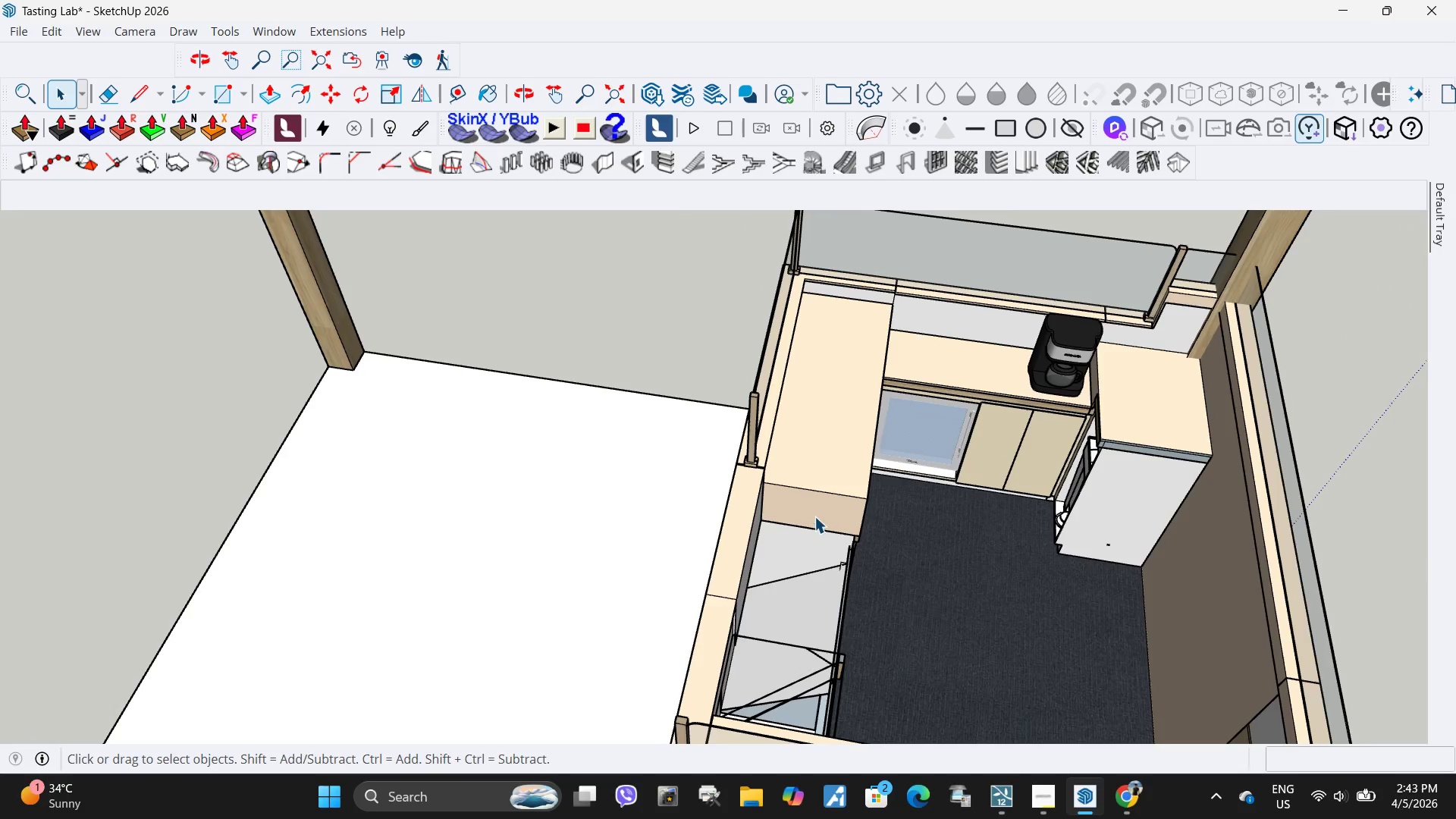 
triple_click([815, 512])
 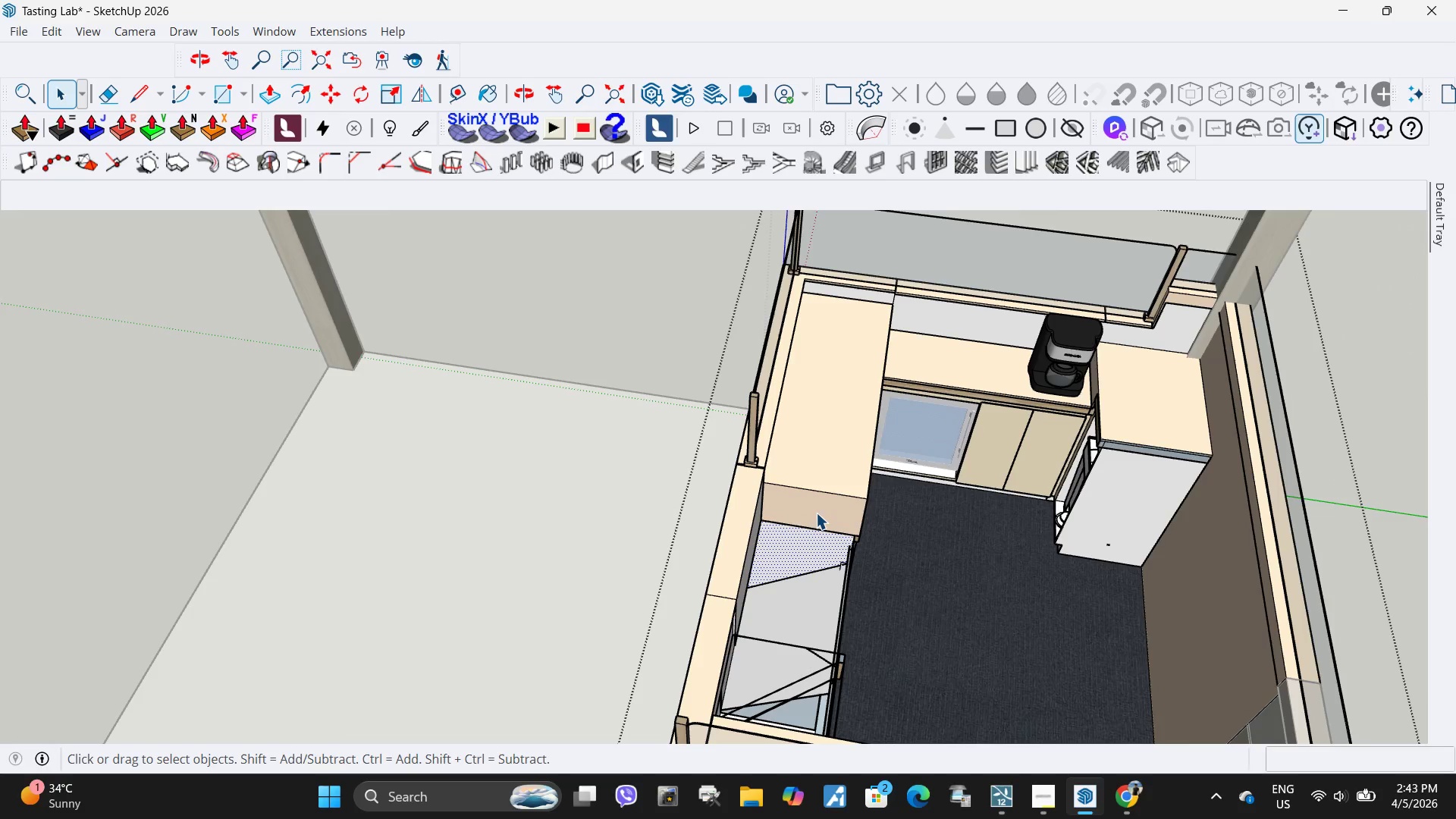 
left_click([818, 510])
 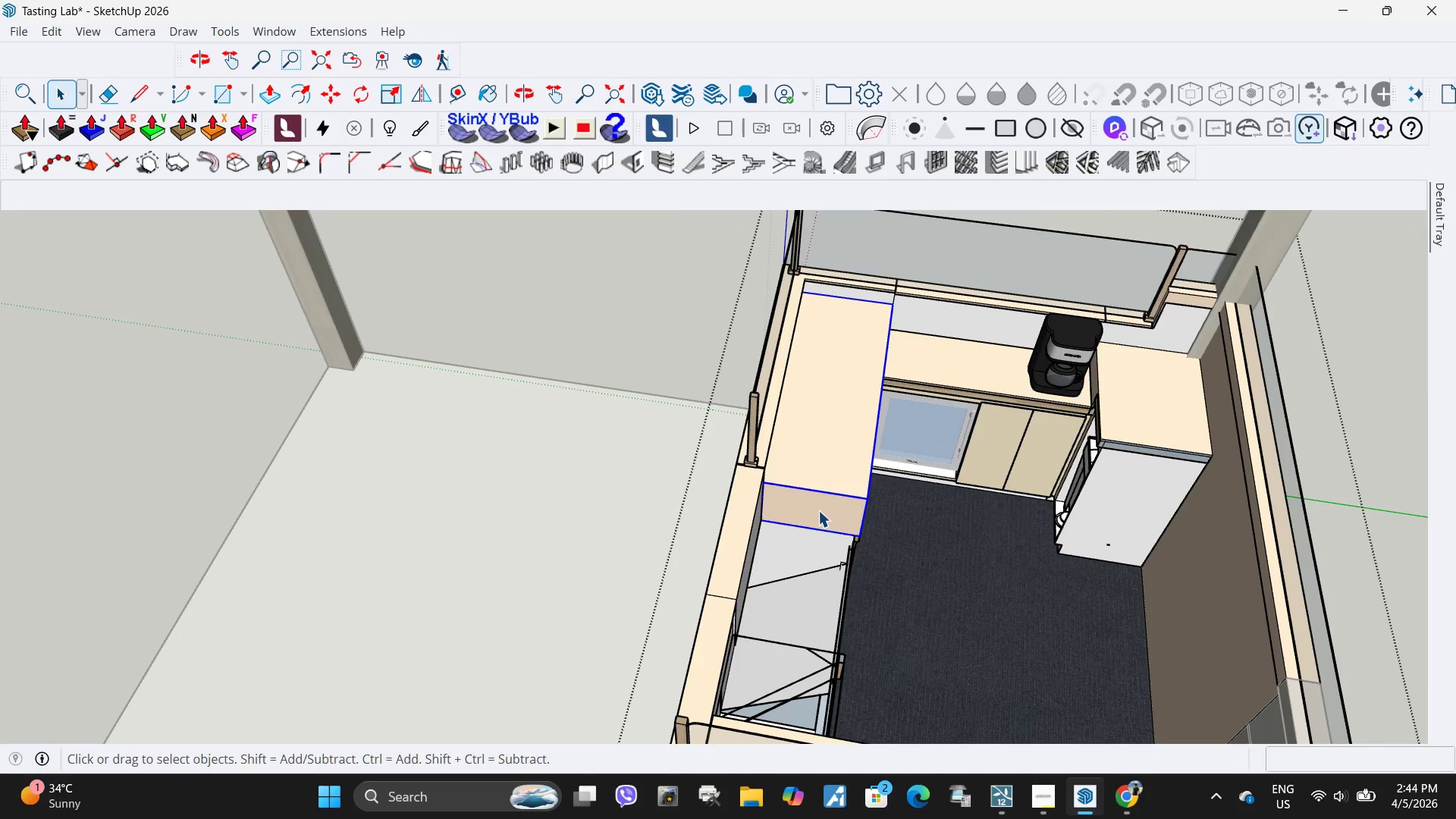 
key(P)
 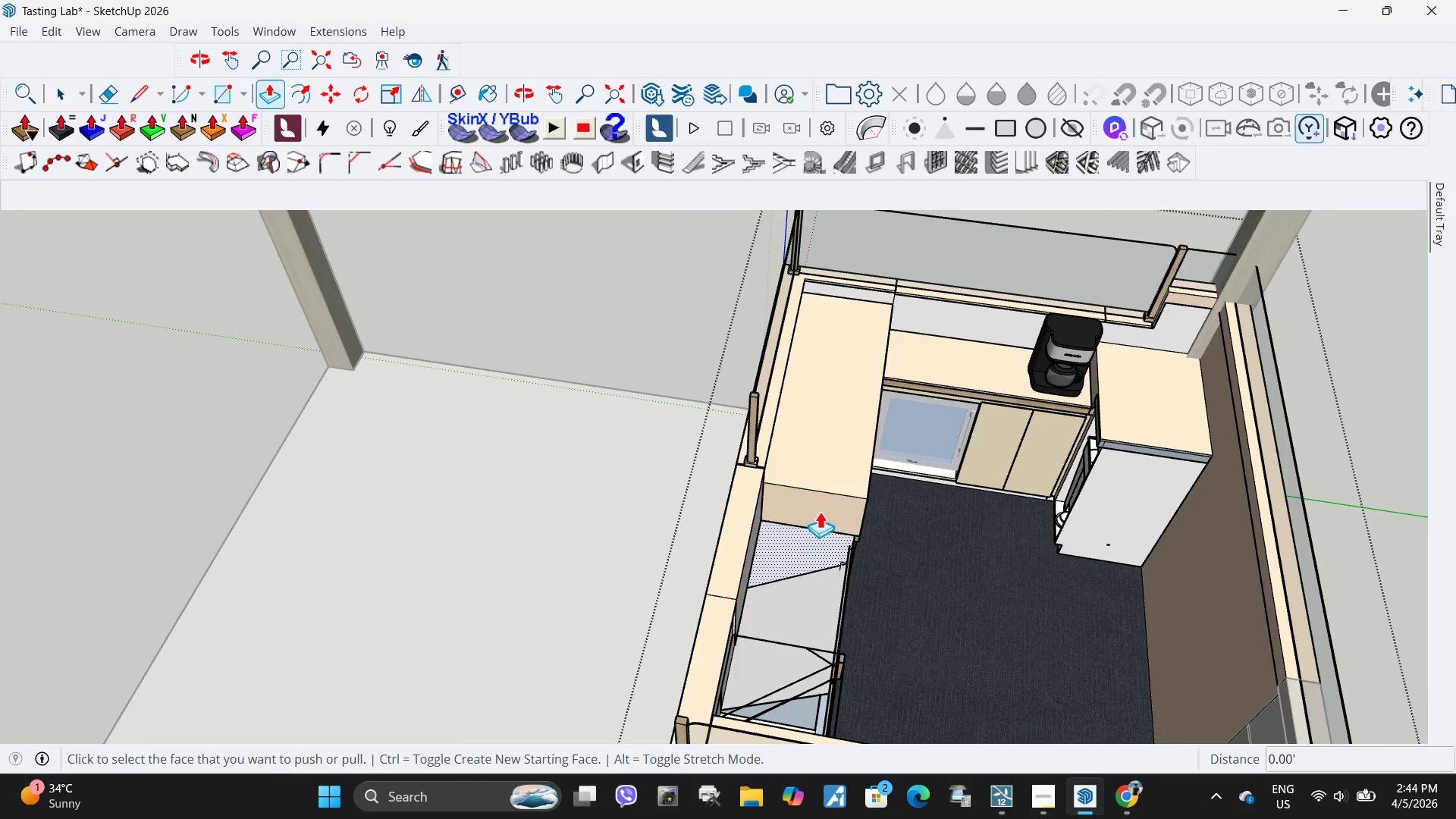 
left_click([820, 511])
 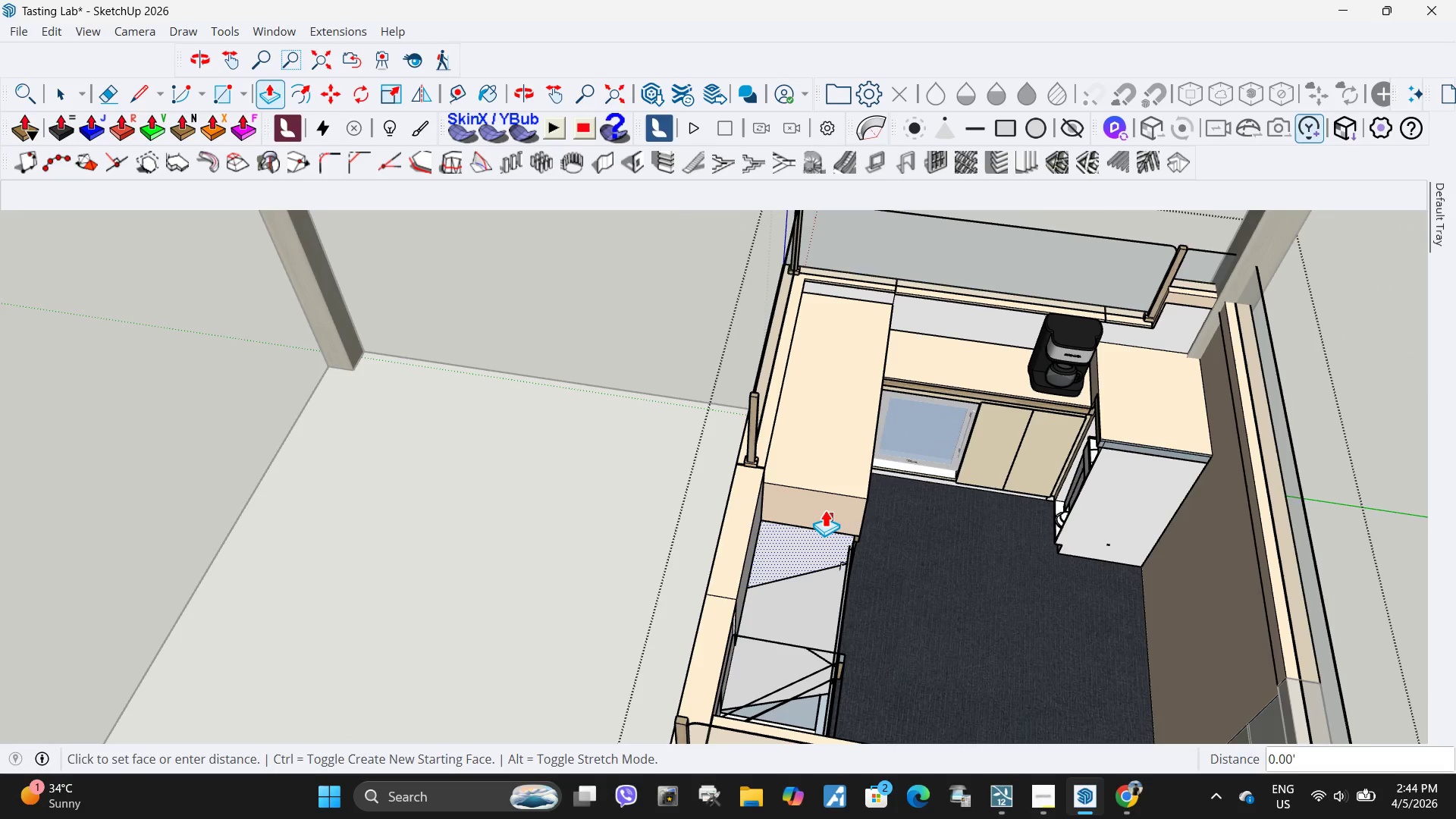 
key(Space)
 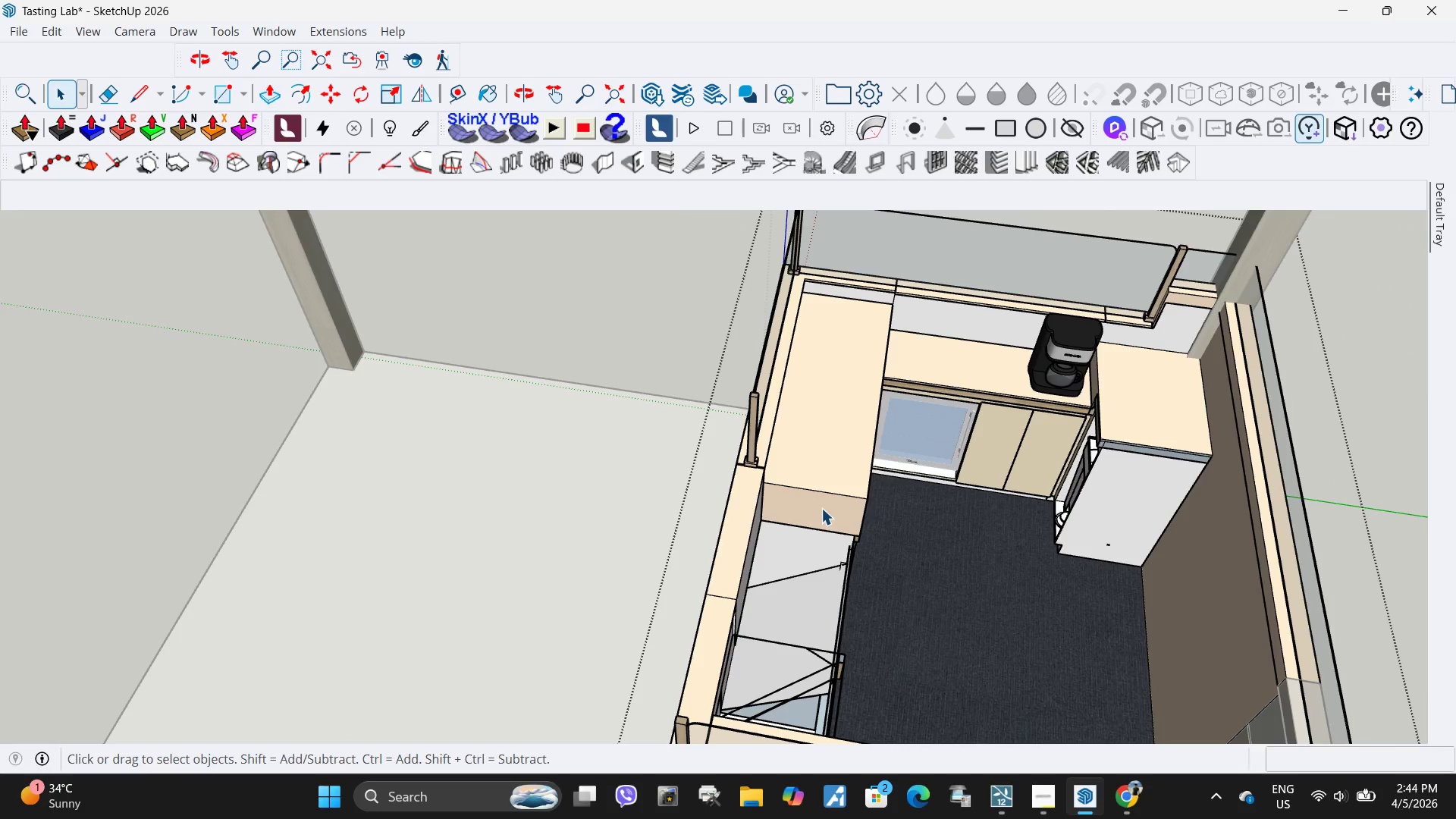 
left_click([821, 508])
 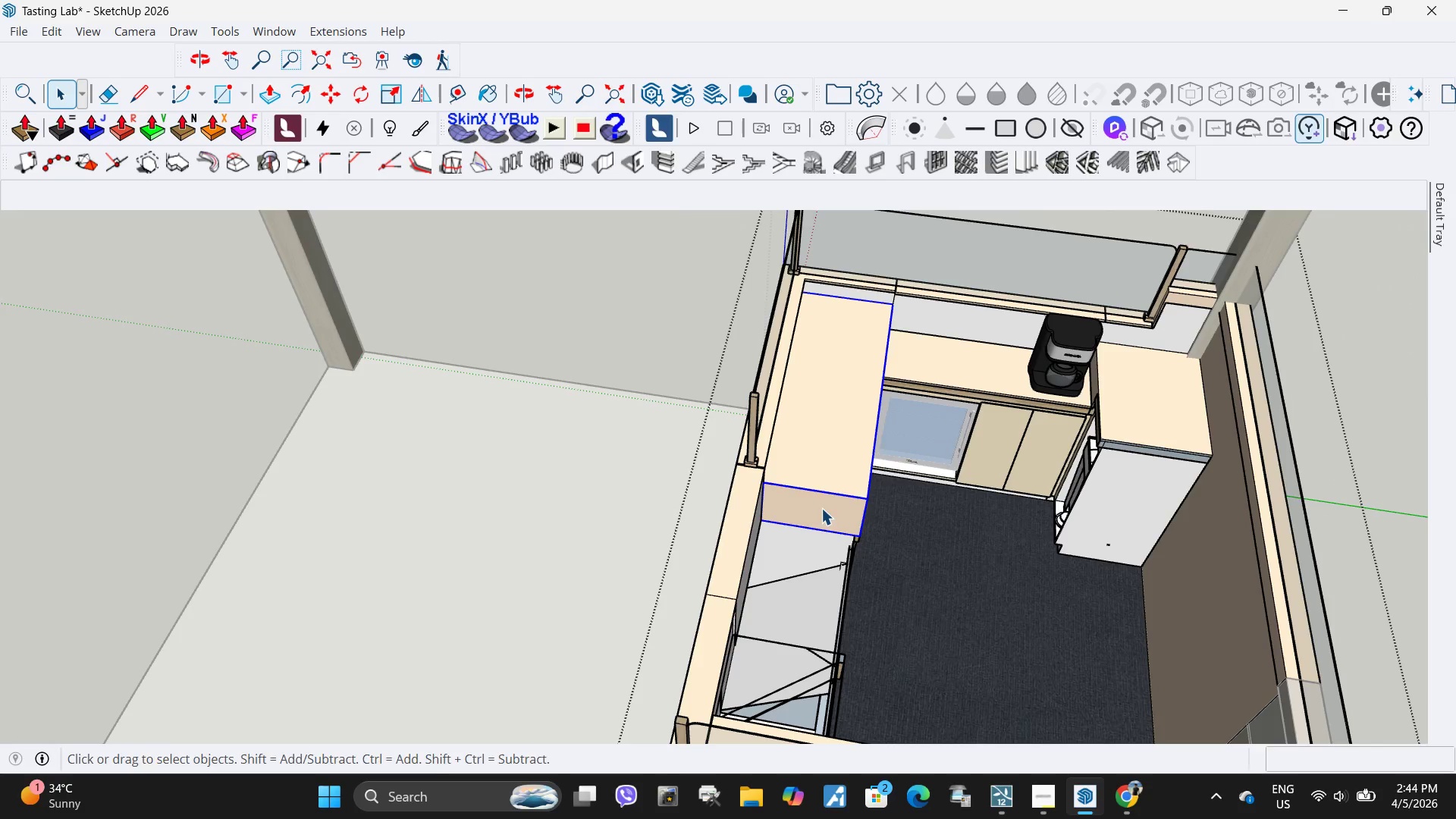 
key(P)
 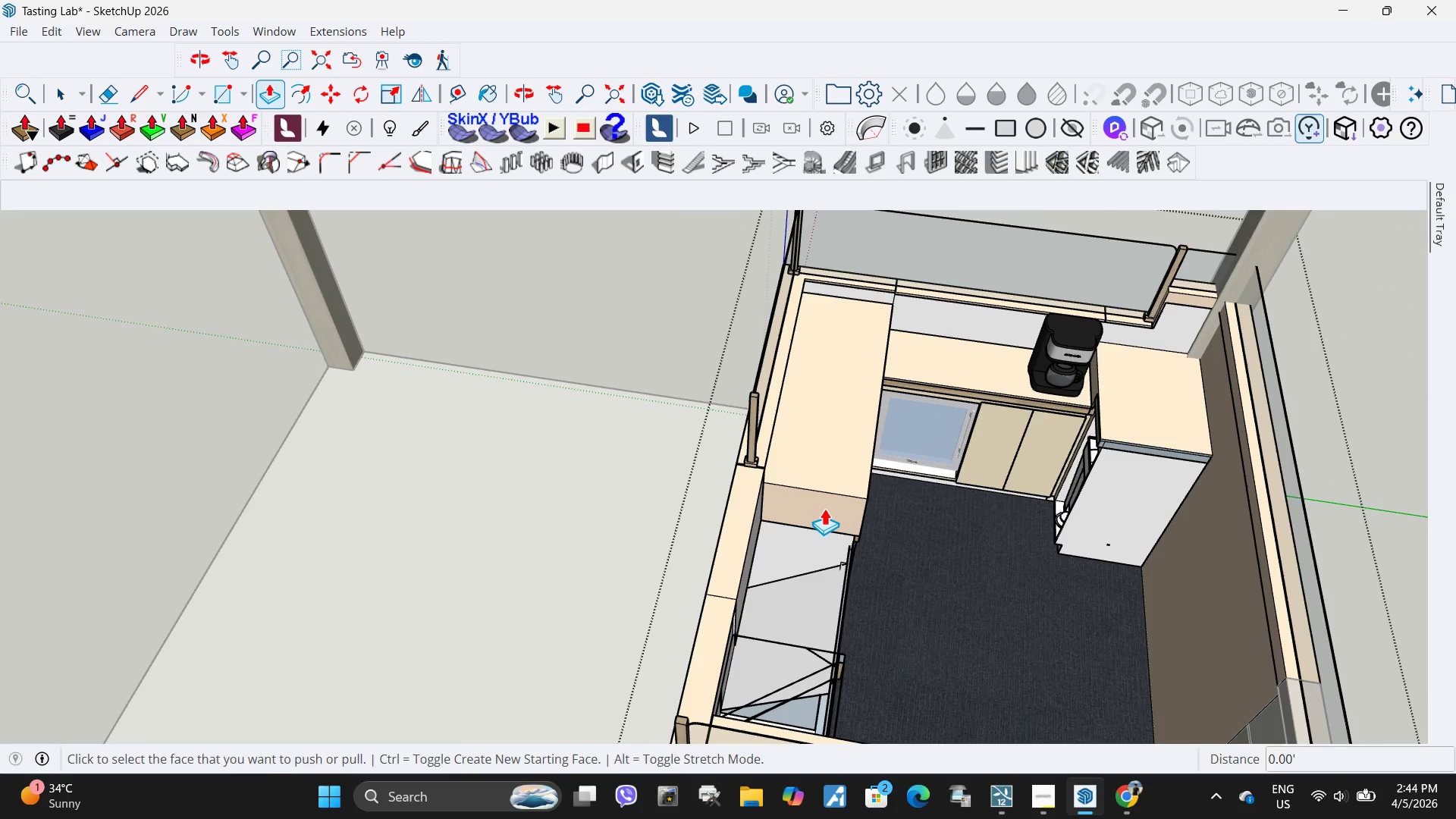 
left_click([824, 508])
 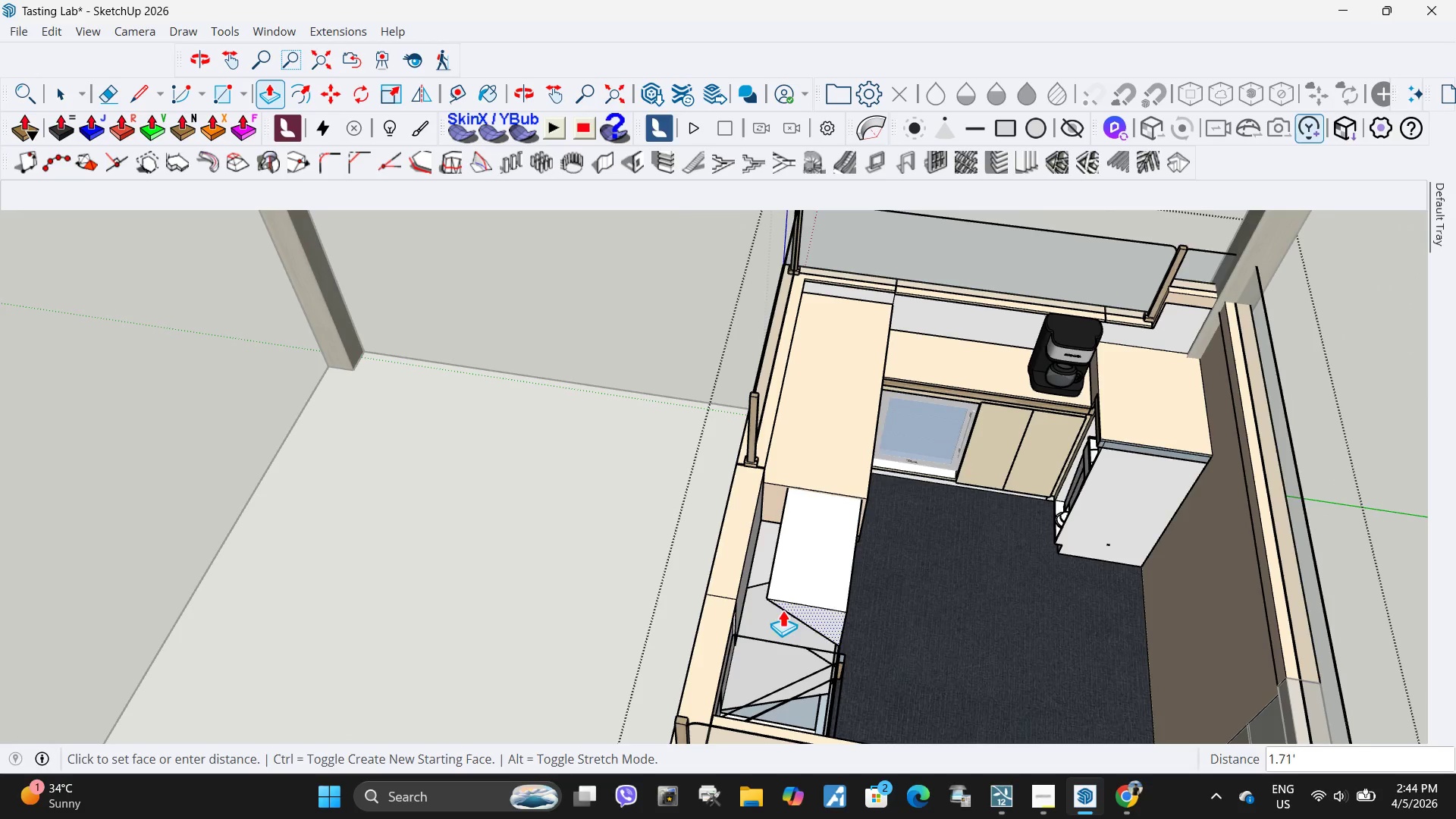 
key(Space)
 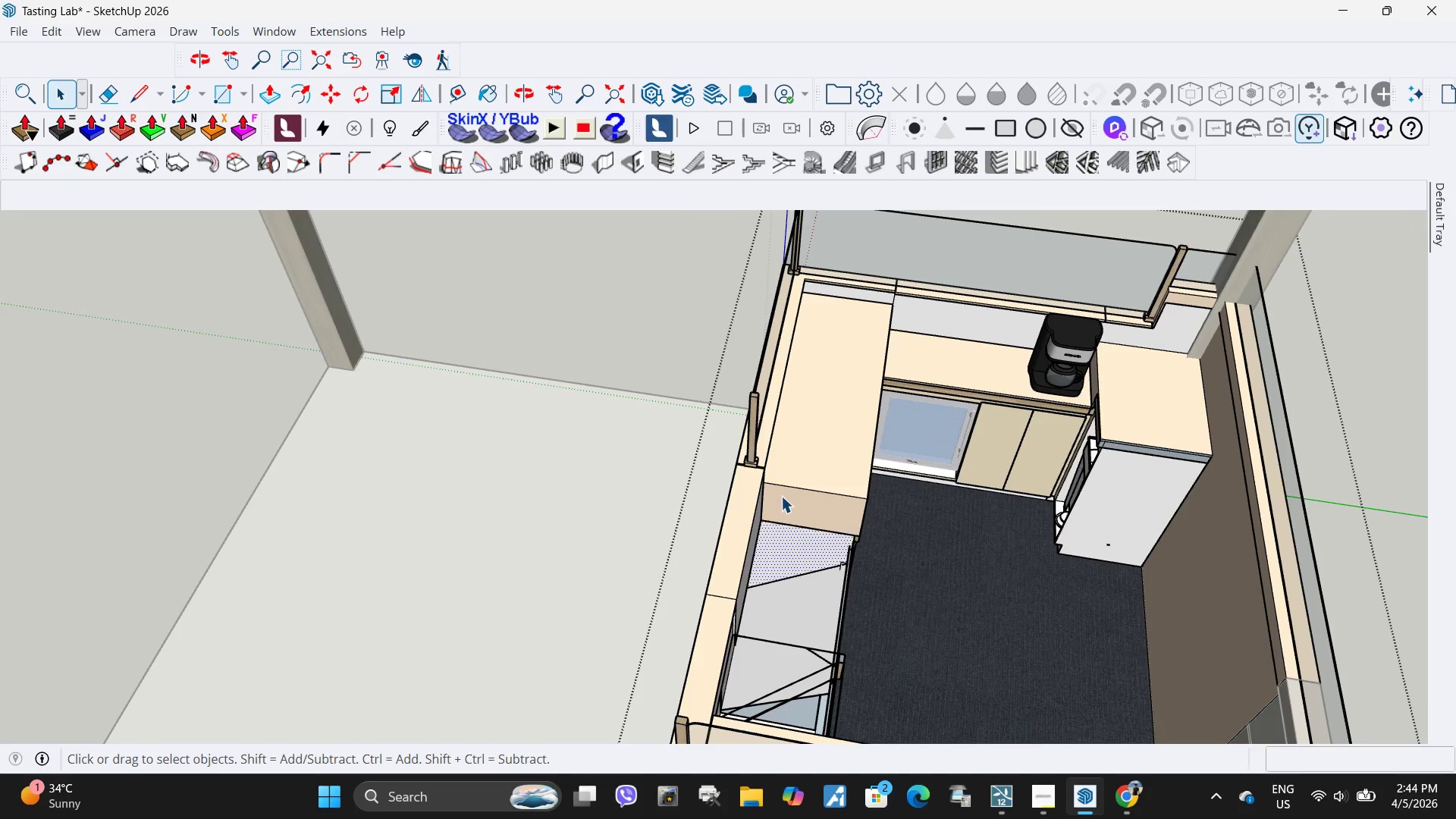 
double_click([781, 496])
 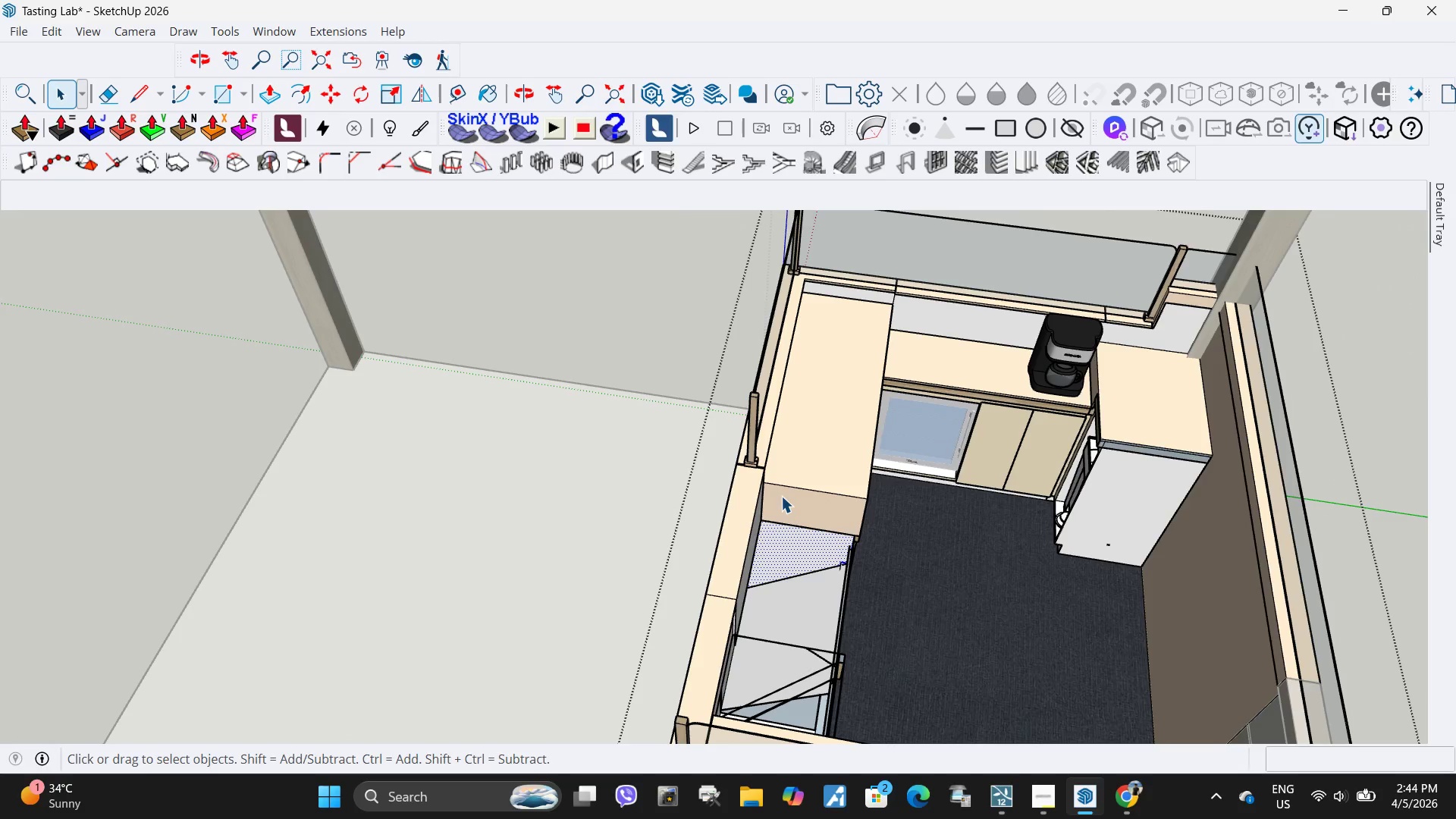 
triple_click([781, 496])
 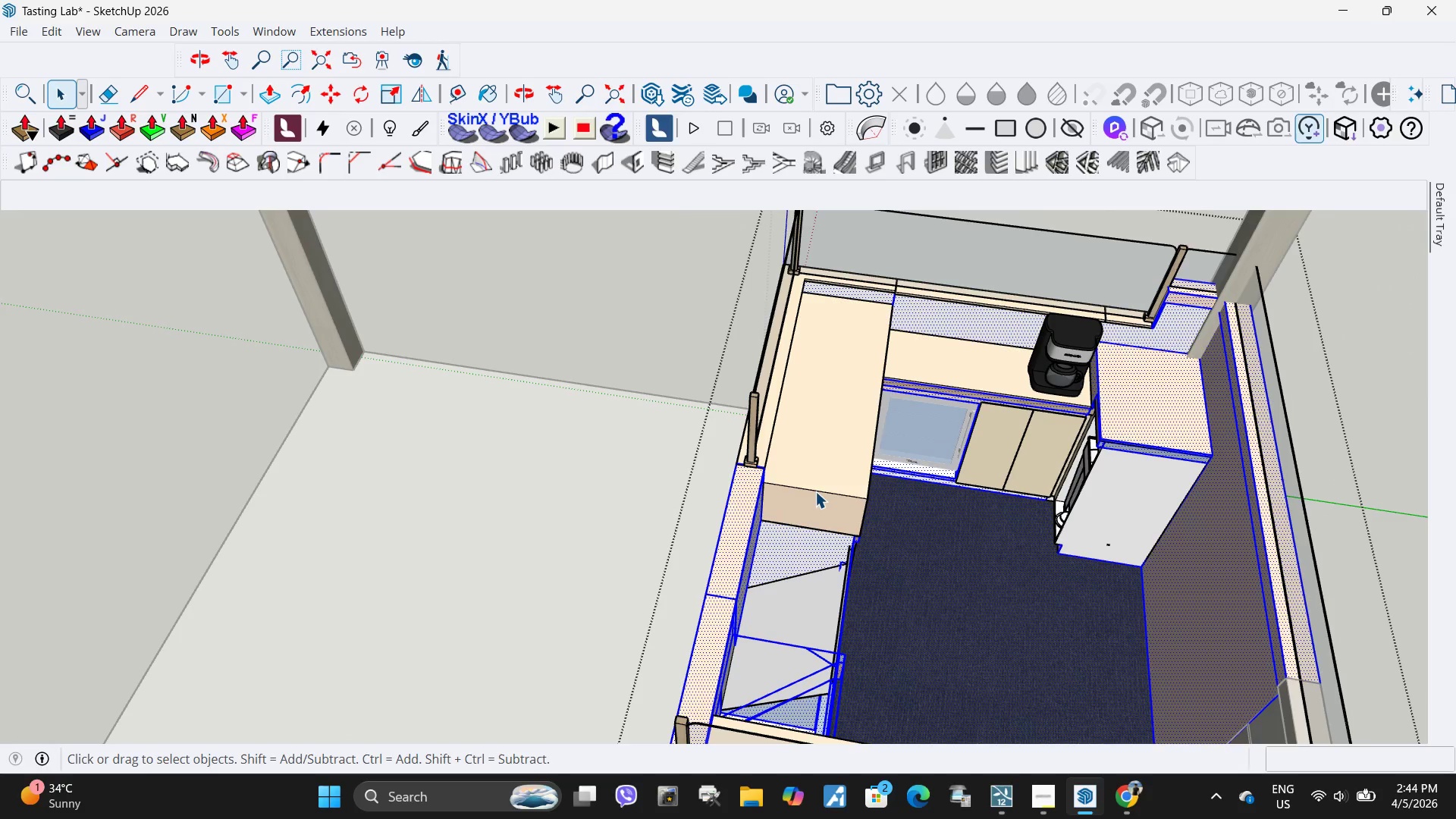 
triple_click([815, 491])
 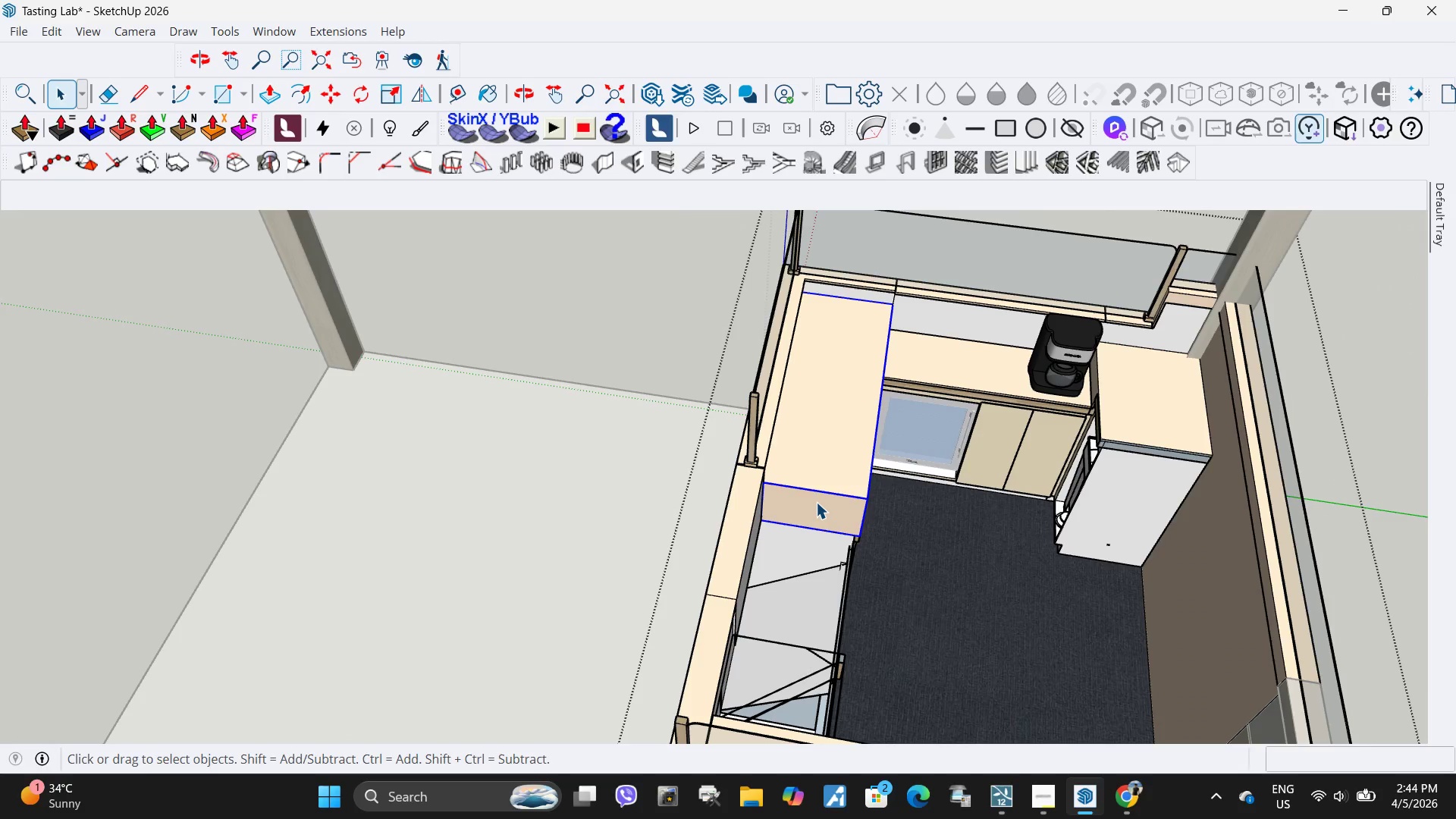 
triple_click([816, 502])
 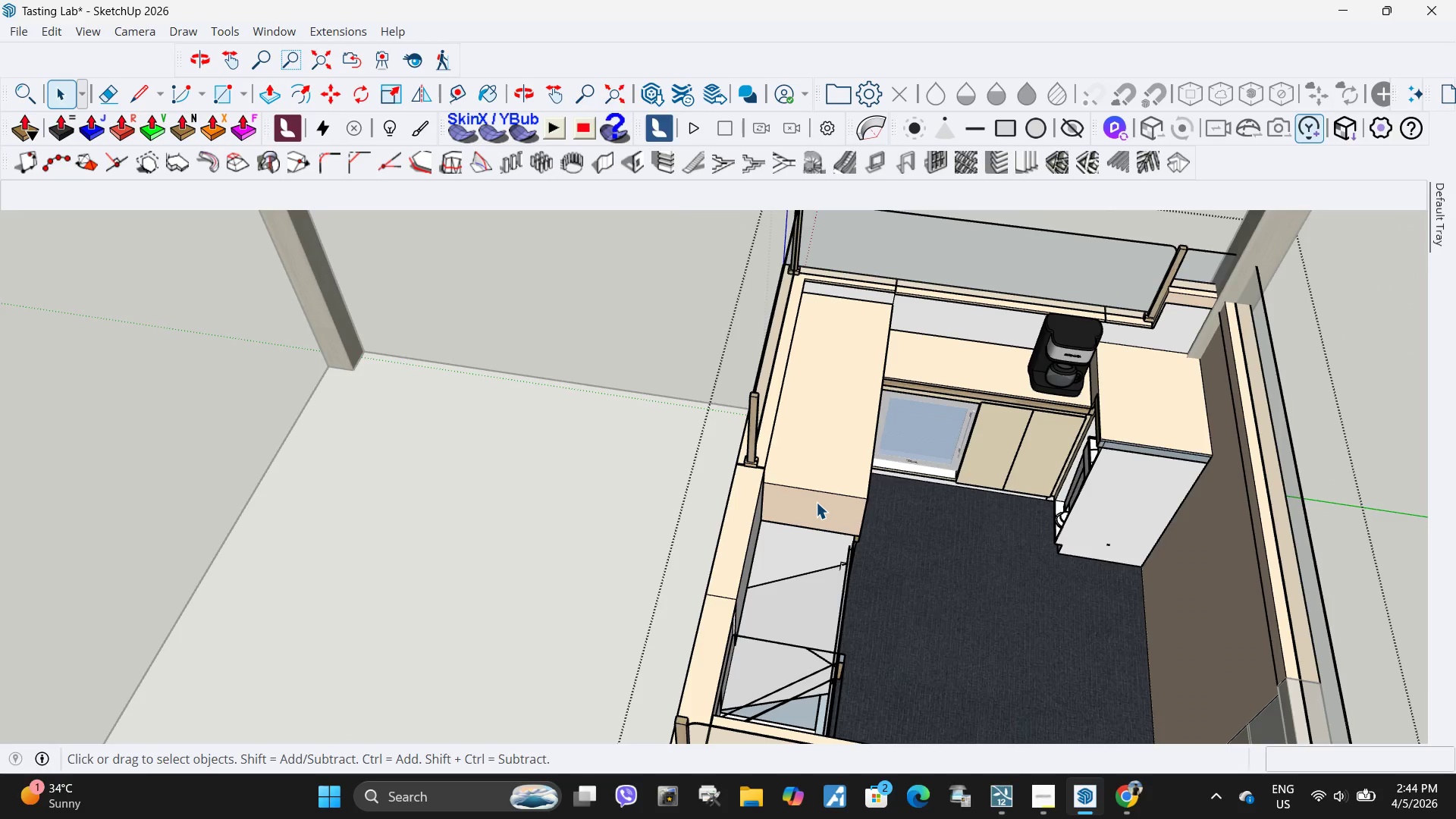 
triple_click([816, 502])
 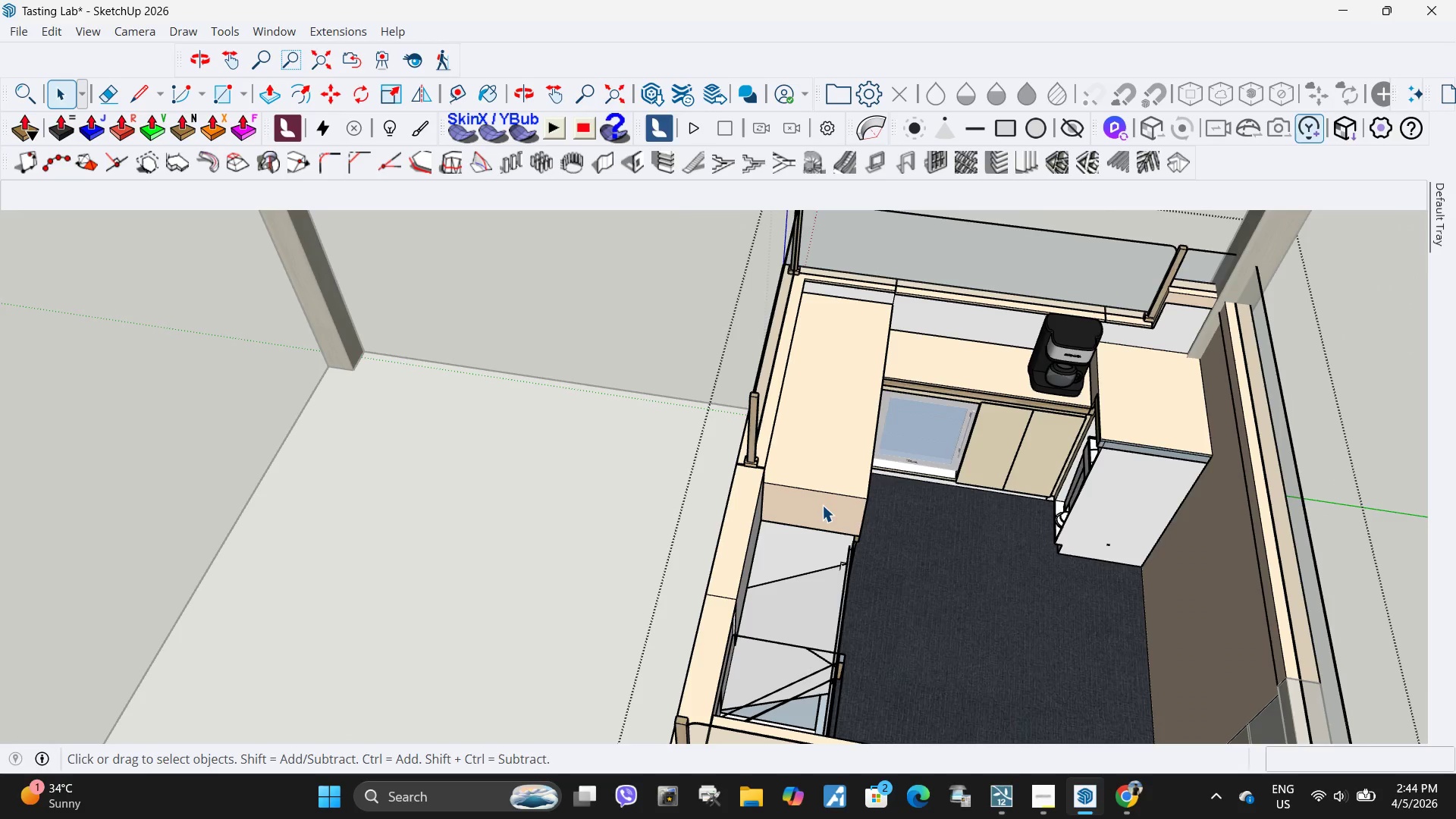 
triple_click([822, 505])
 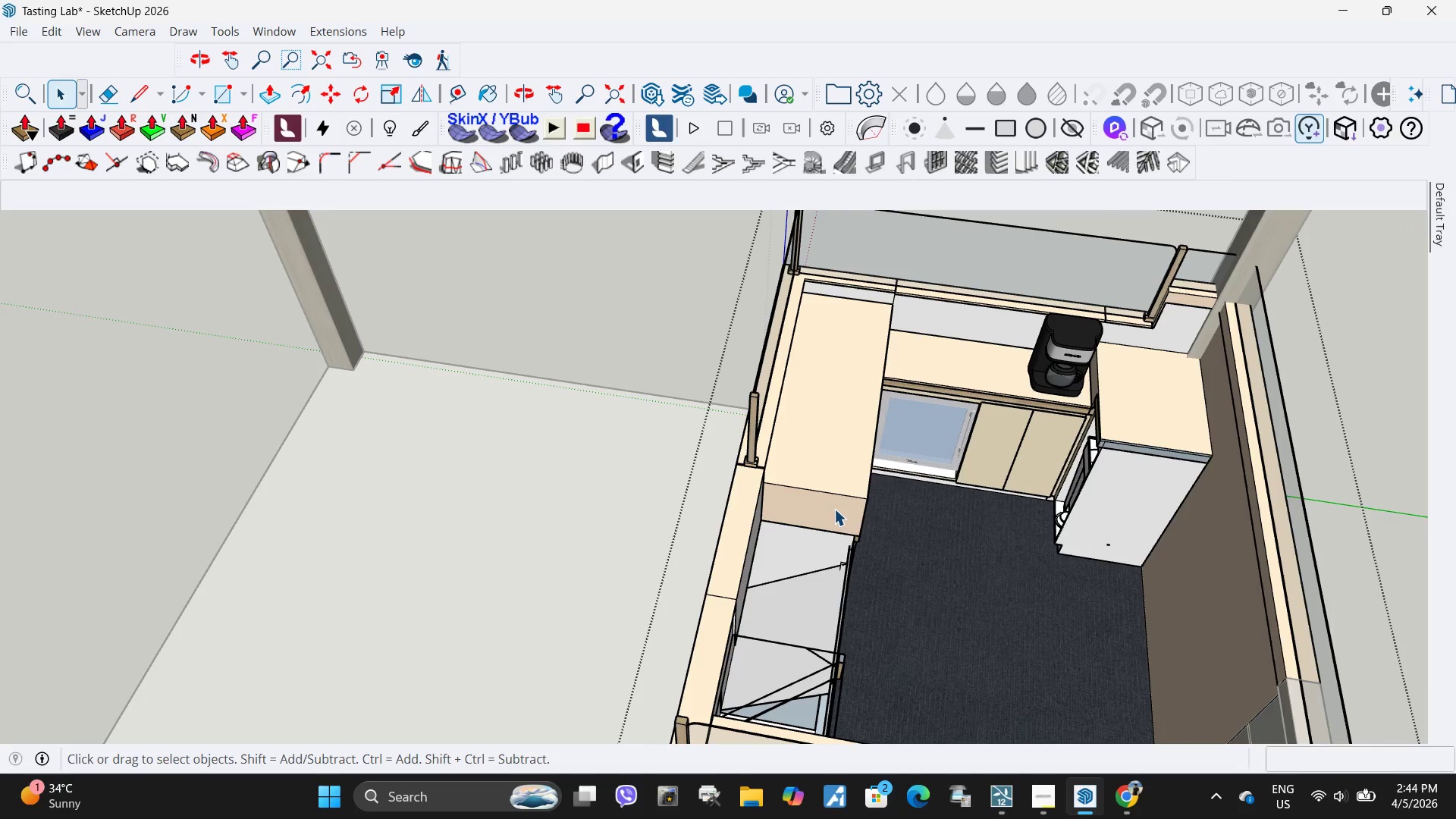 
triple_click([834, 509])
 